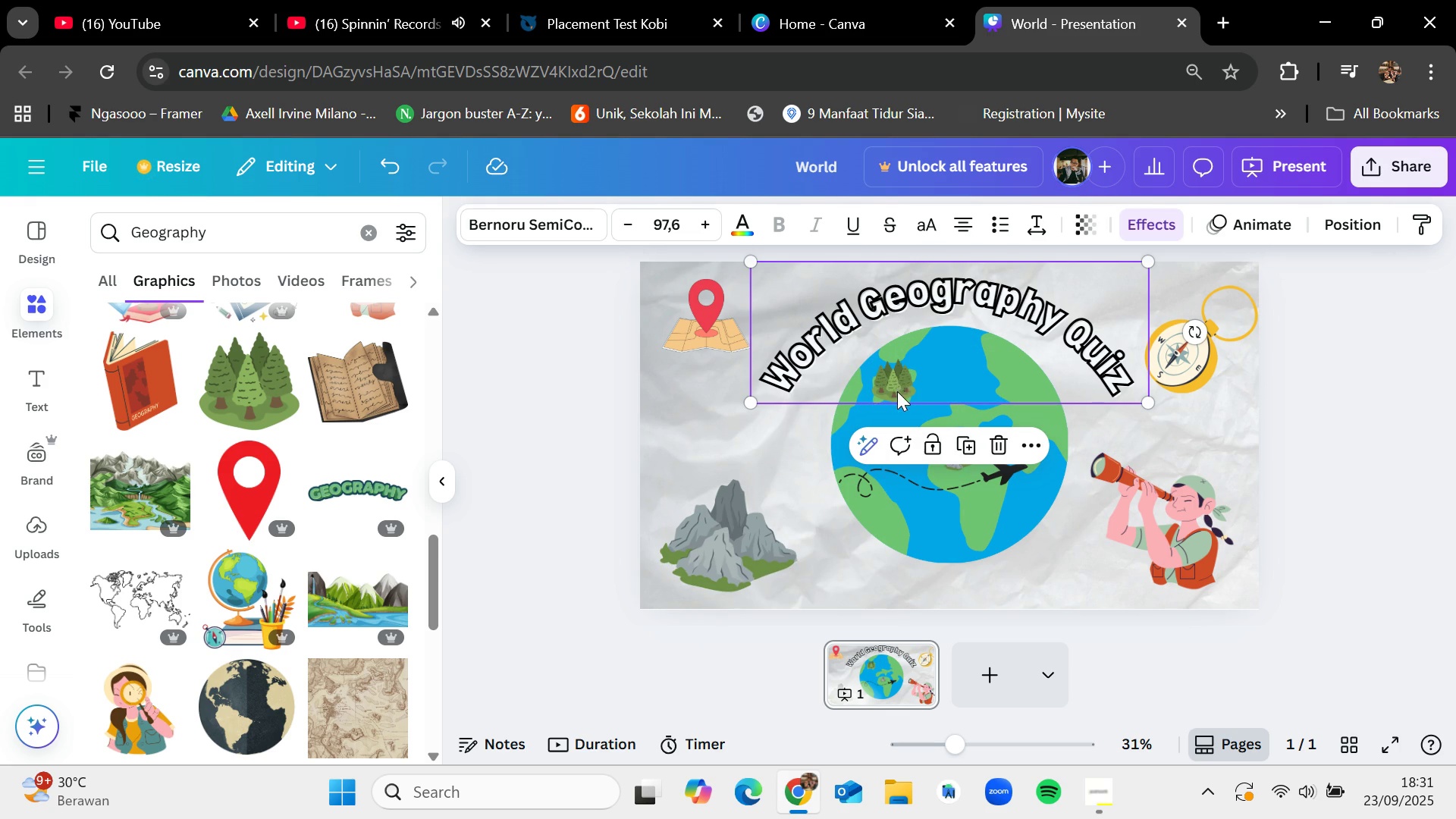 
left_click([889, 419])
 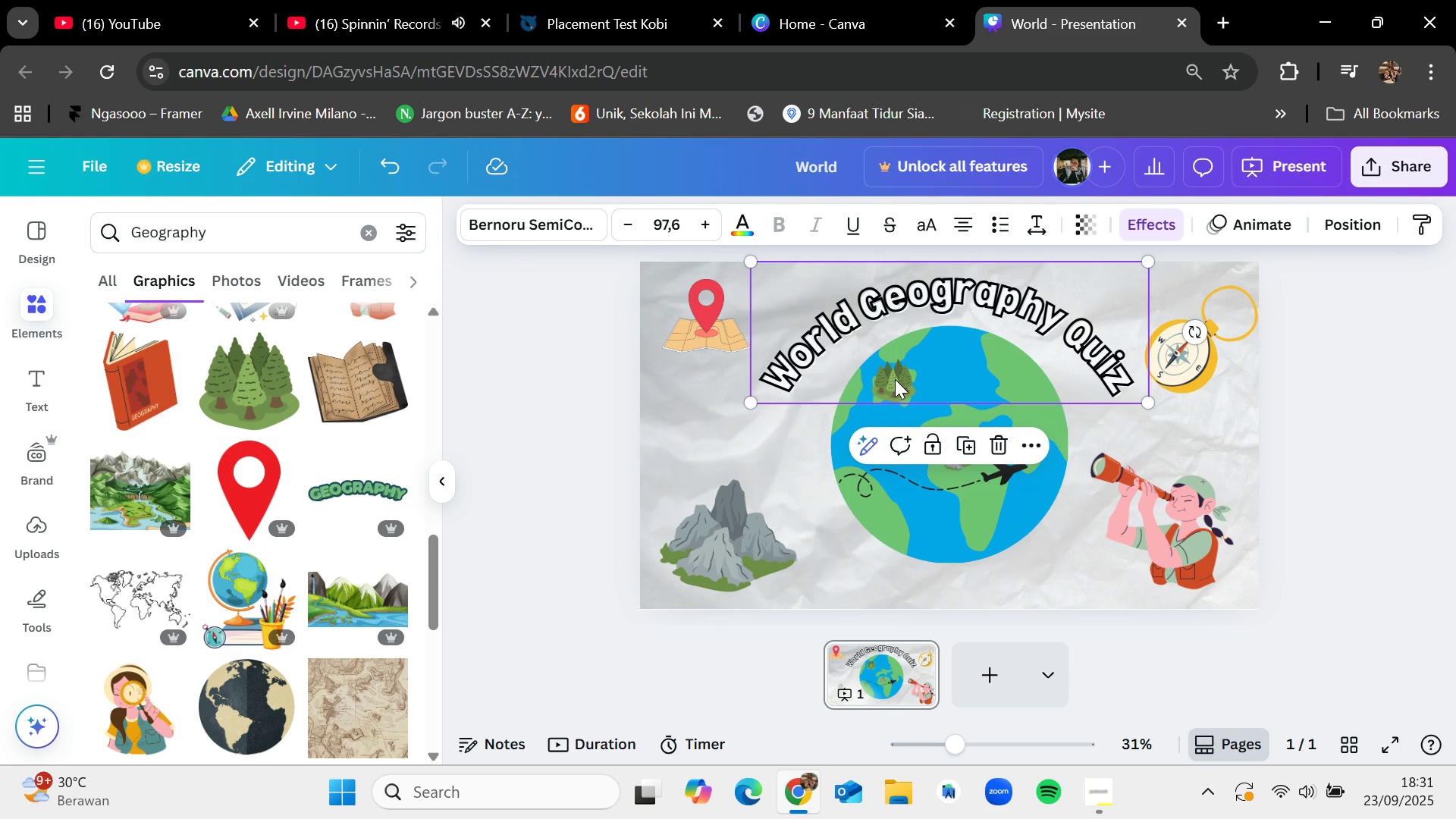 
left_click([895, 379])
 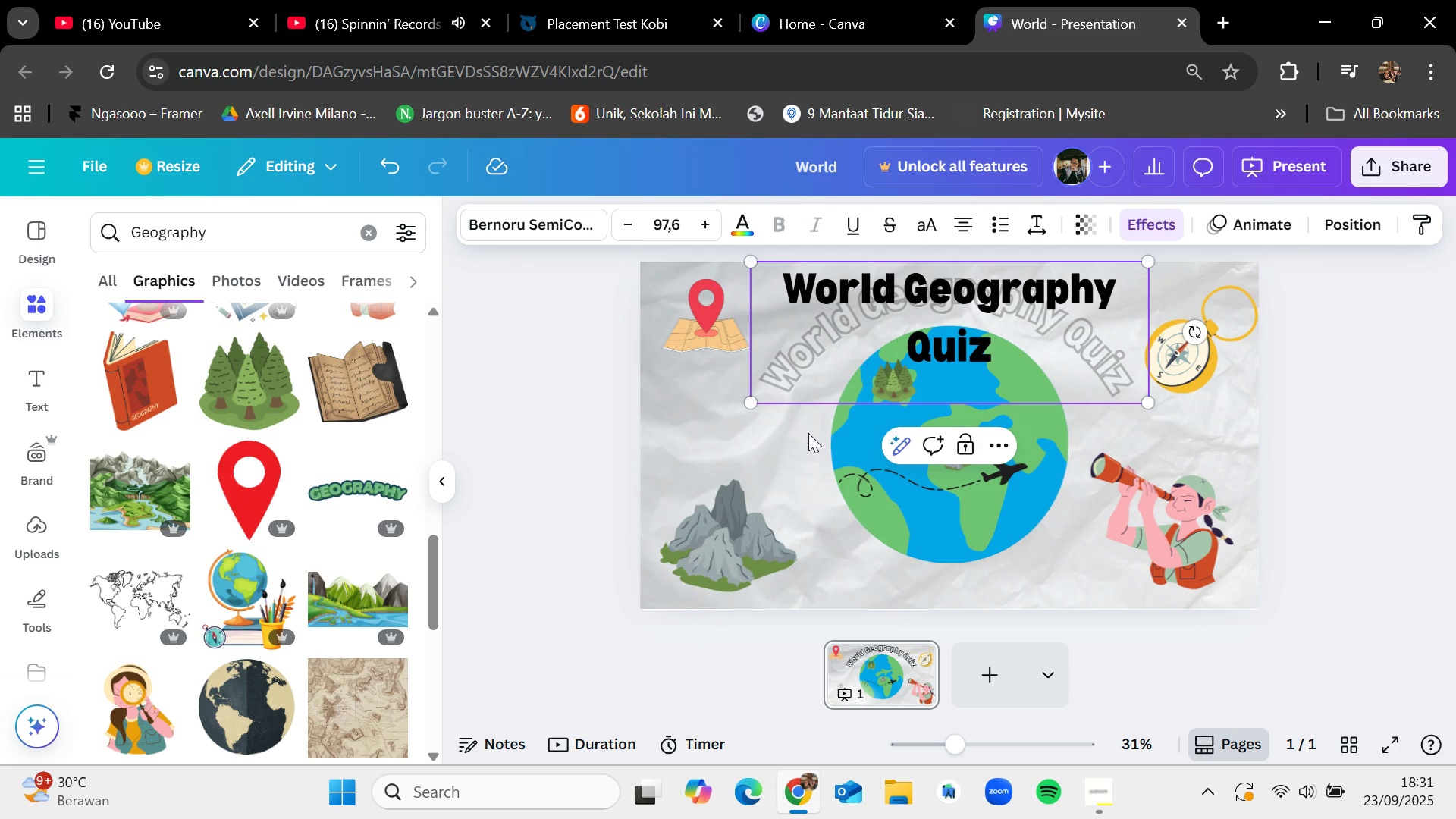 
double_click([760, 466])
 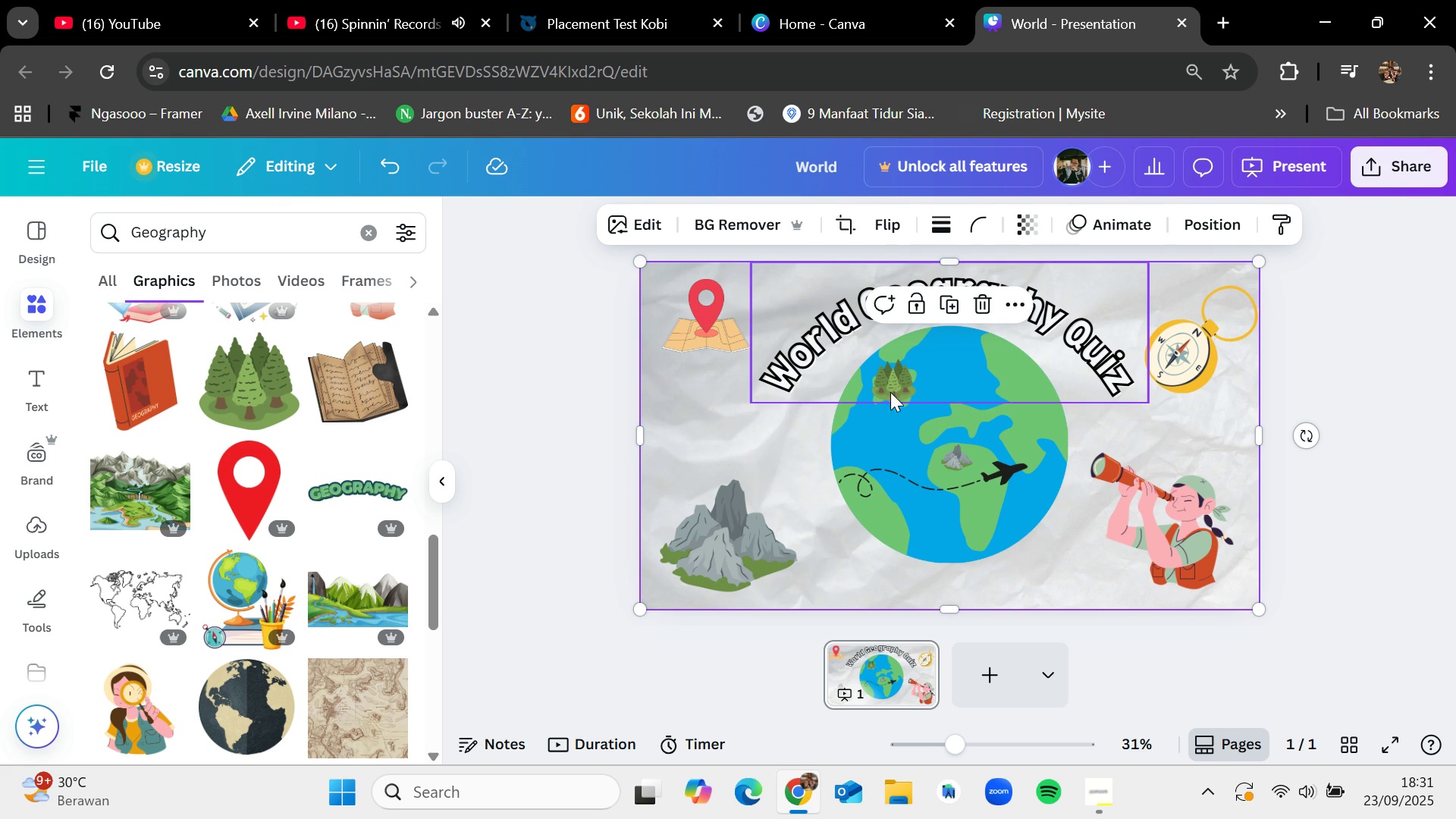 
left_click([738, 422])
 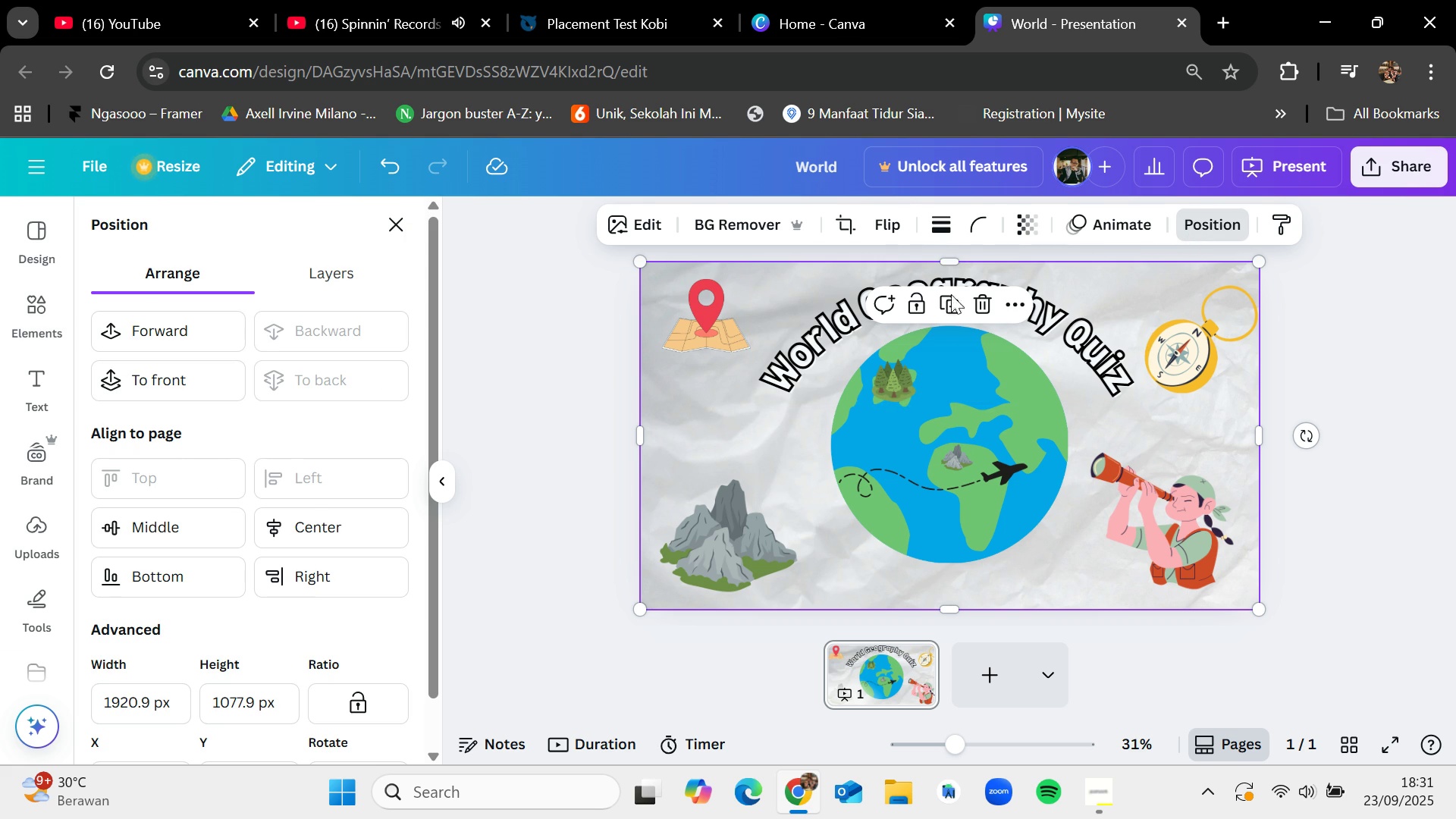 
left_click([823, 331])
 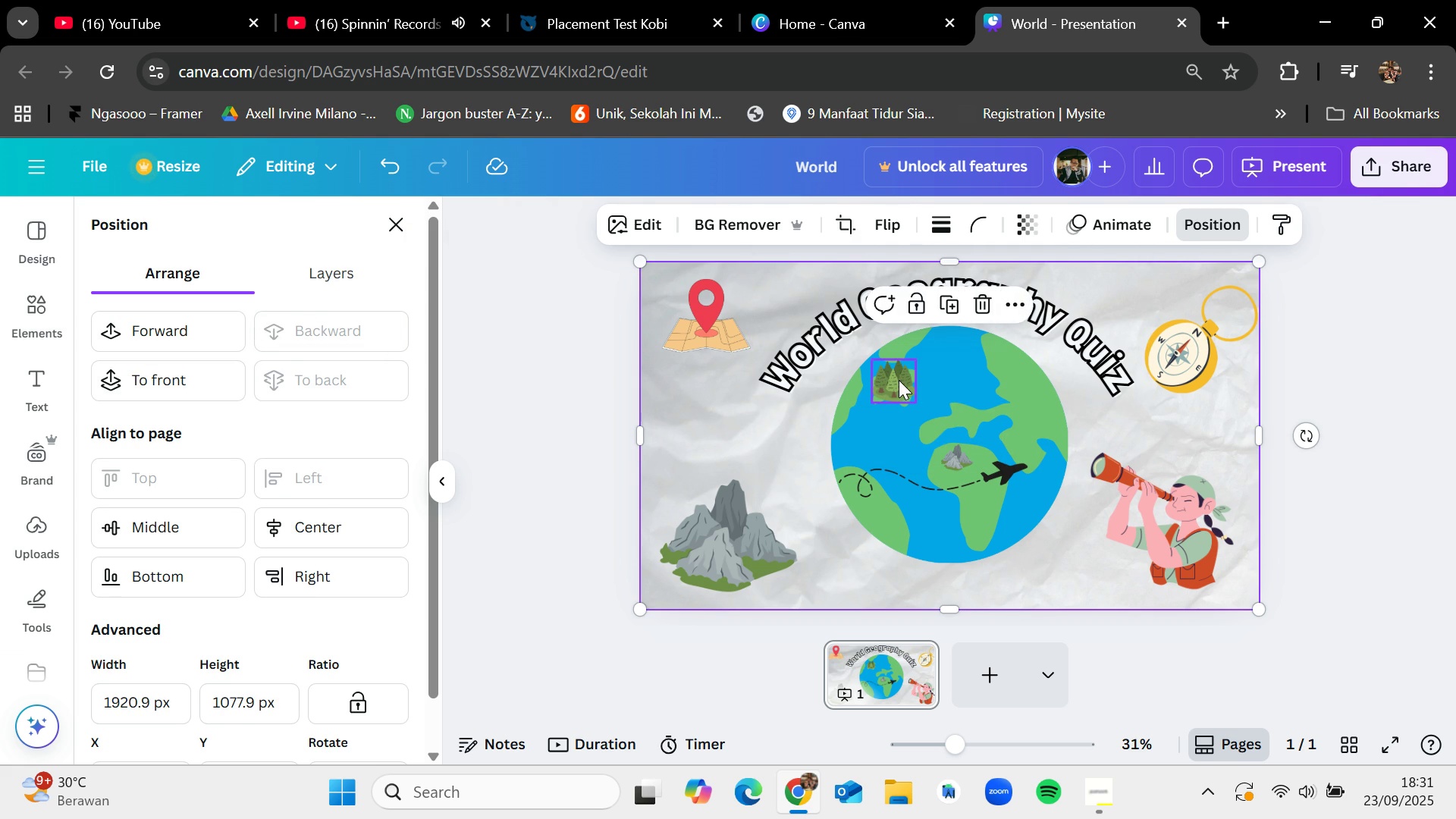 
left_click_drag(start_coordinate=[914, 403], to_coordinate=[896, 388])
 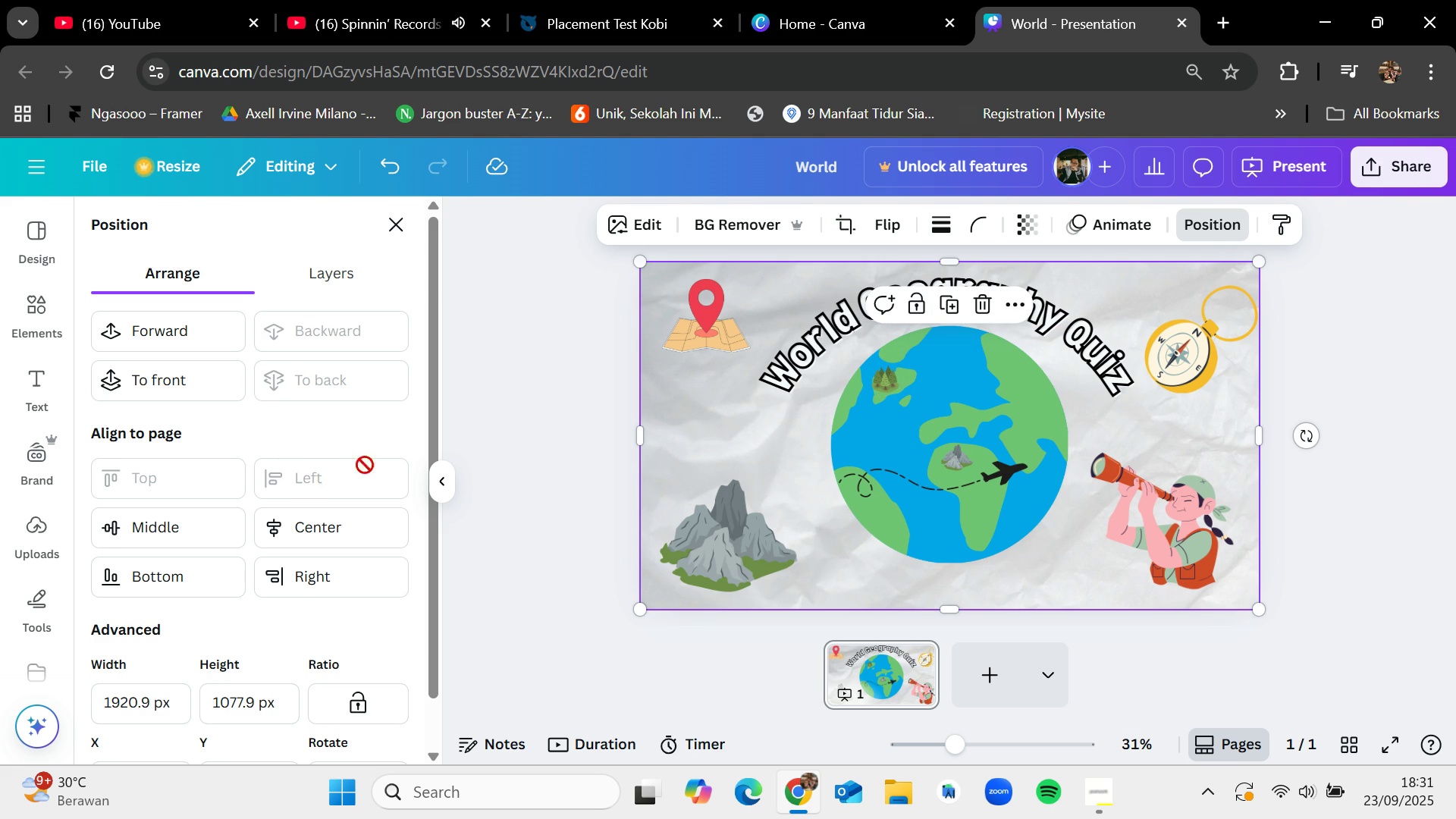 
left_click([52, 297])
 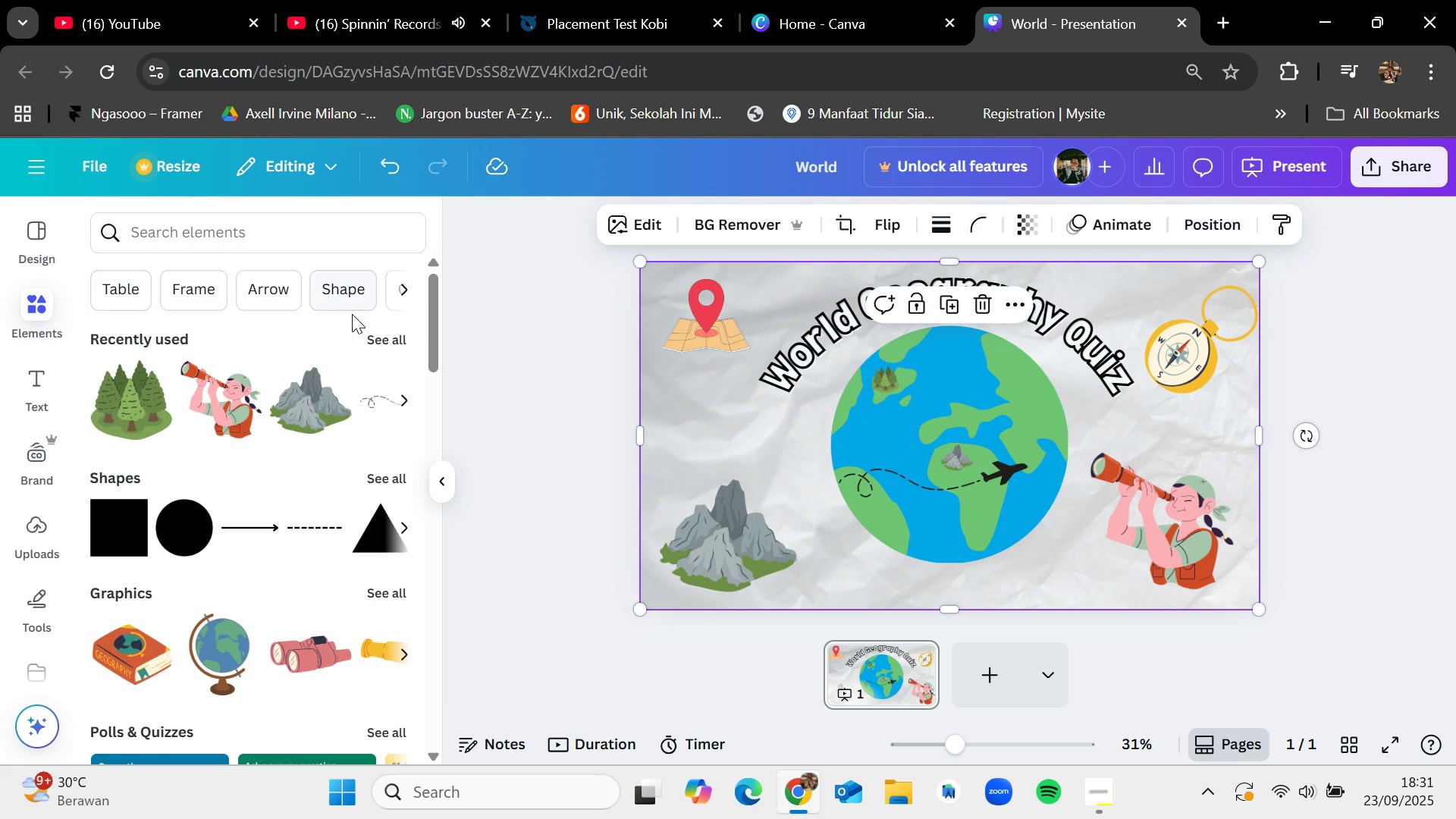 
left_click([401, 335])
 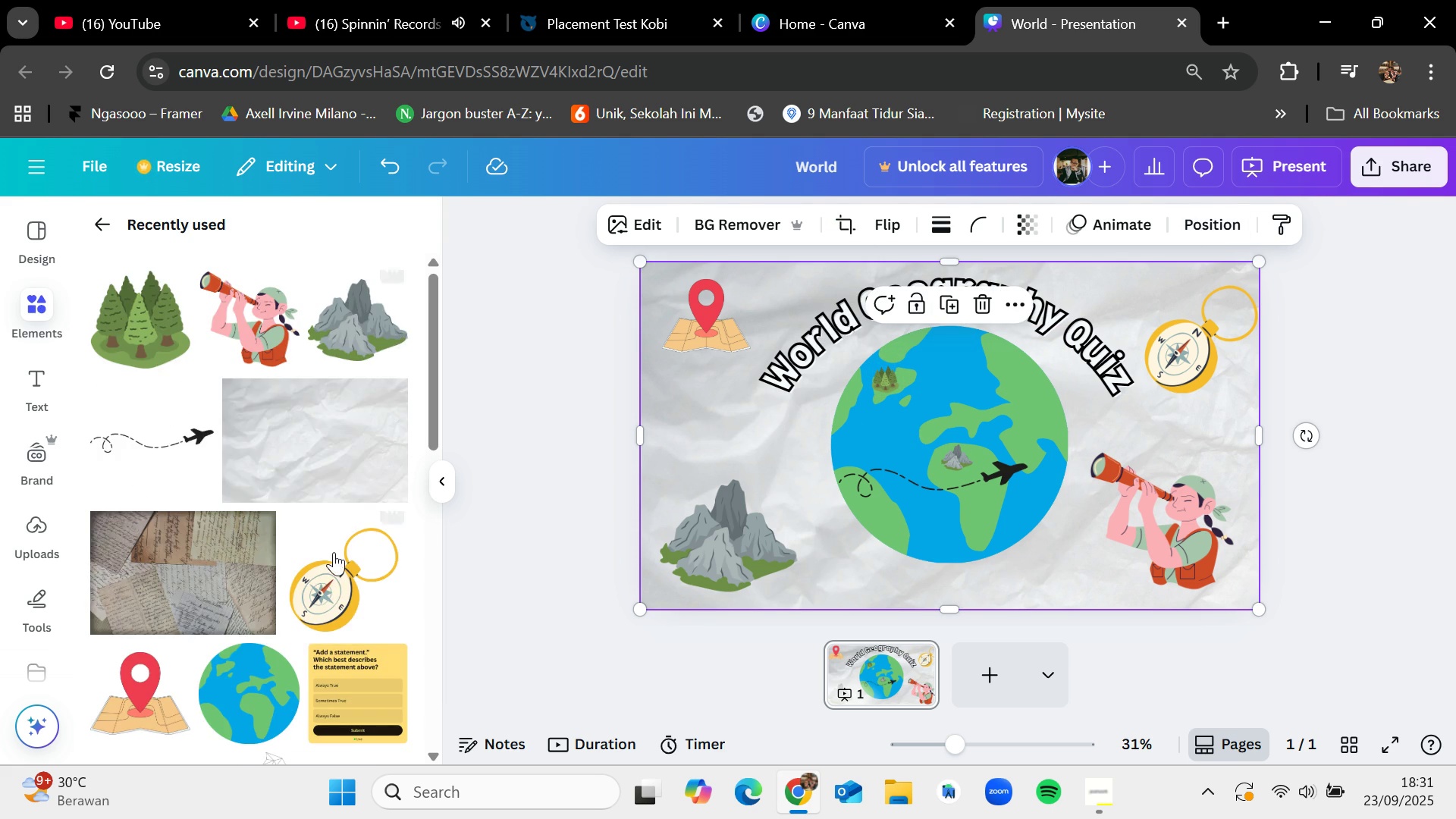 
scroll: coordinate [325, 579], scroll_direction: down, amount: 4.0
 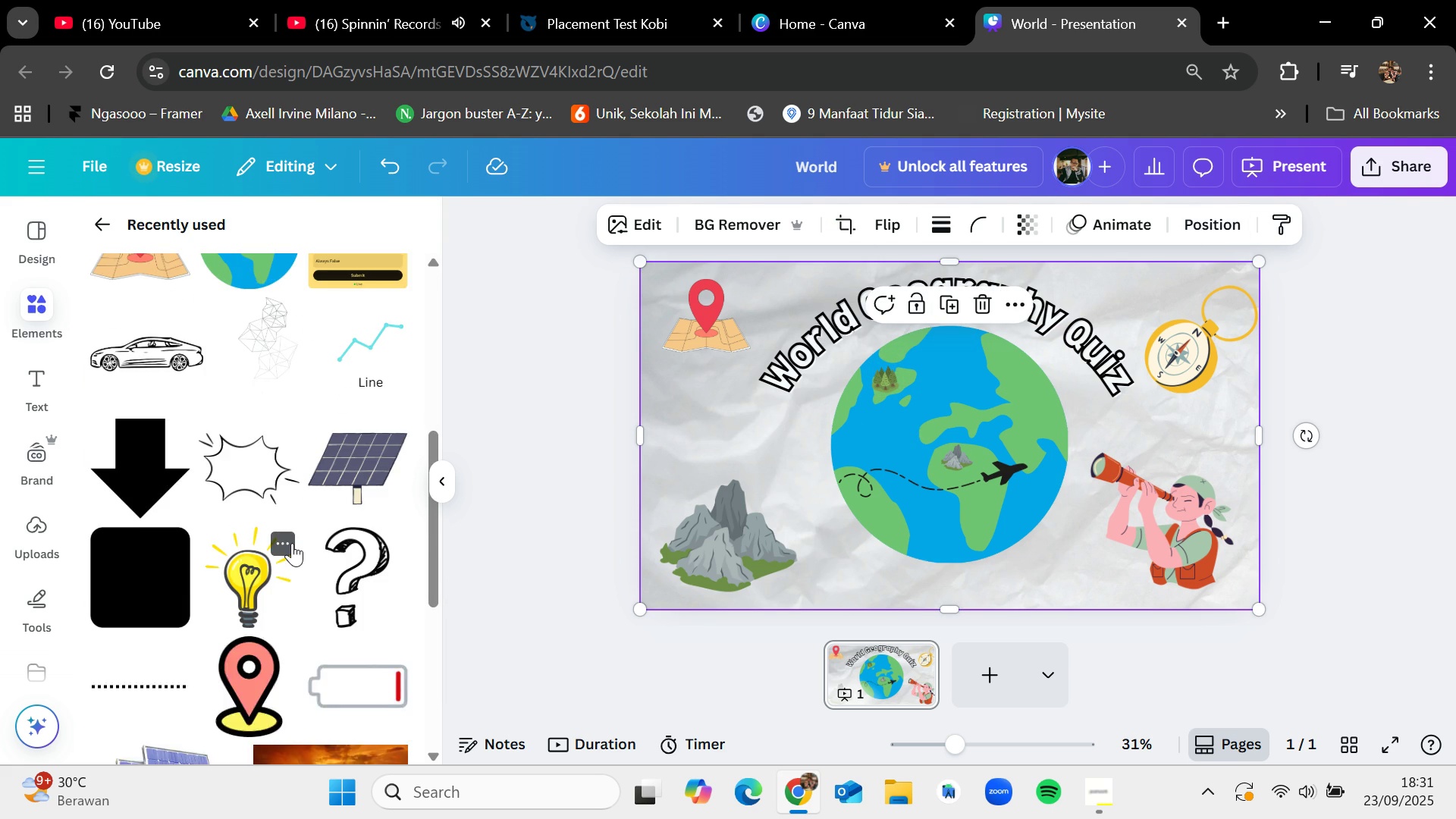 
scroll: coordinate [293, 541], scroll_direction: up, amount: 7.0
 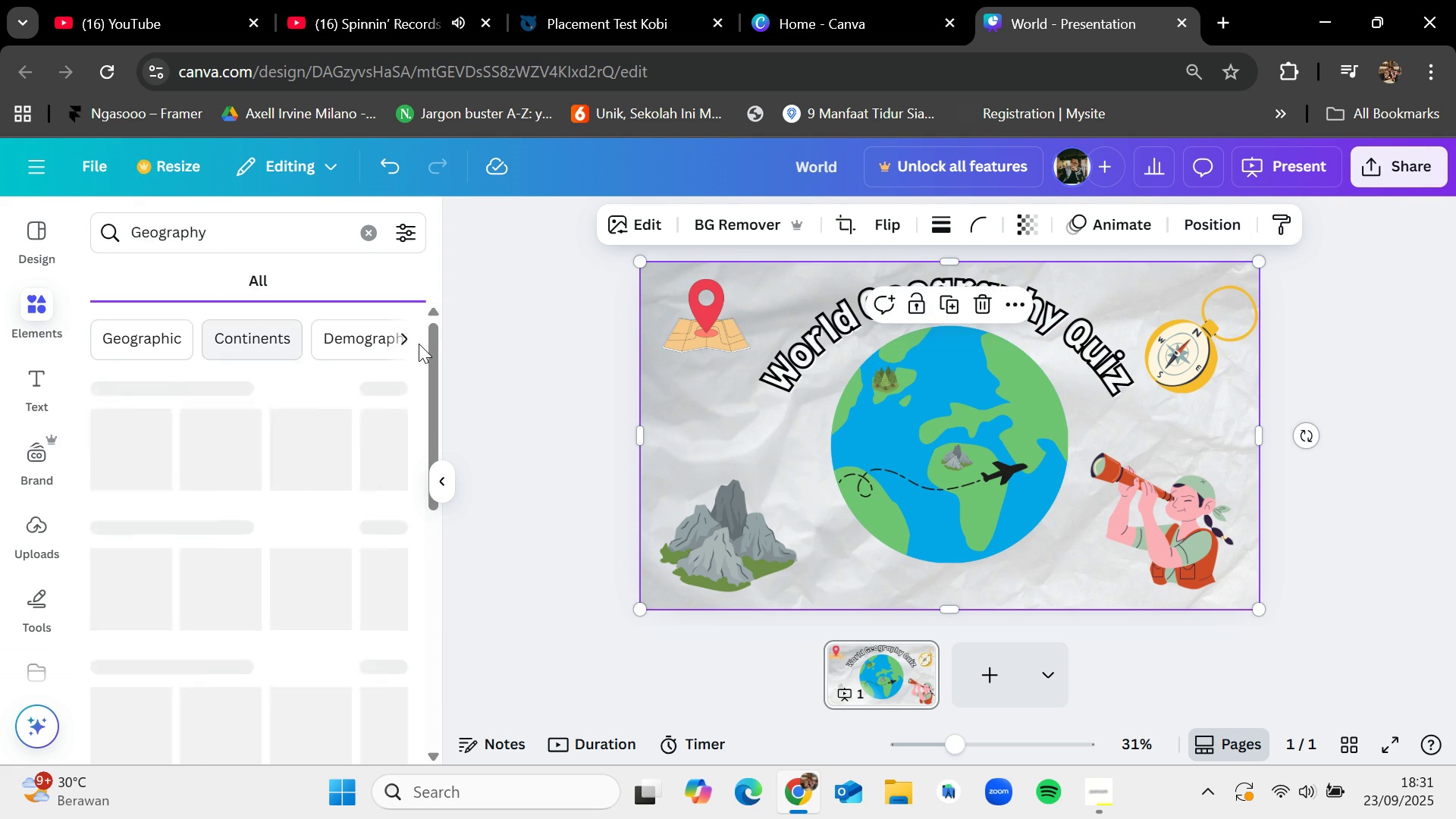 
left_click([393, 384])
 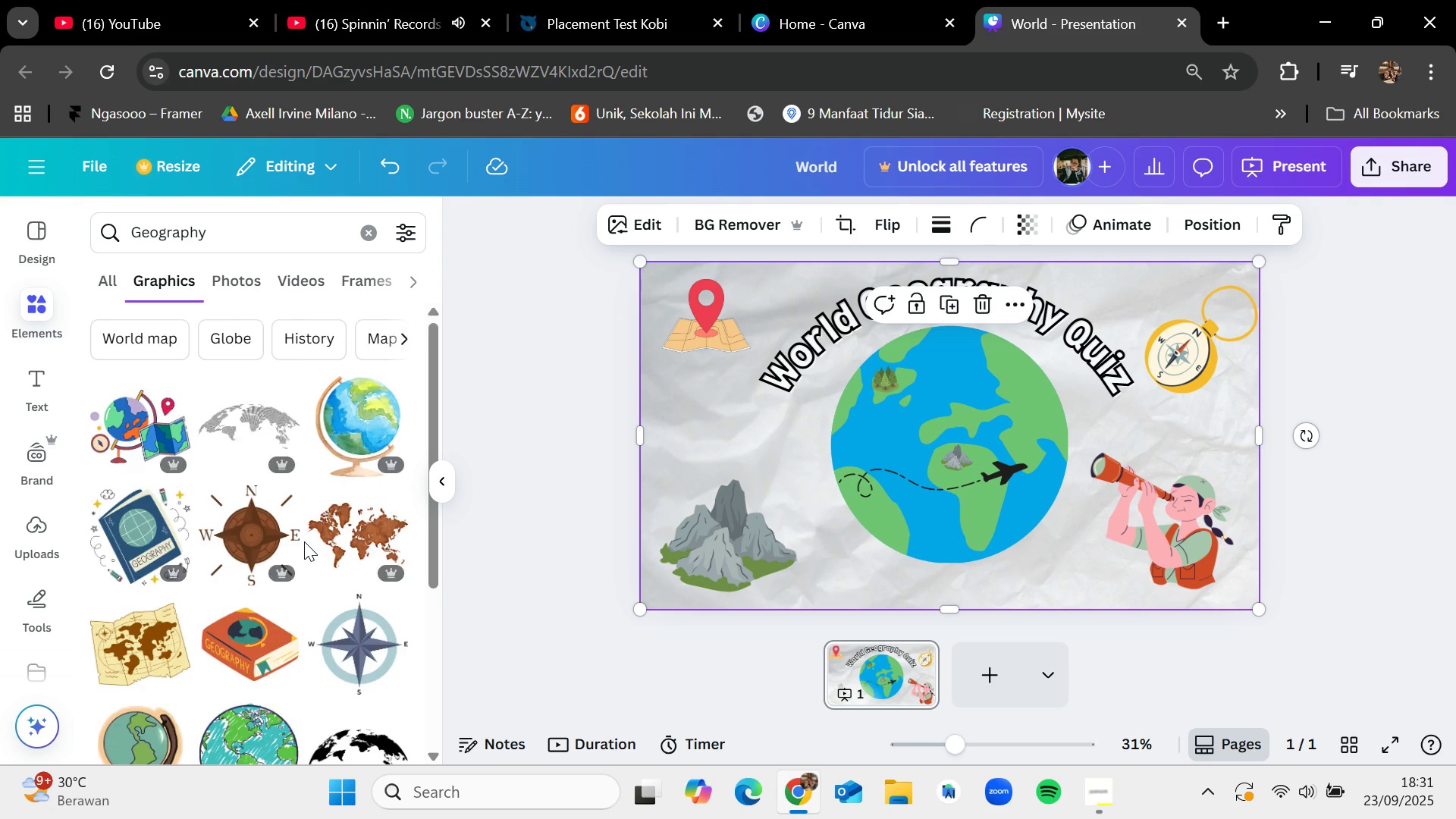 
scroll: coordinate [273, 522], scroll_direction: down, amount: 11.0
 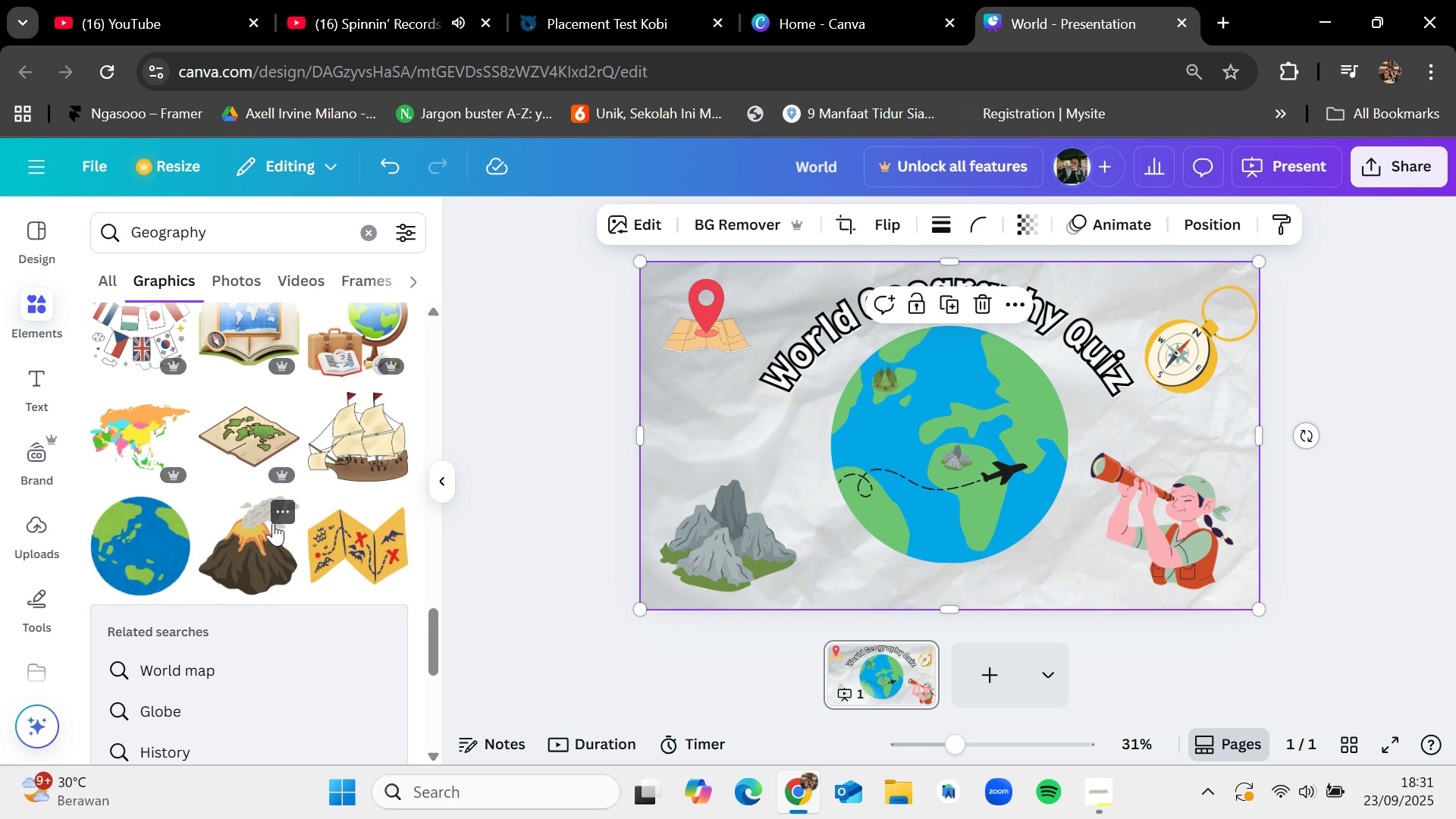 
scroll: coordinate [273, 522], scroll_direction: down, amount: 5.0
 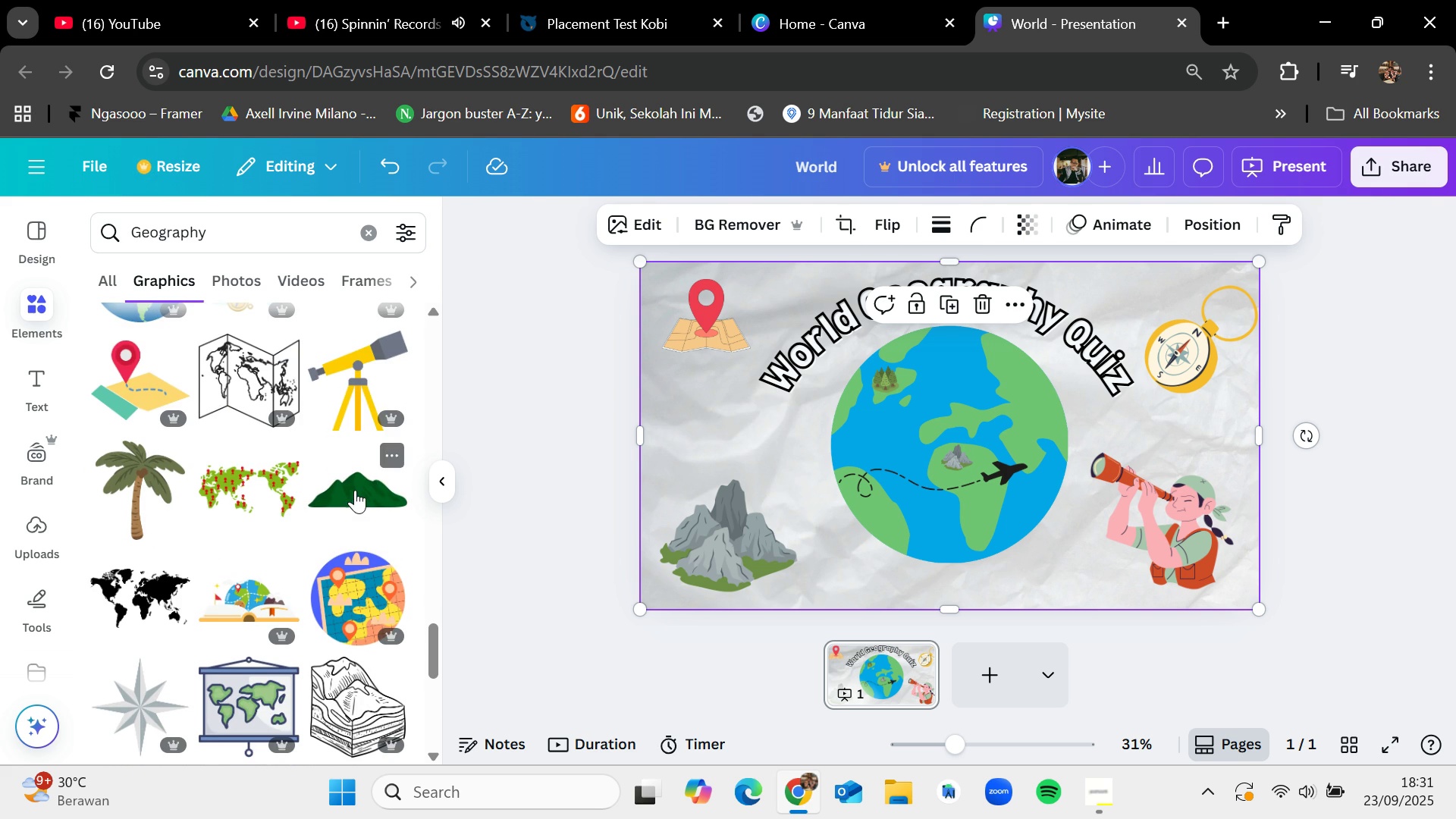 
left_click_drag(start_coordinate=[355, 490], to_coordinate=[709, 422])
 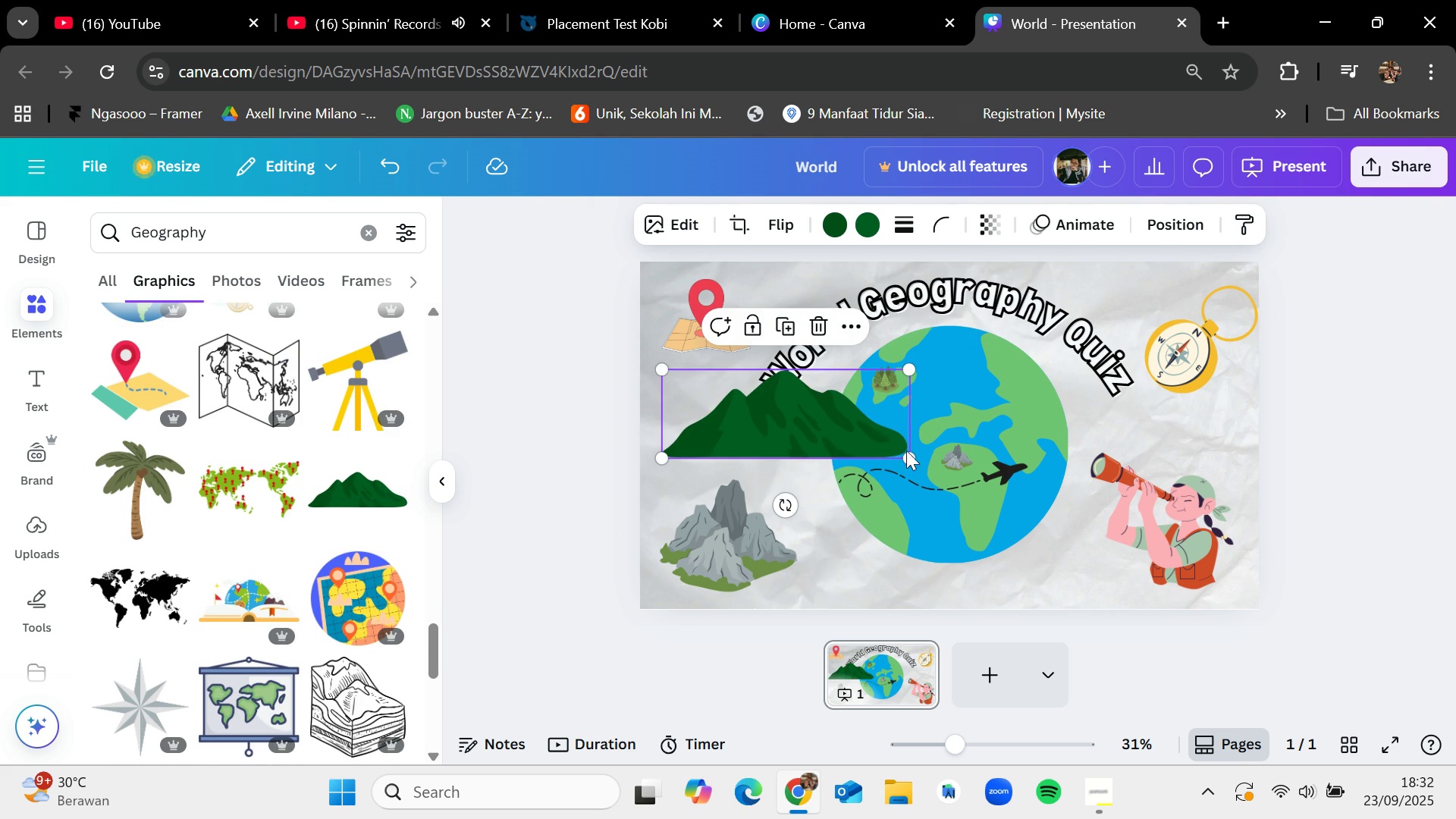 
left_click_drag(start_coordinate=[907, 452], to_coordinate=[723, 425])
 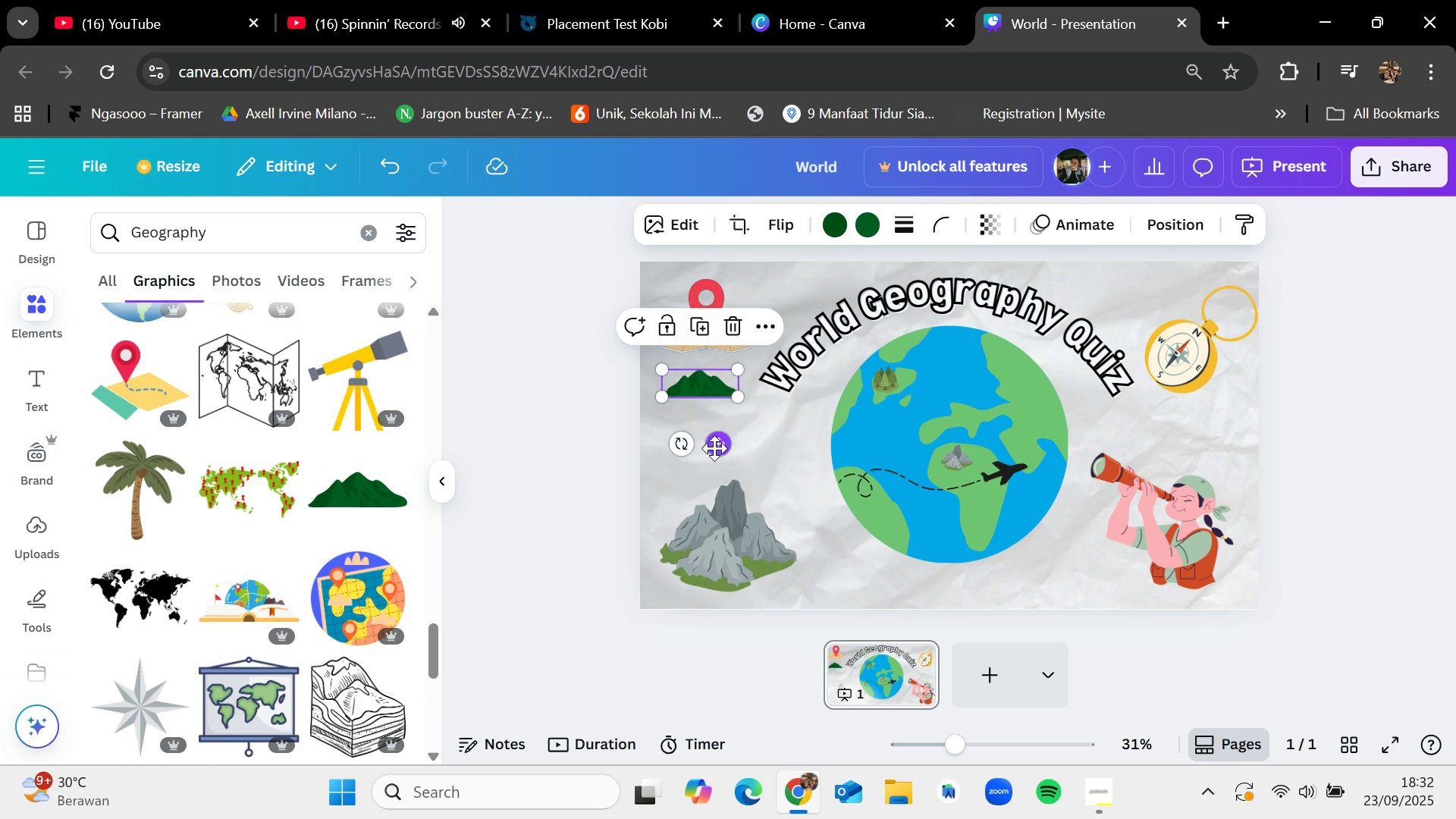 
left_click_drag(start_coordinate=[717, 447], to_coordinate=[913, 569])
 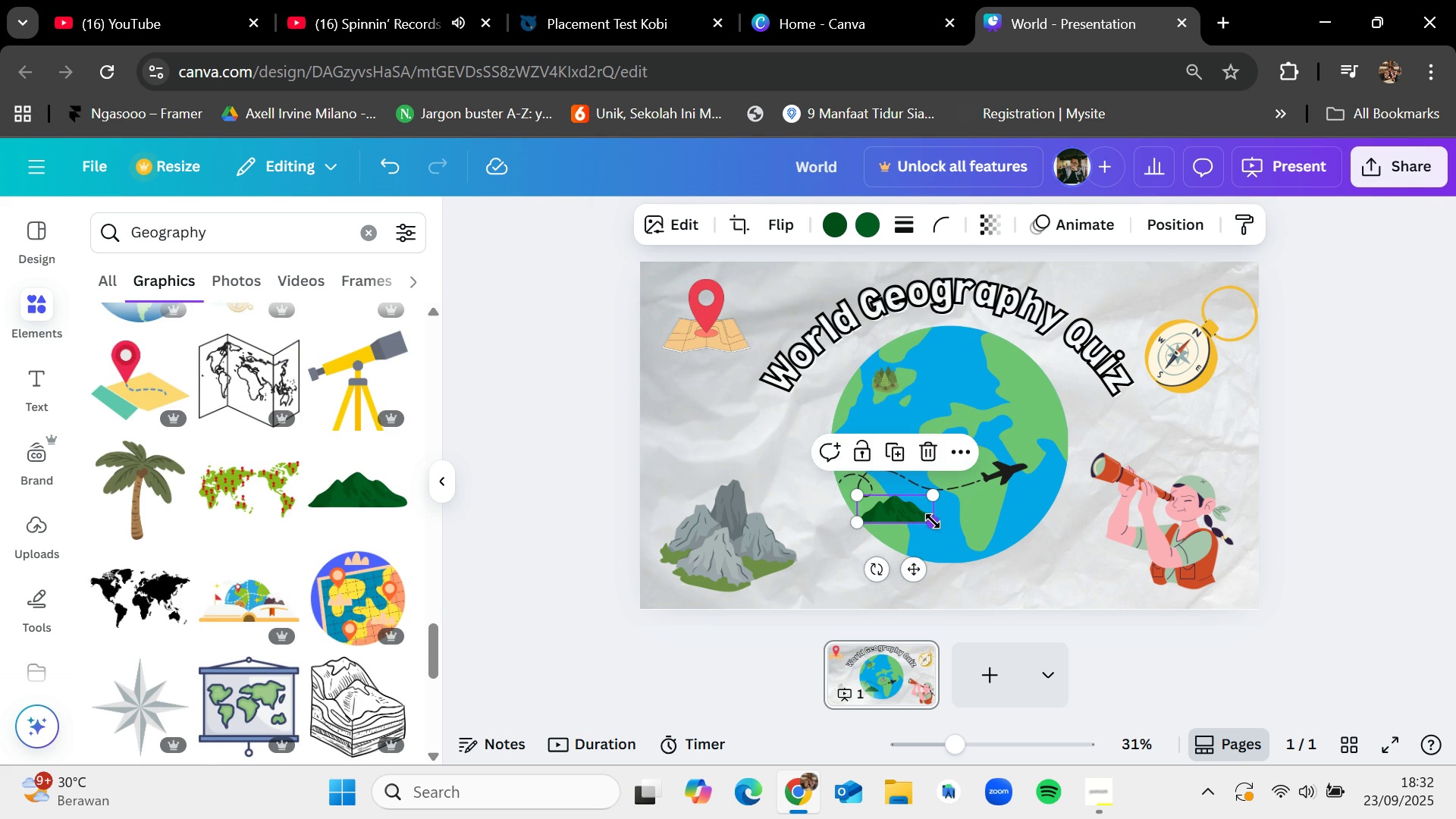 
left_click_drag(start_coordinate=[933, 519], to_coordinate=[886, 515])
 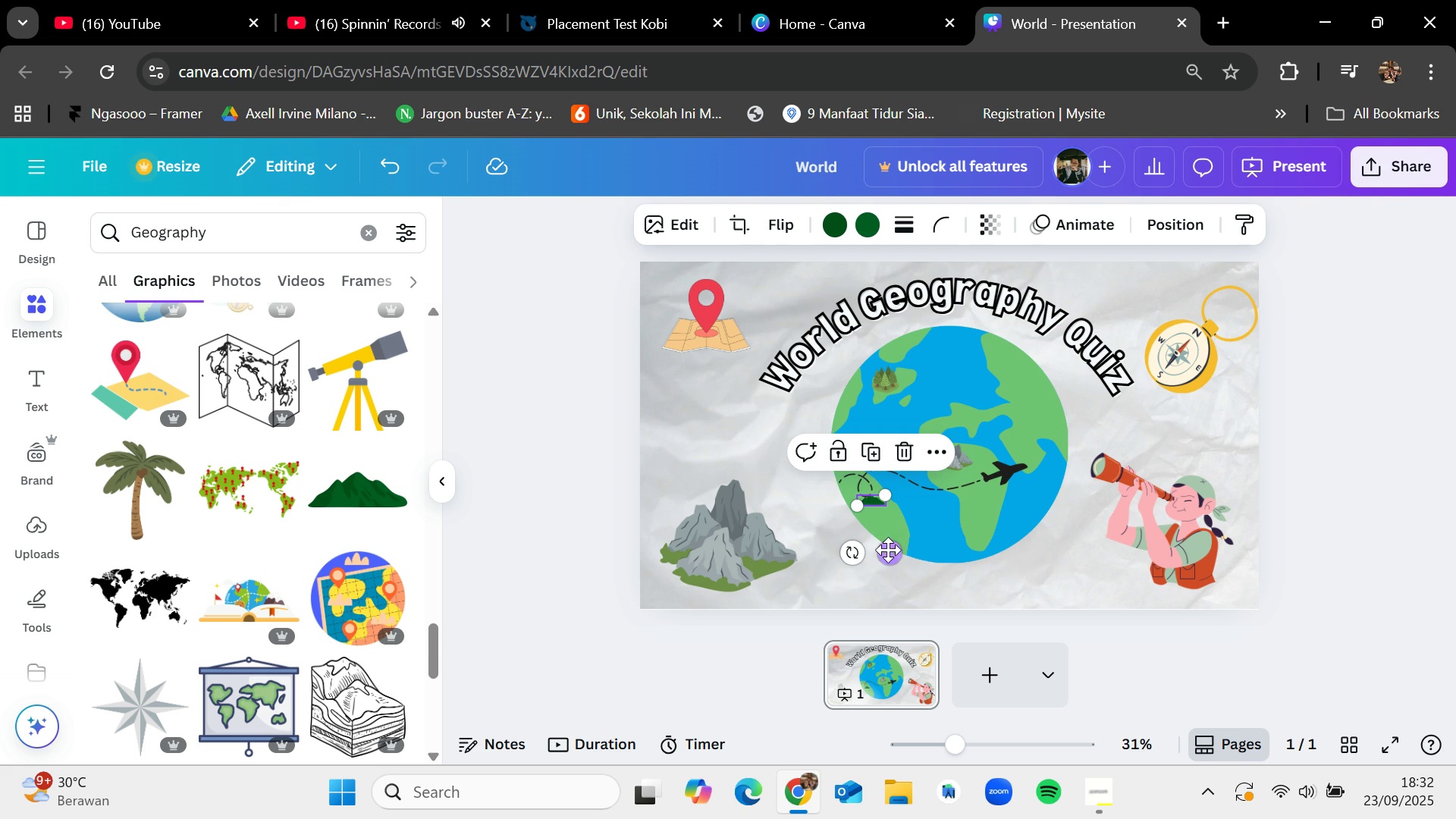 
left_click_drag(start_coordinate=[888, 550], to_coordinate=[896, 562])
 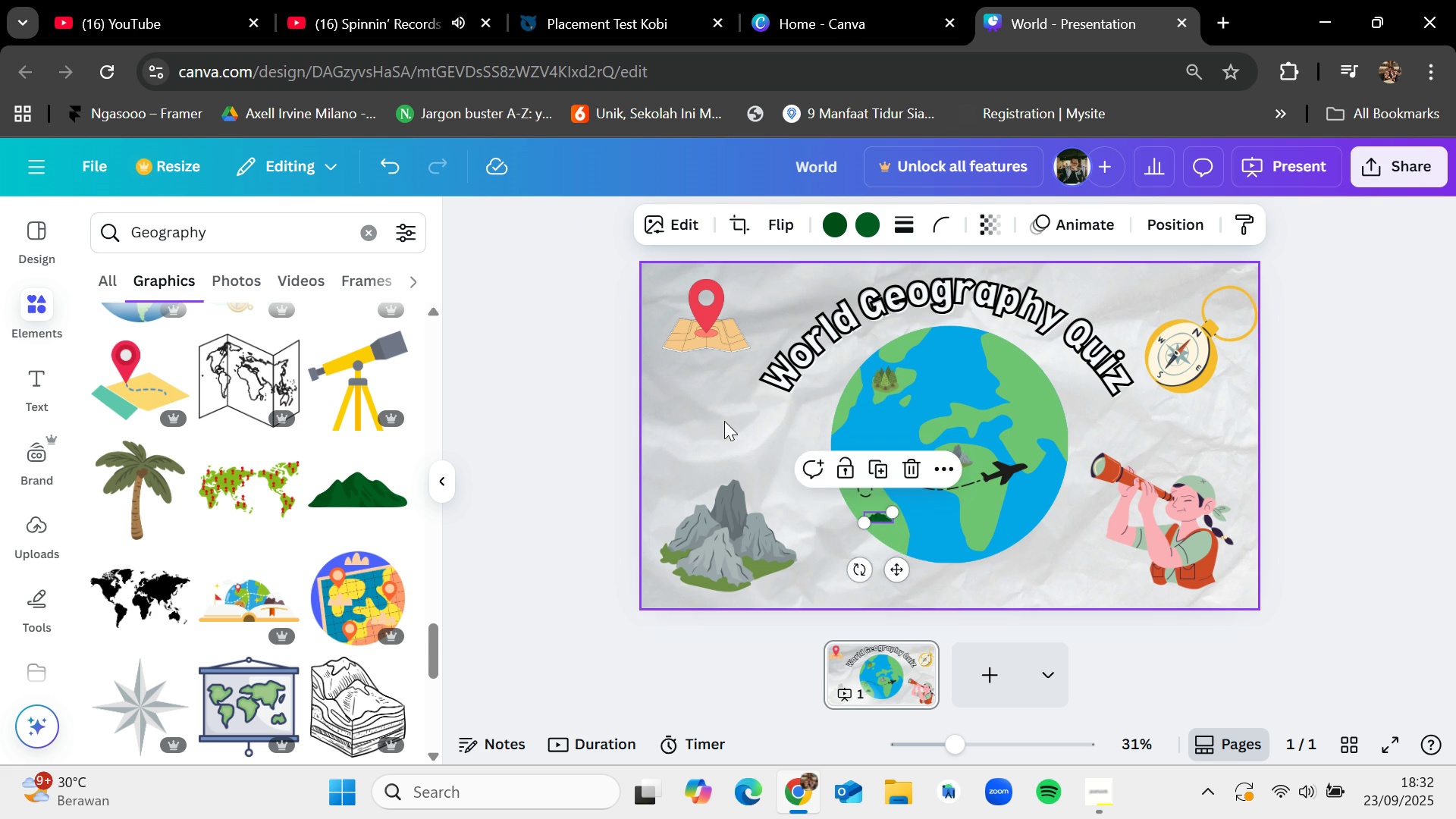 
left_click([724, 421])
 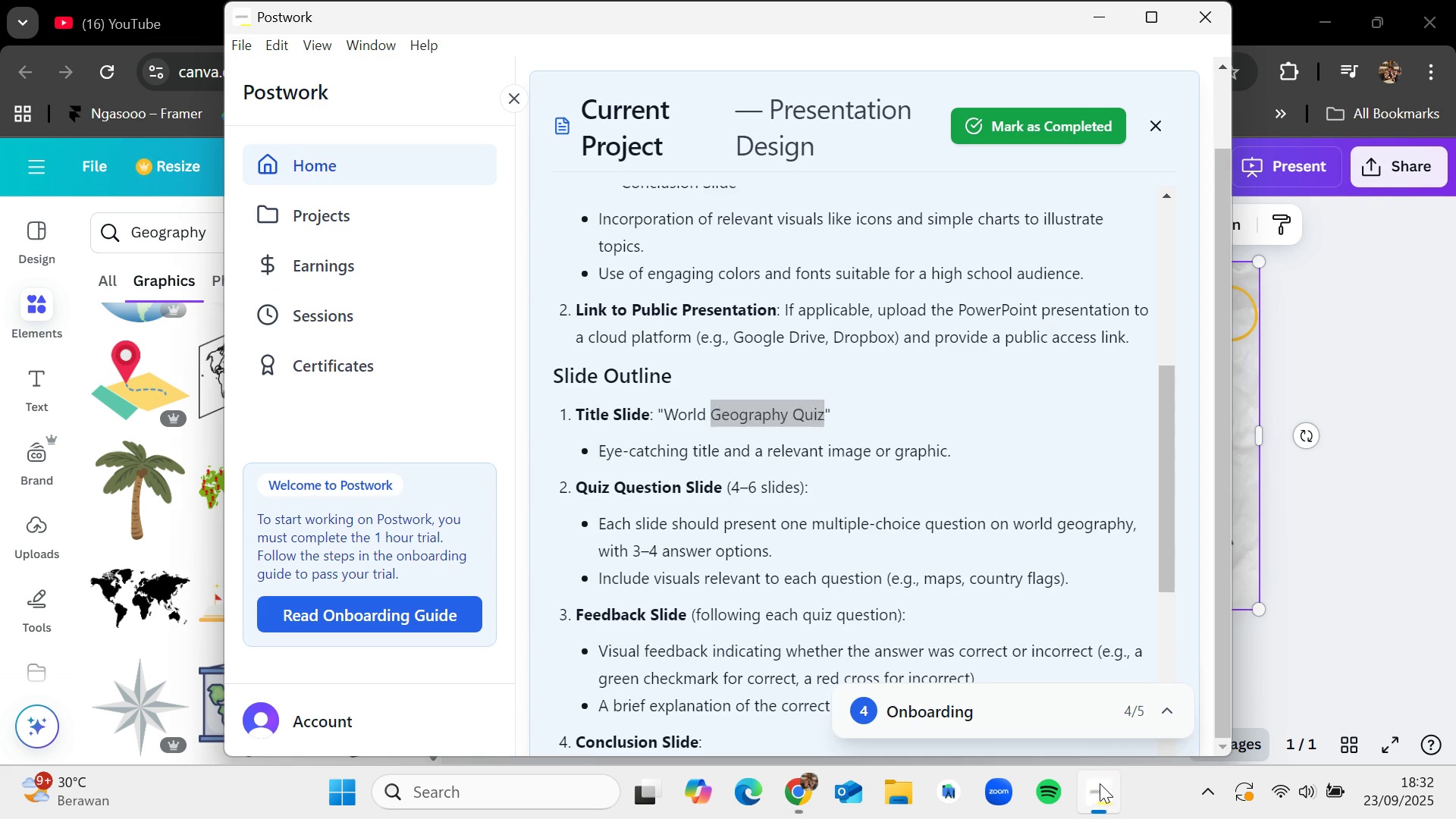 
scroll: coordinate [966, 563], scroll_direction: down, amount: 4.0
 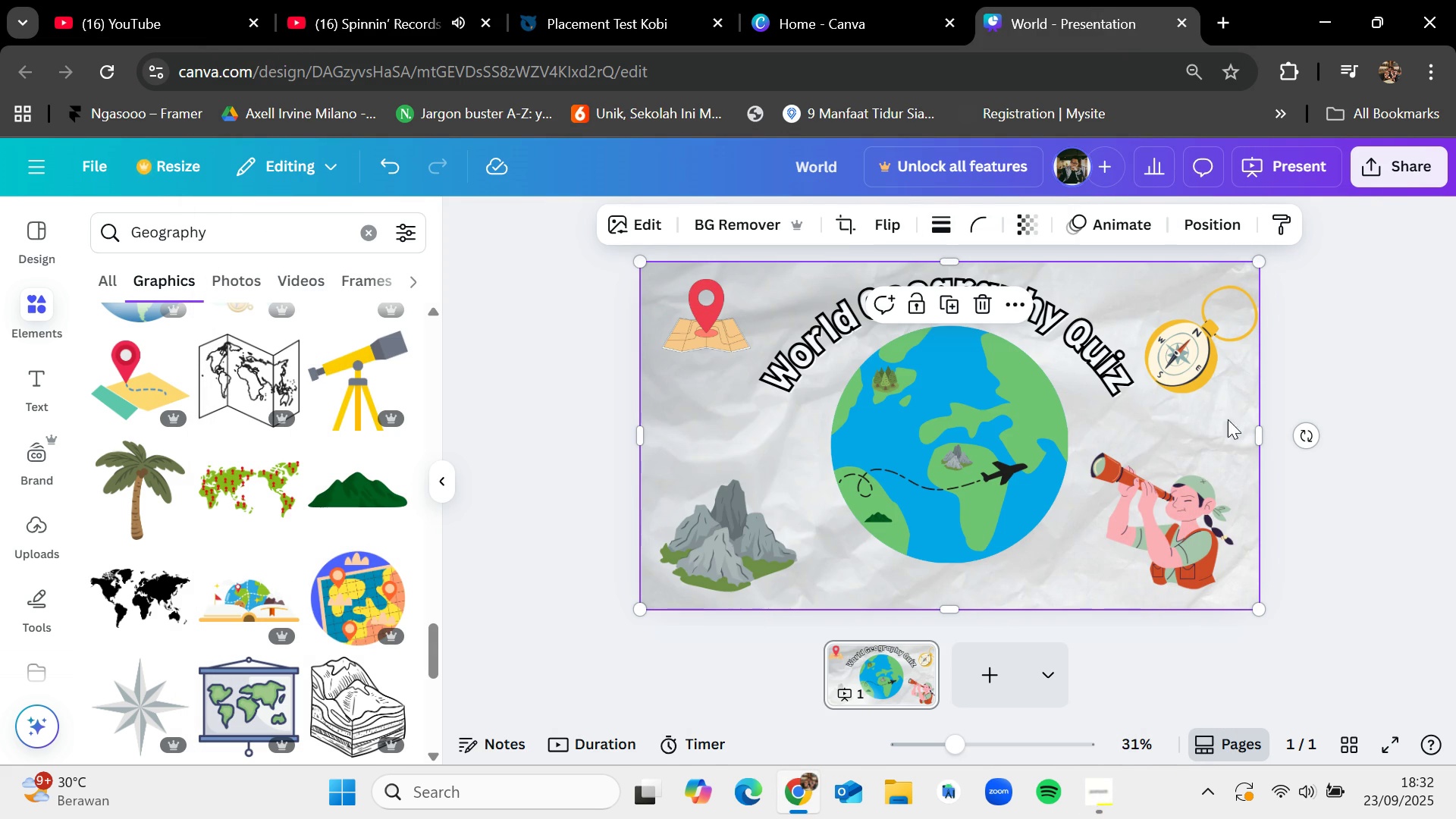 
wait(7.49)
 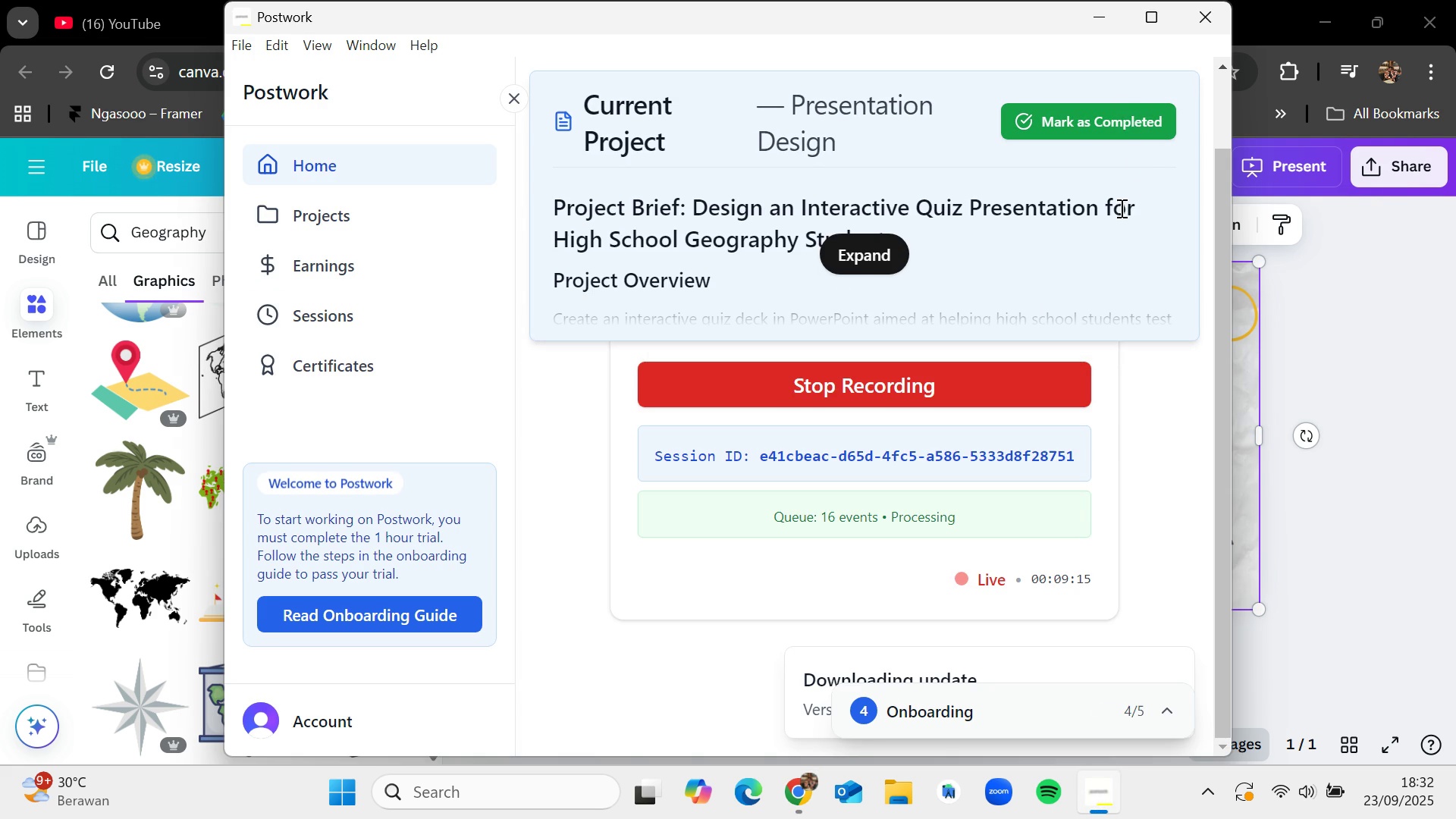 
left_click([1006, 677])
 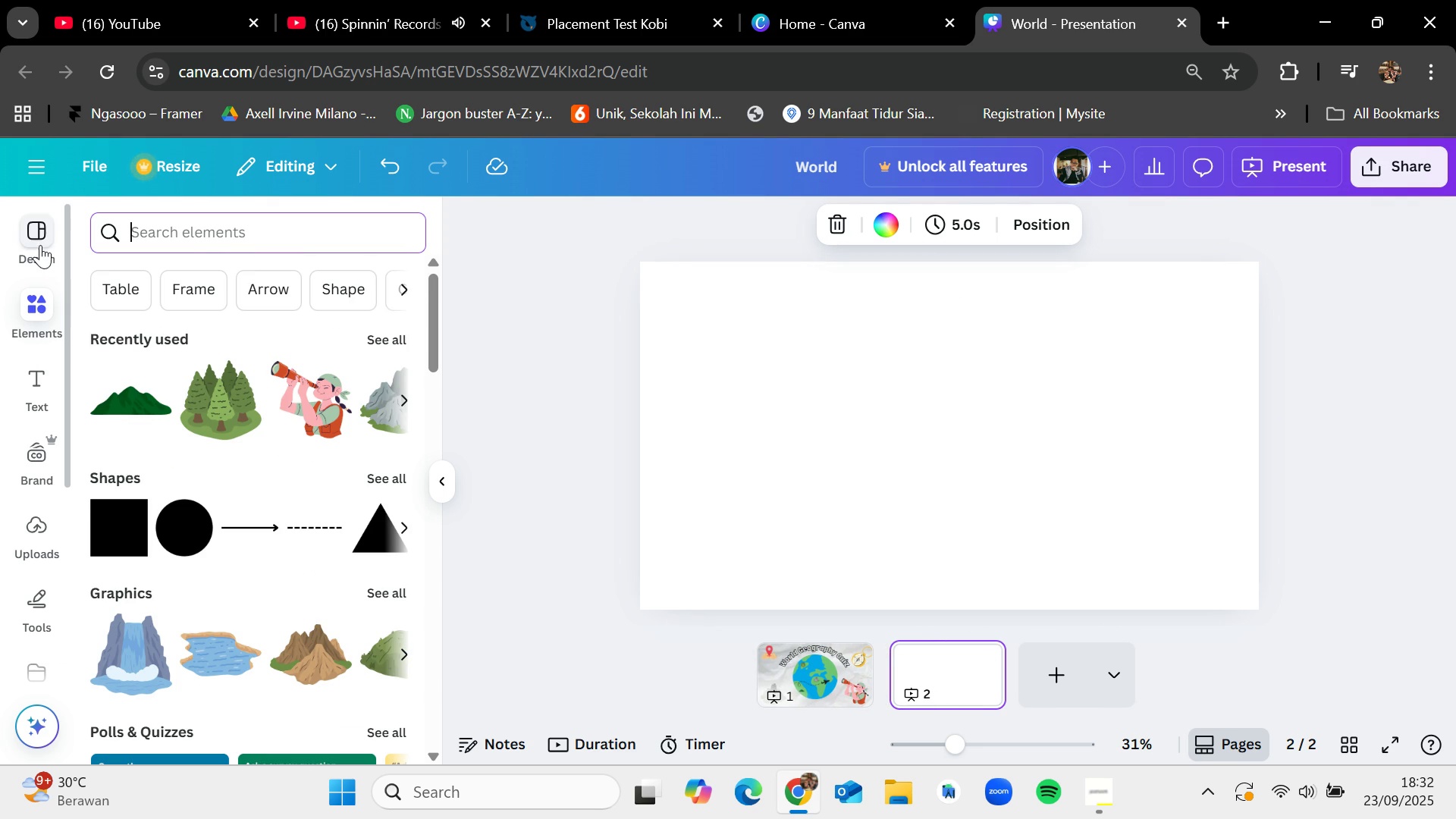 
wait(6.83)
 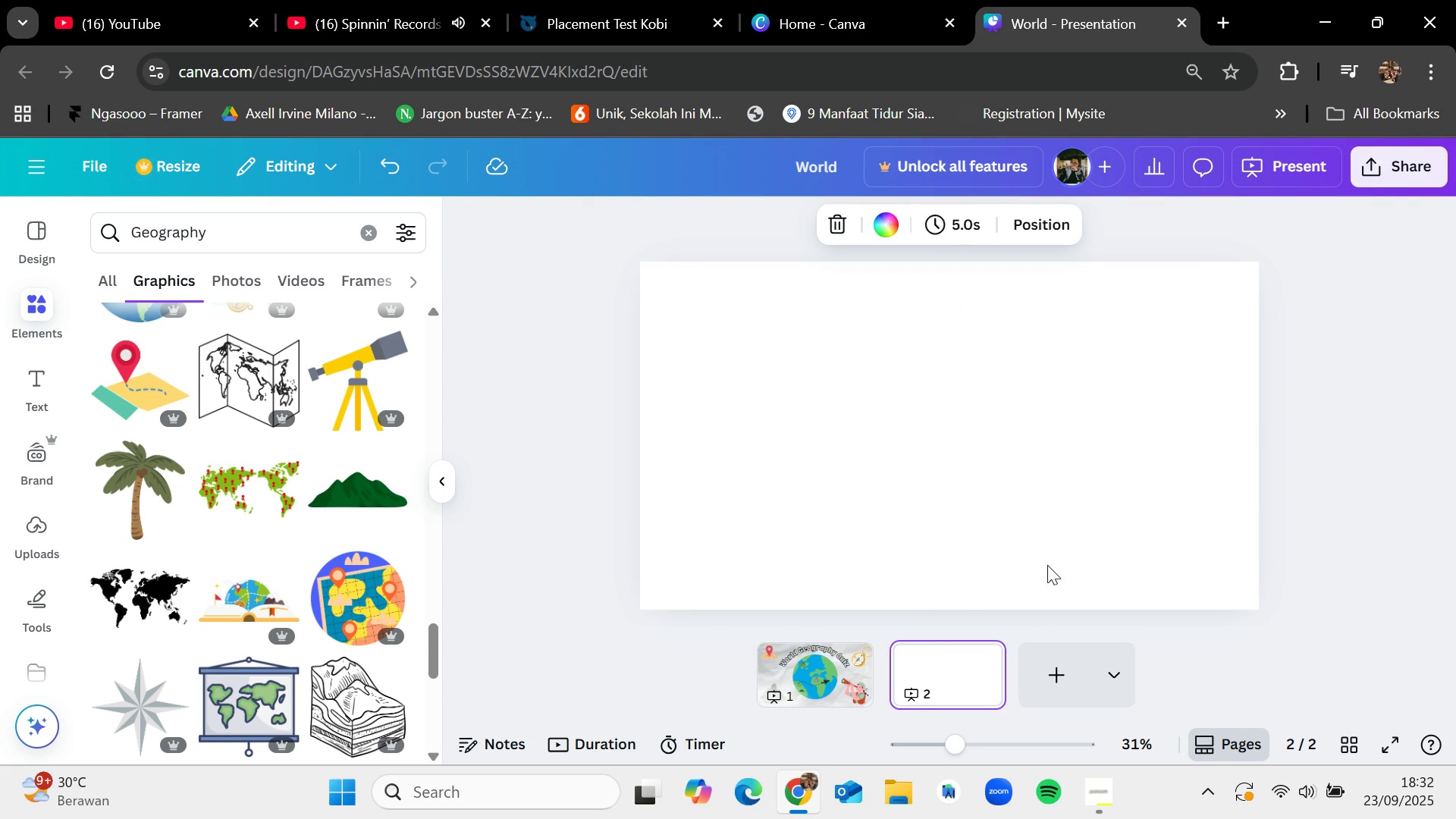 
type(paper)
 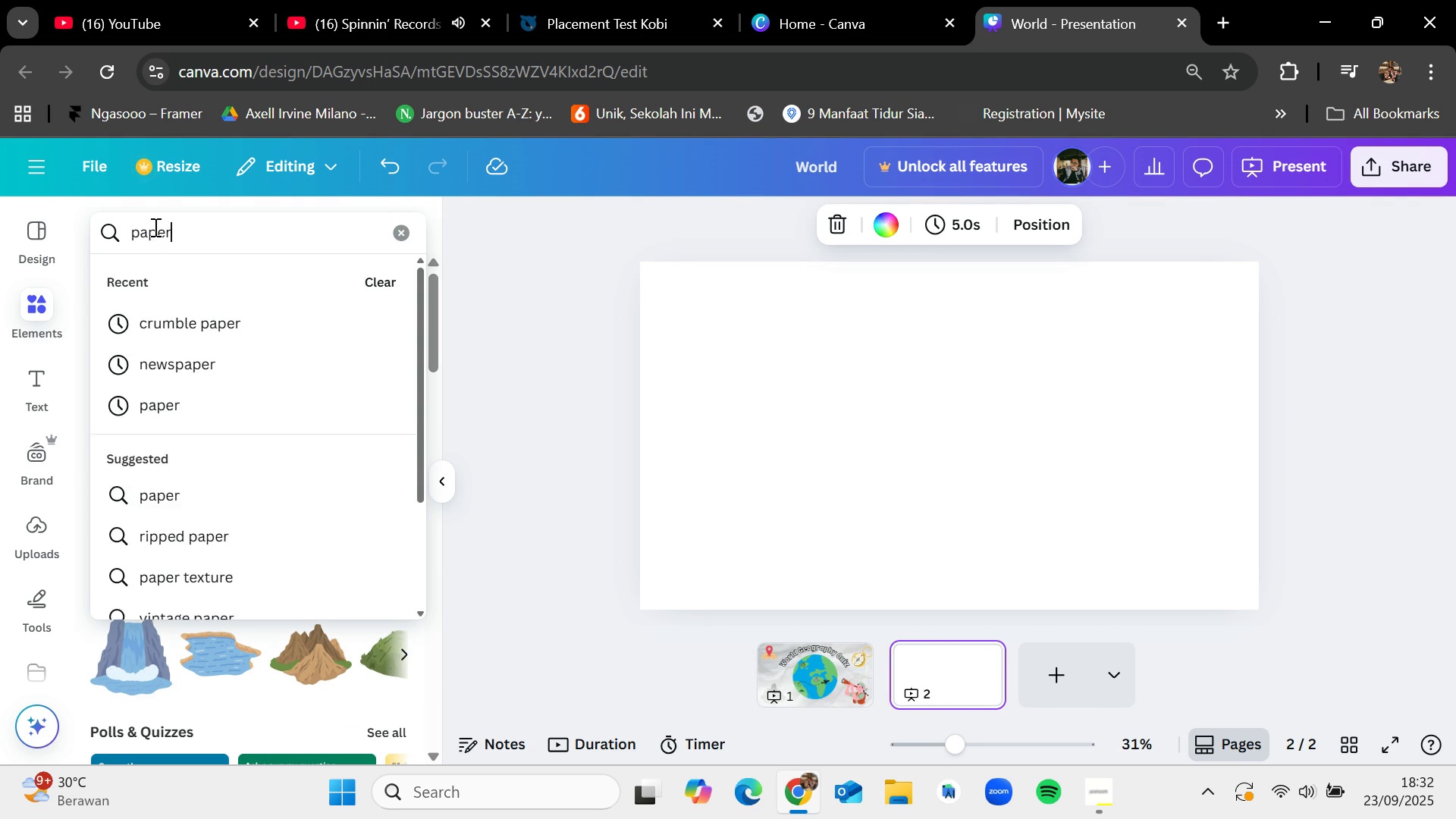 
key(Enter)
 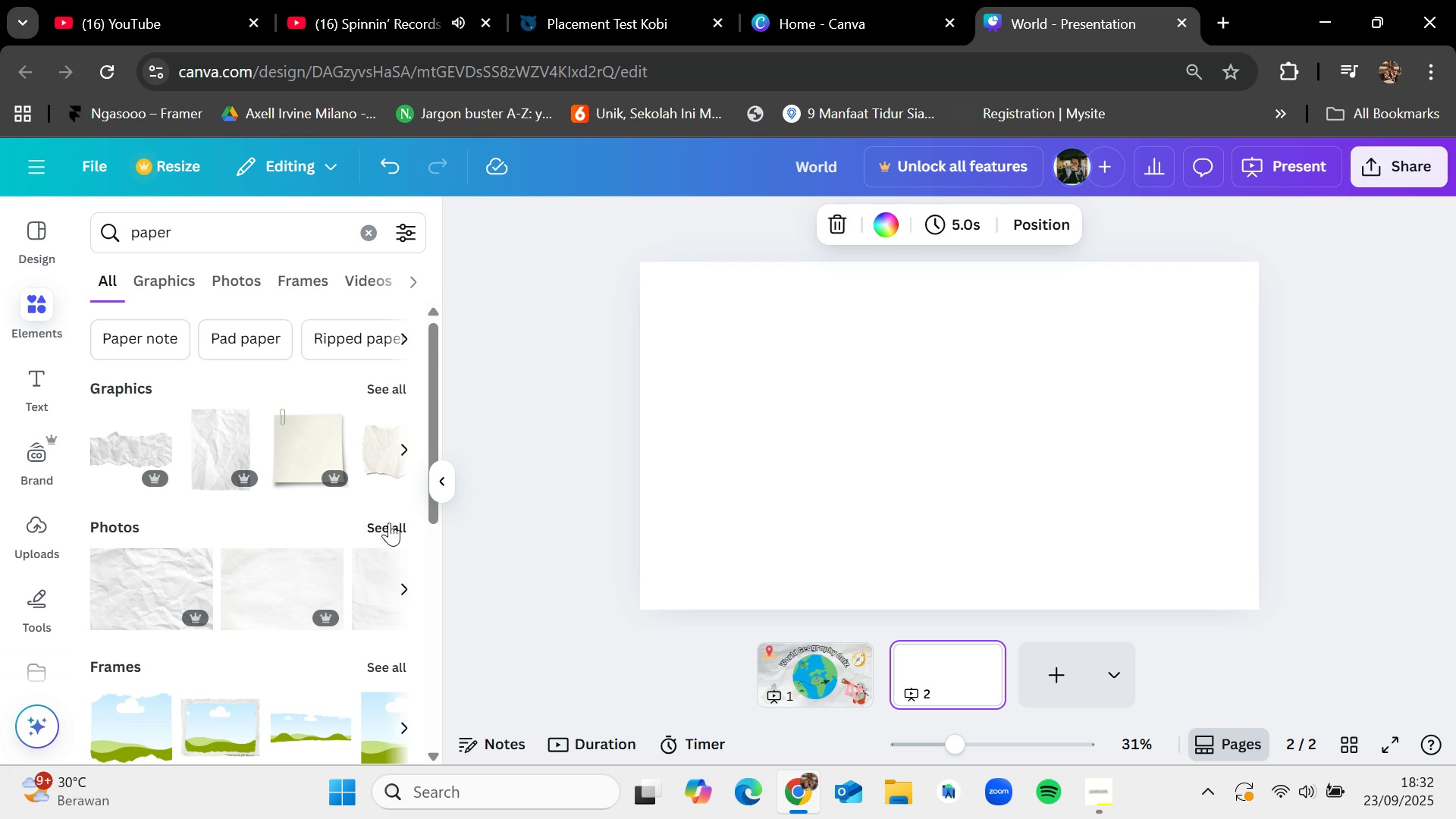 
wait(5.02)
 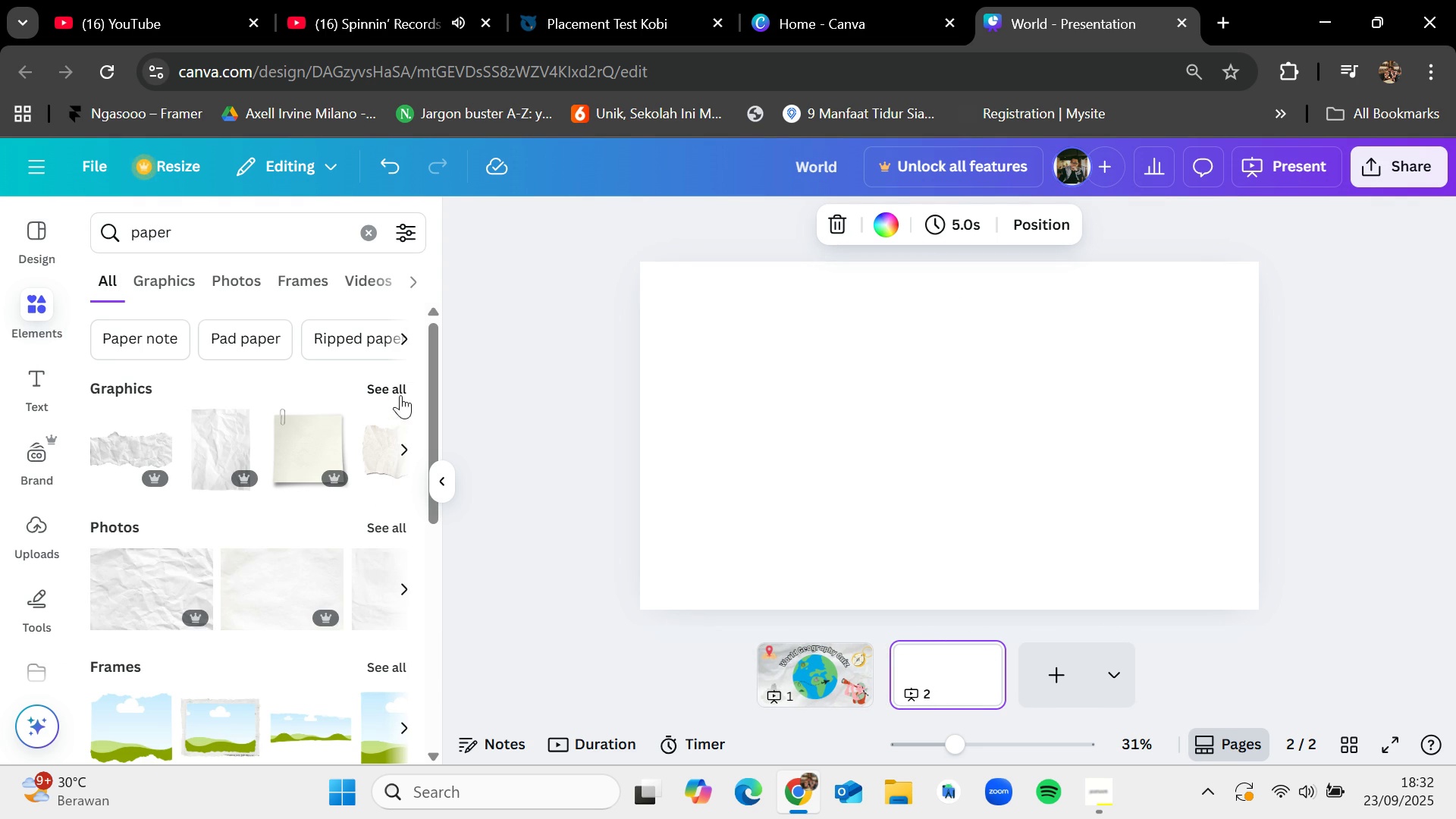 
scroll: coordinate [249, 535], scroll_direction: down, amount: 10.0
 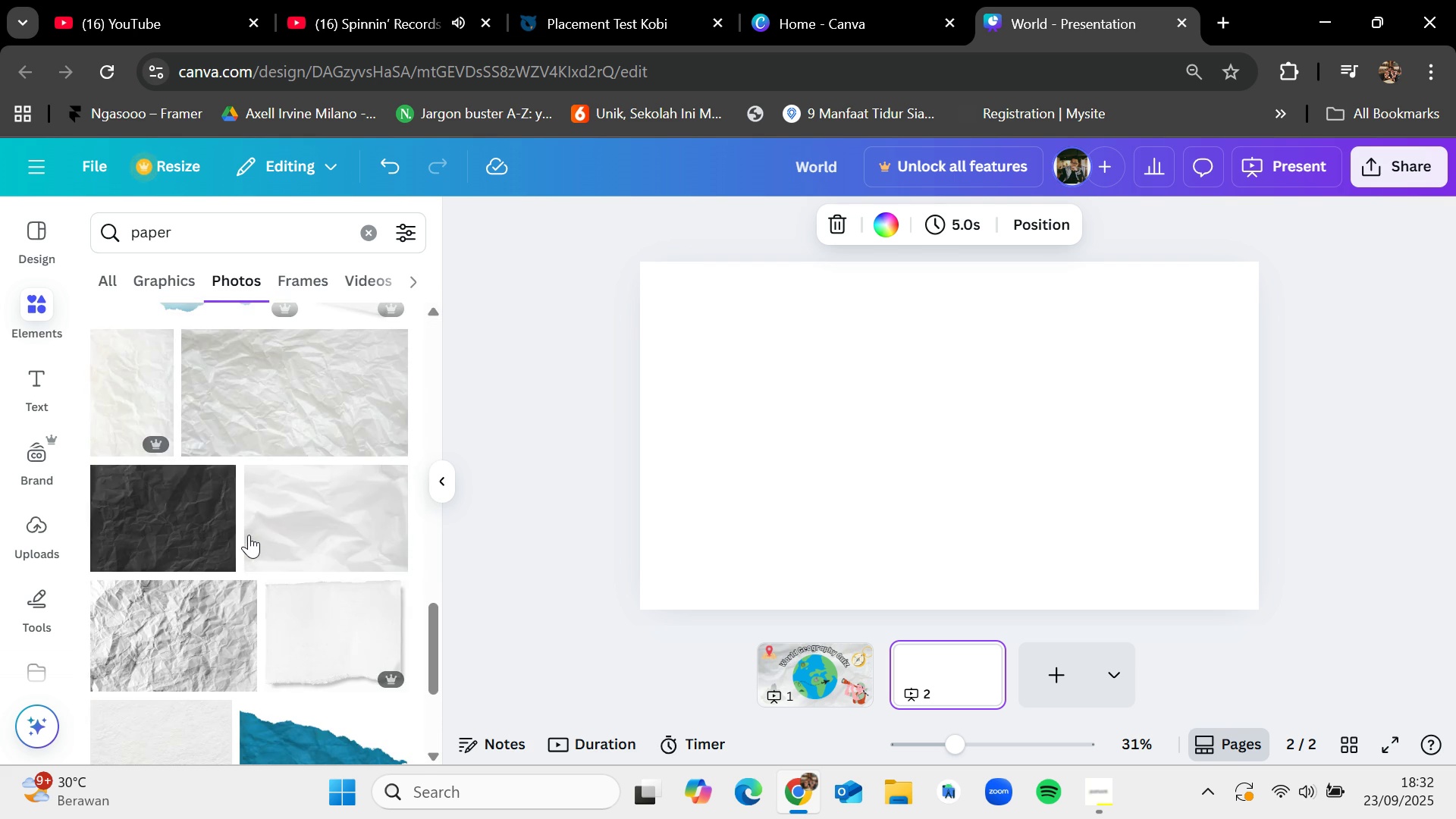 
scroll: coordinate [249, 535], scroll_direction: up, amount: 19.0
 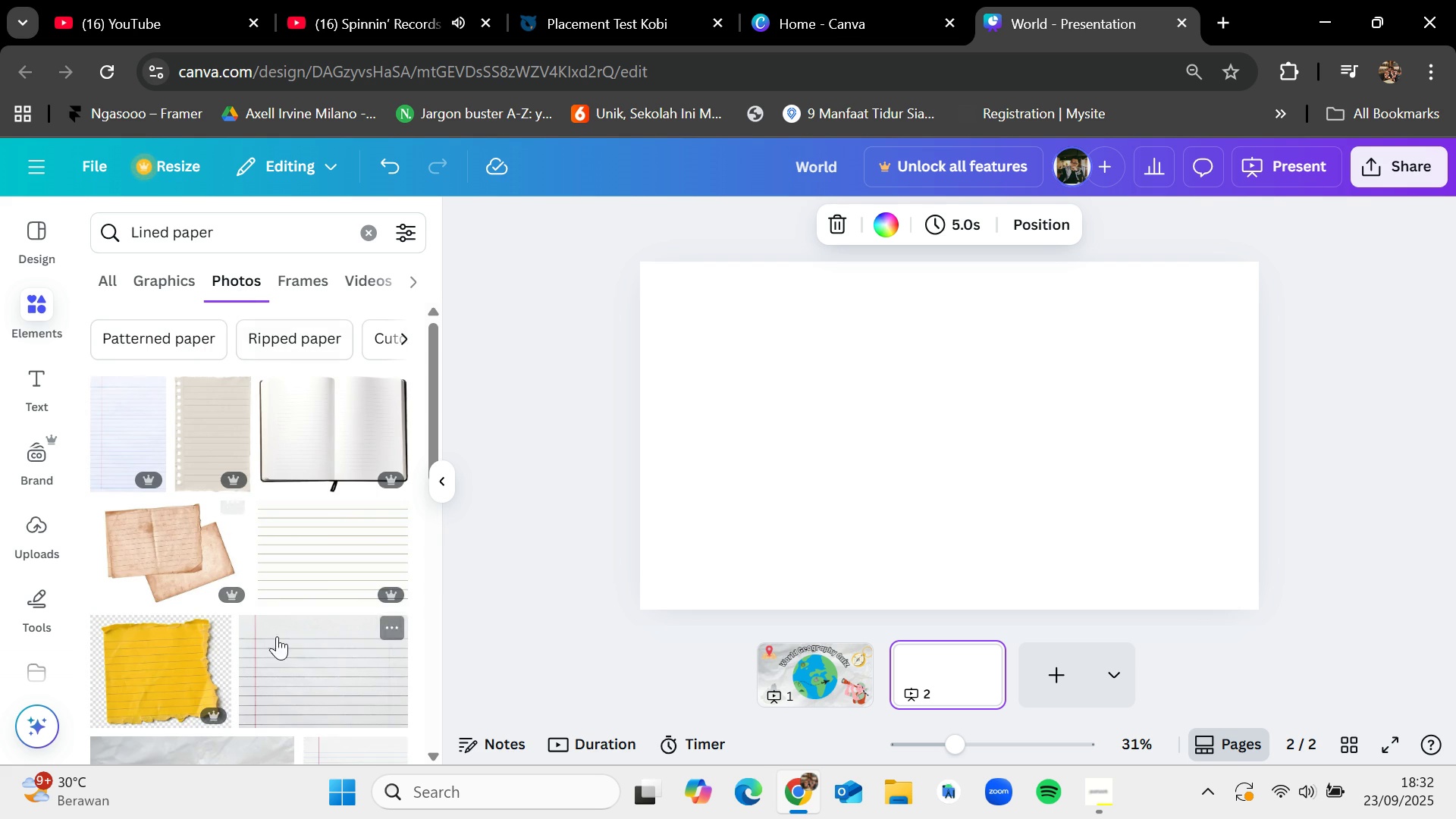 
scroll: coordinate [325, 591], scroll_direction: down, amount: 1.0
 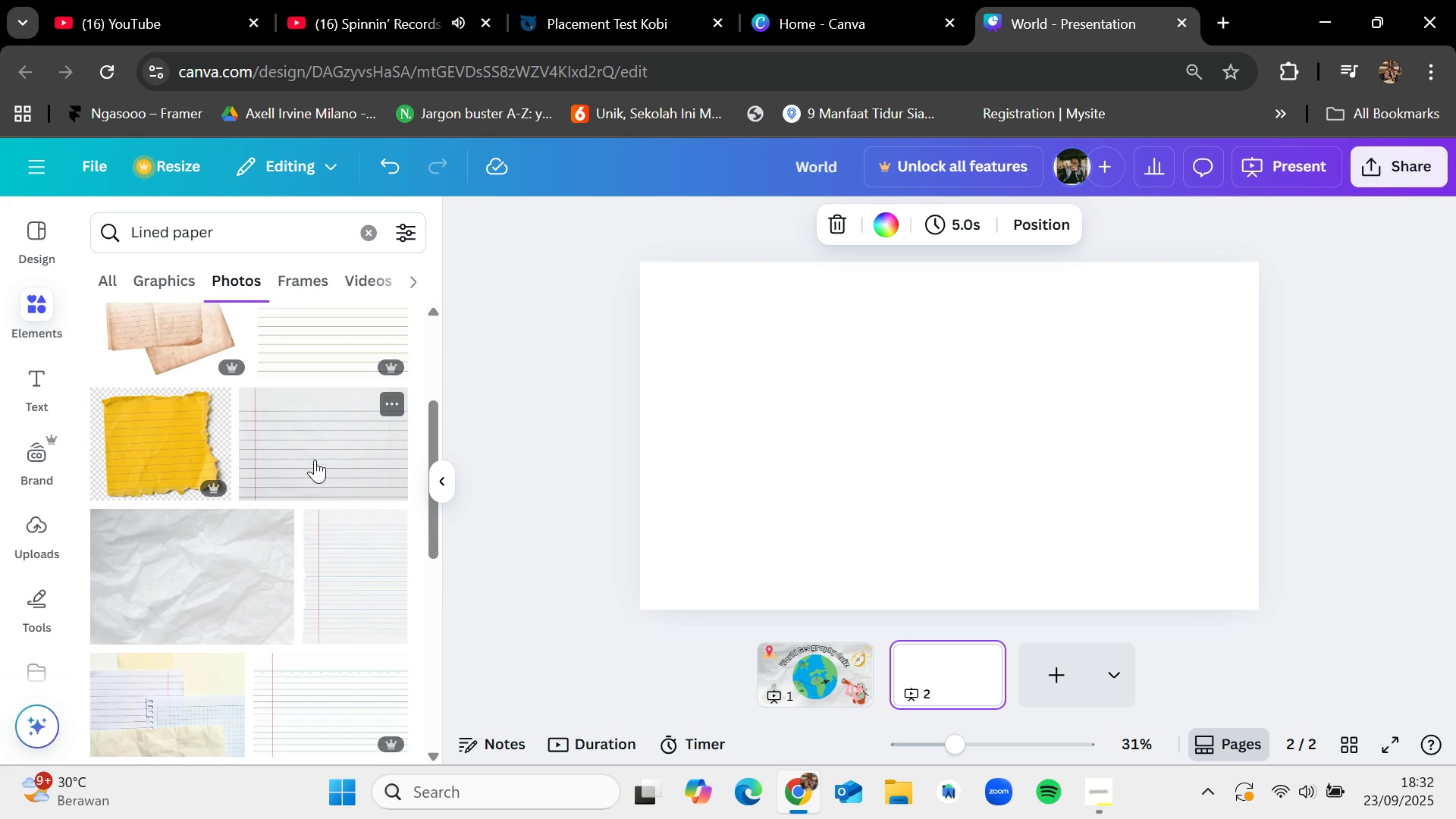 
left_click_drag(start_coordinate=[315, 452], to_coordinate=[715, 325])
 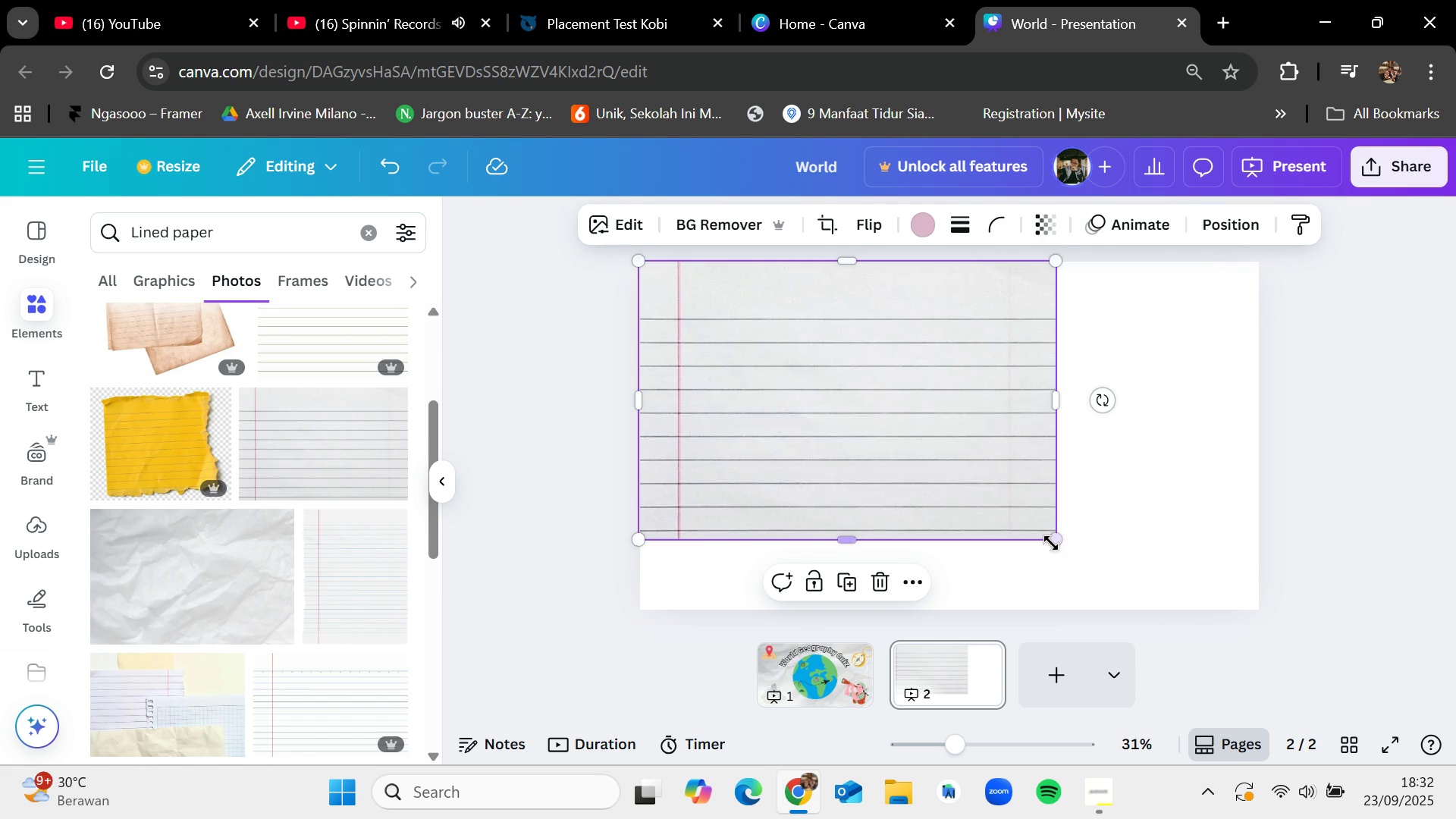 
left_click_drag(start_coordinate=[1053, 541], to_coordinate=[1134, 657])
 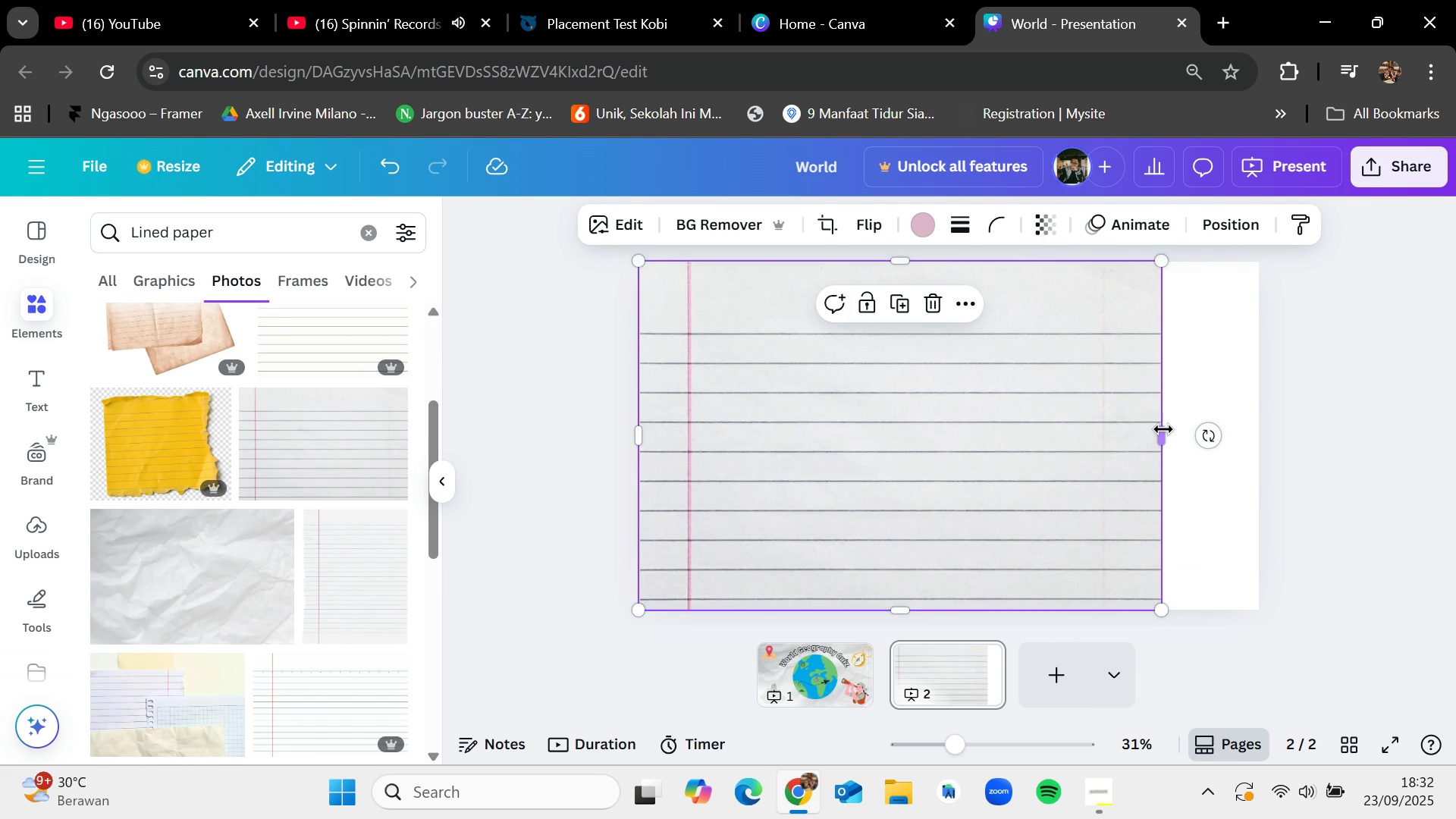 
left_click_drag(start_coordinate=[1163, 429], to_coordinate=[1264, 431])
 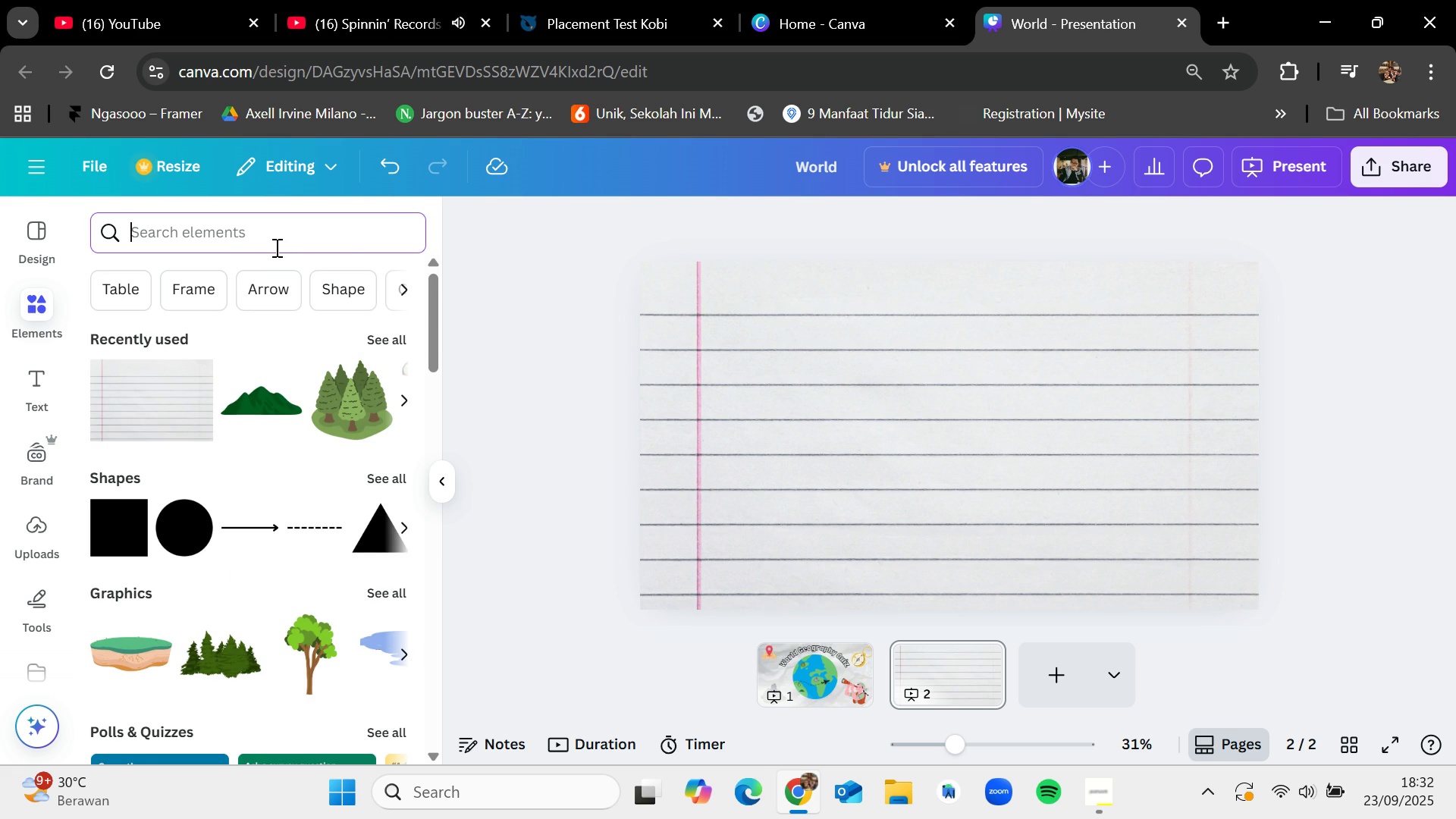 
type(quiz)
 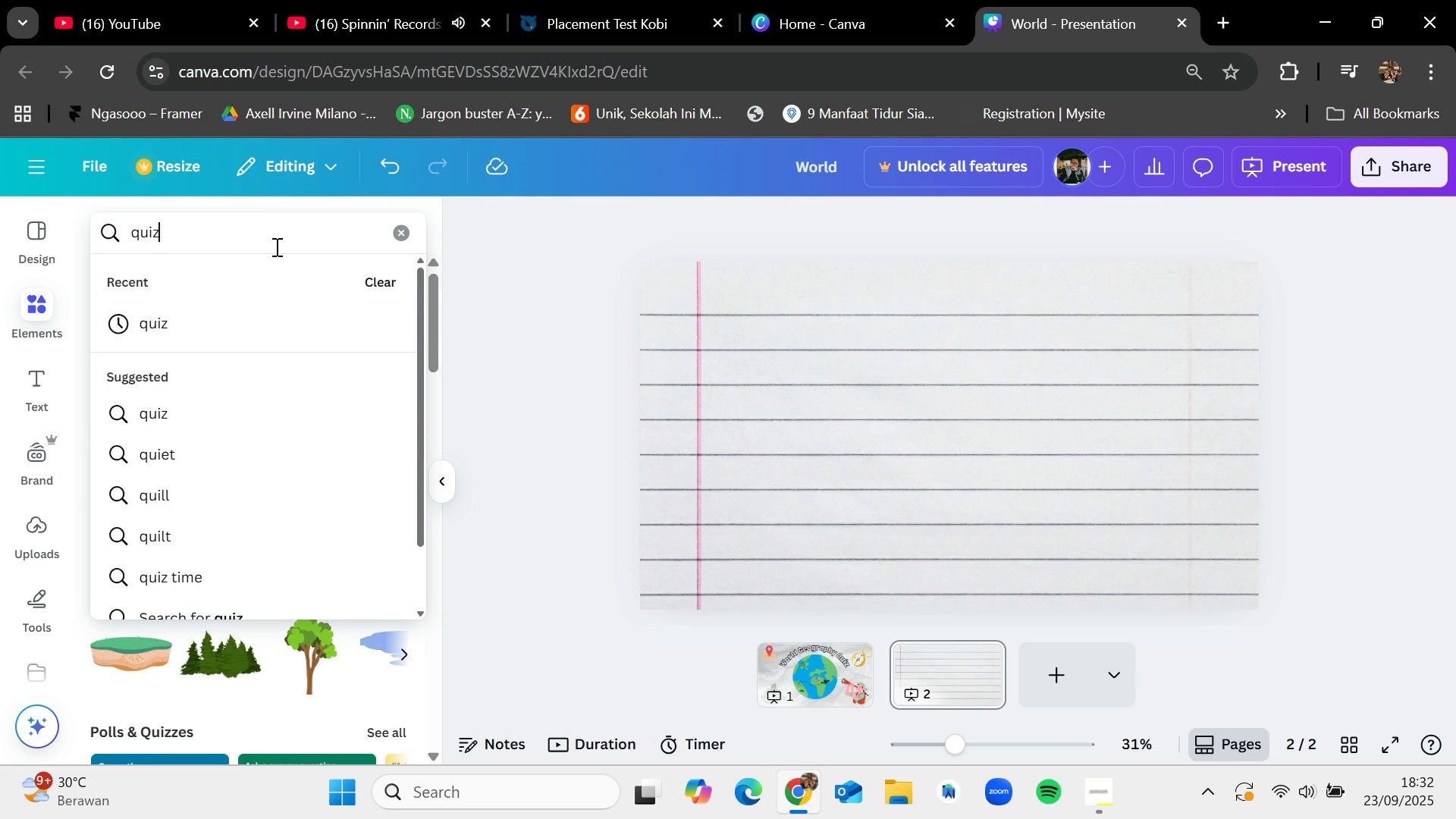 
key(Enter)
 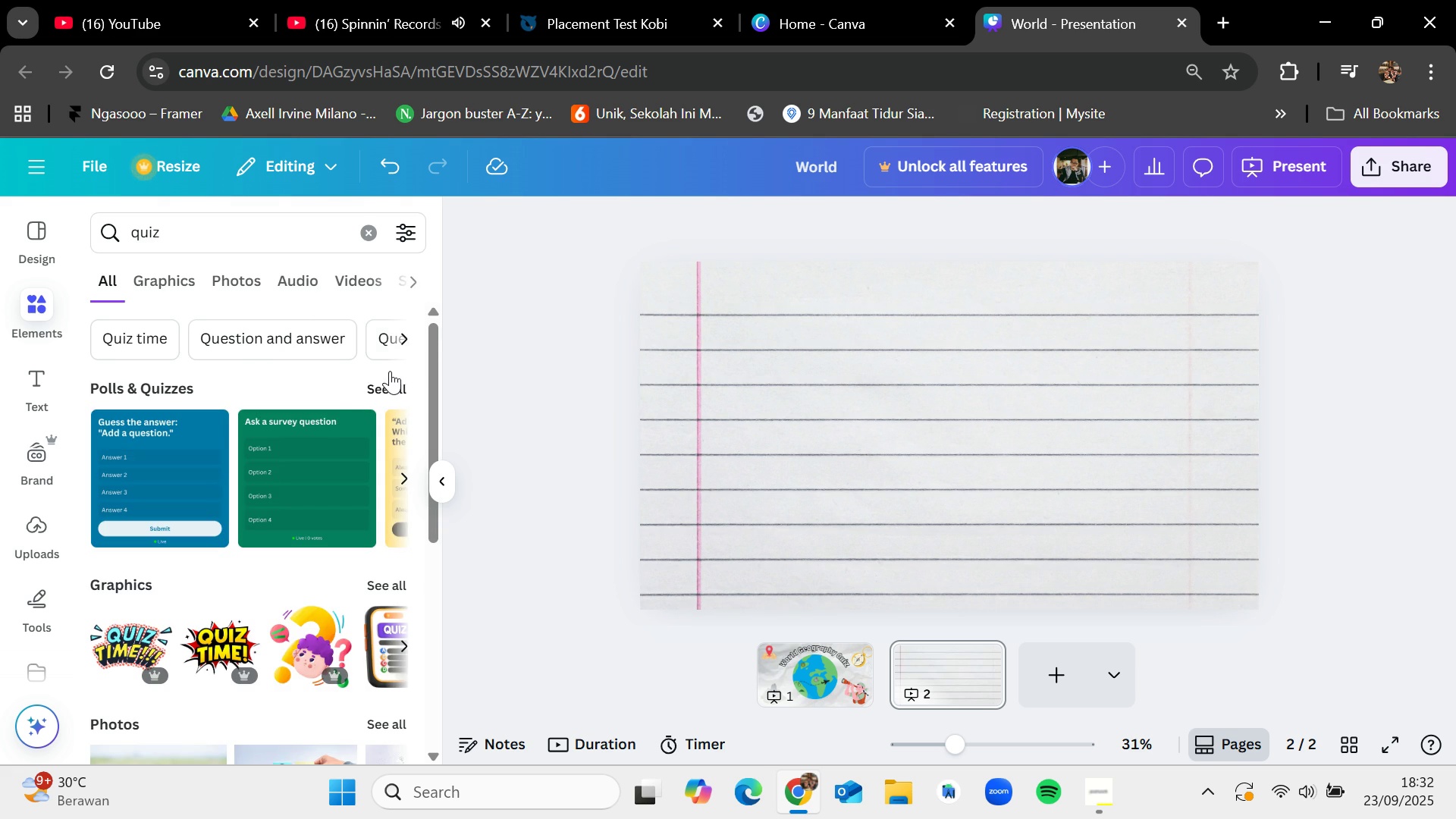 
left_click([390, 384])
 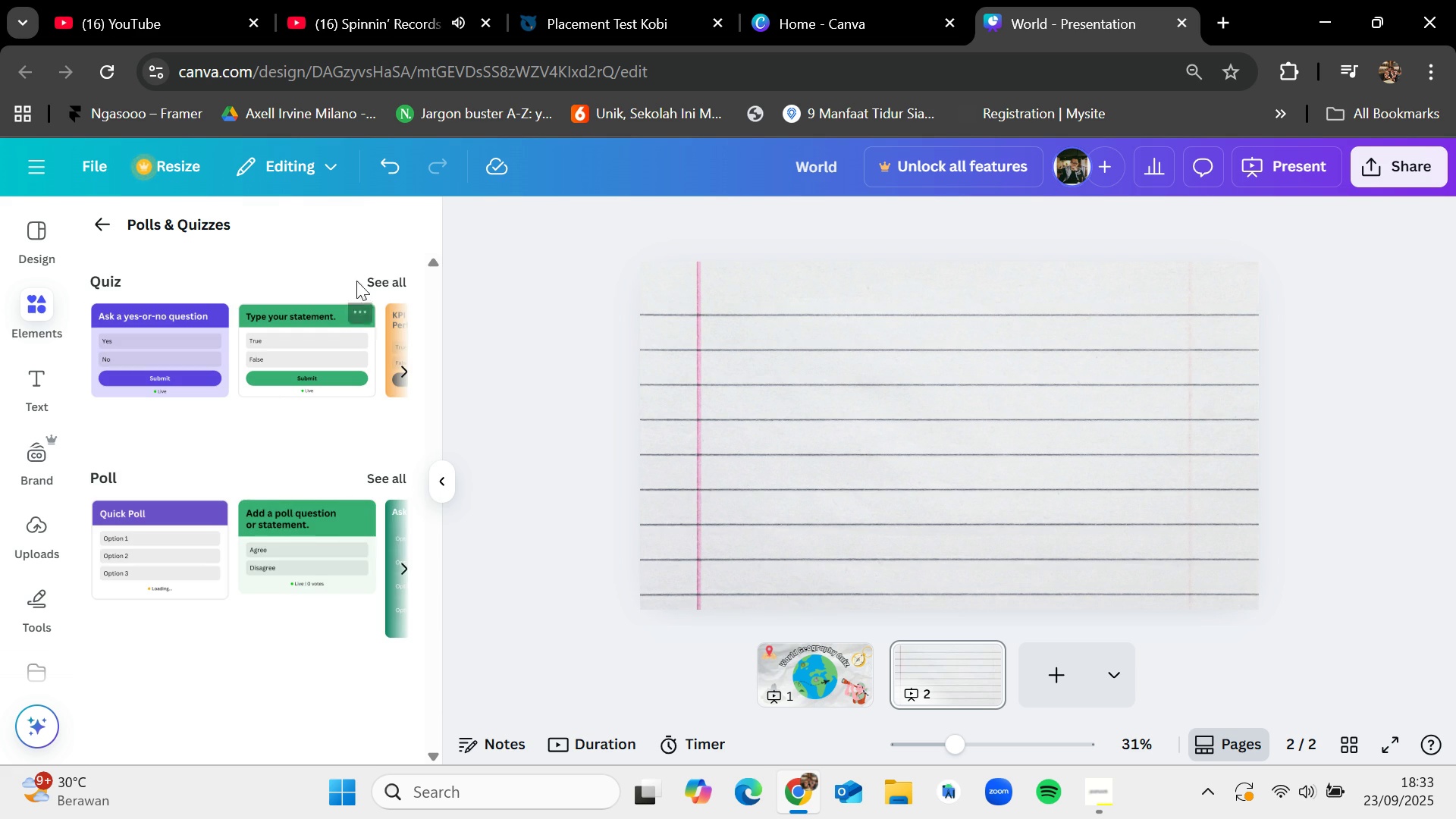 
left_click([382, 278])
 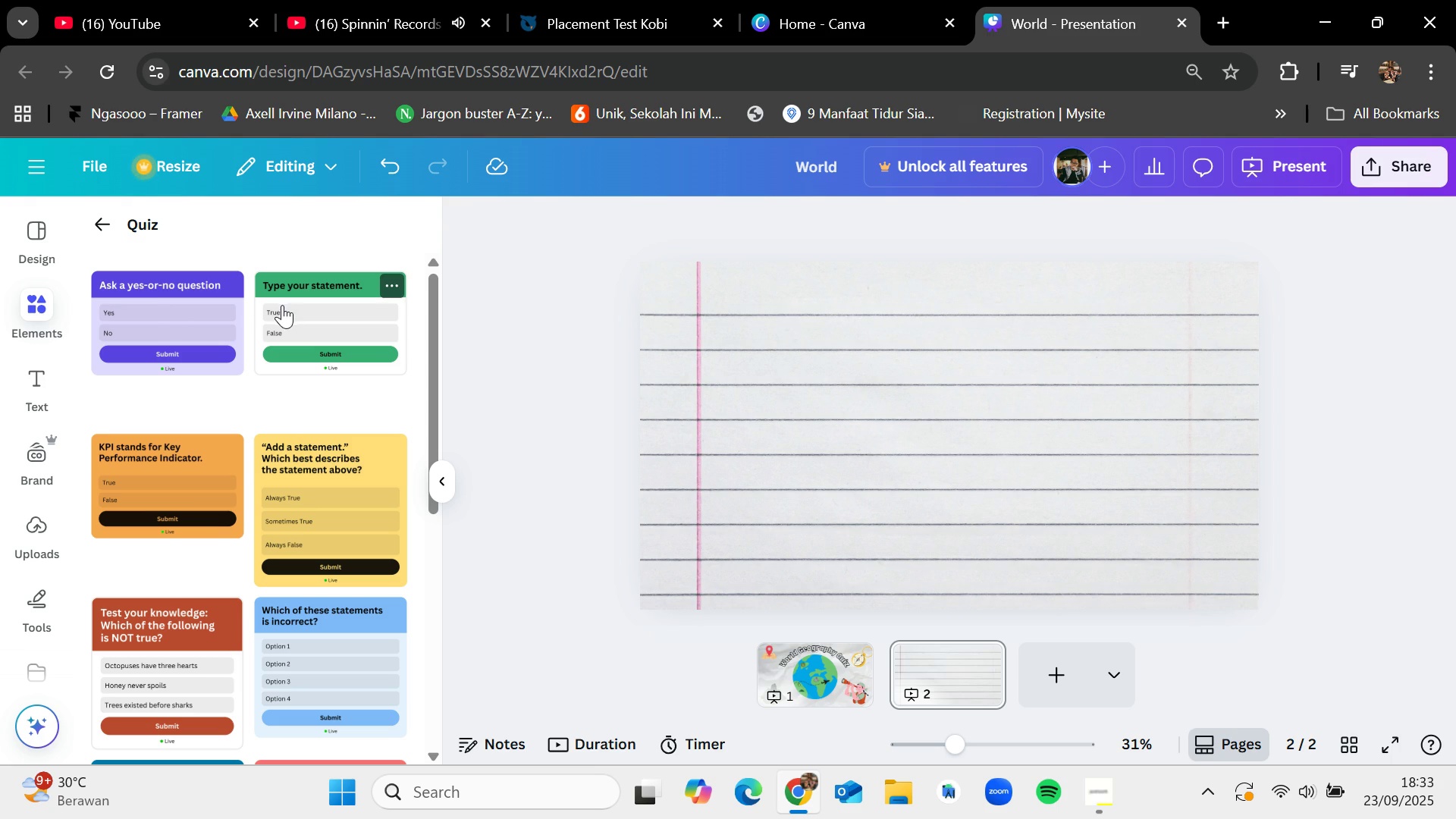 
left_click_drag(start_coordinate=[131, 308], to_coordinate=[799, 341])
 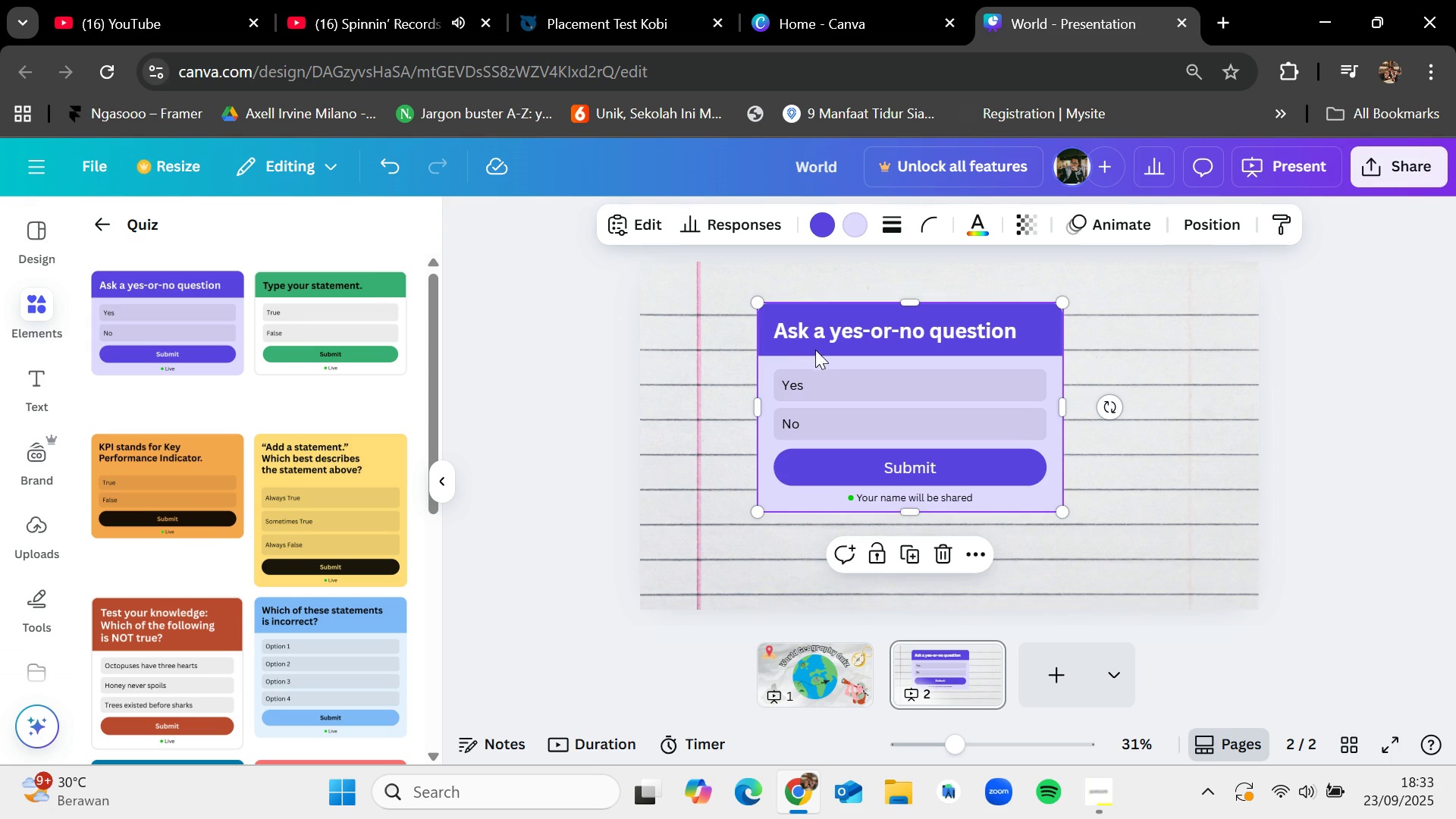 
left_click_drag(start_coordinate=[847, 380], to_coordinate=[876, 413])
 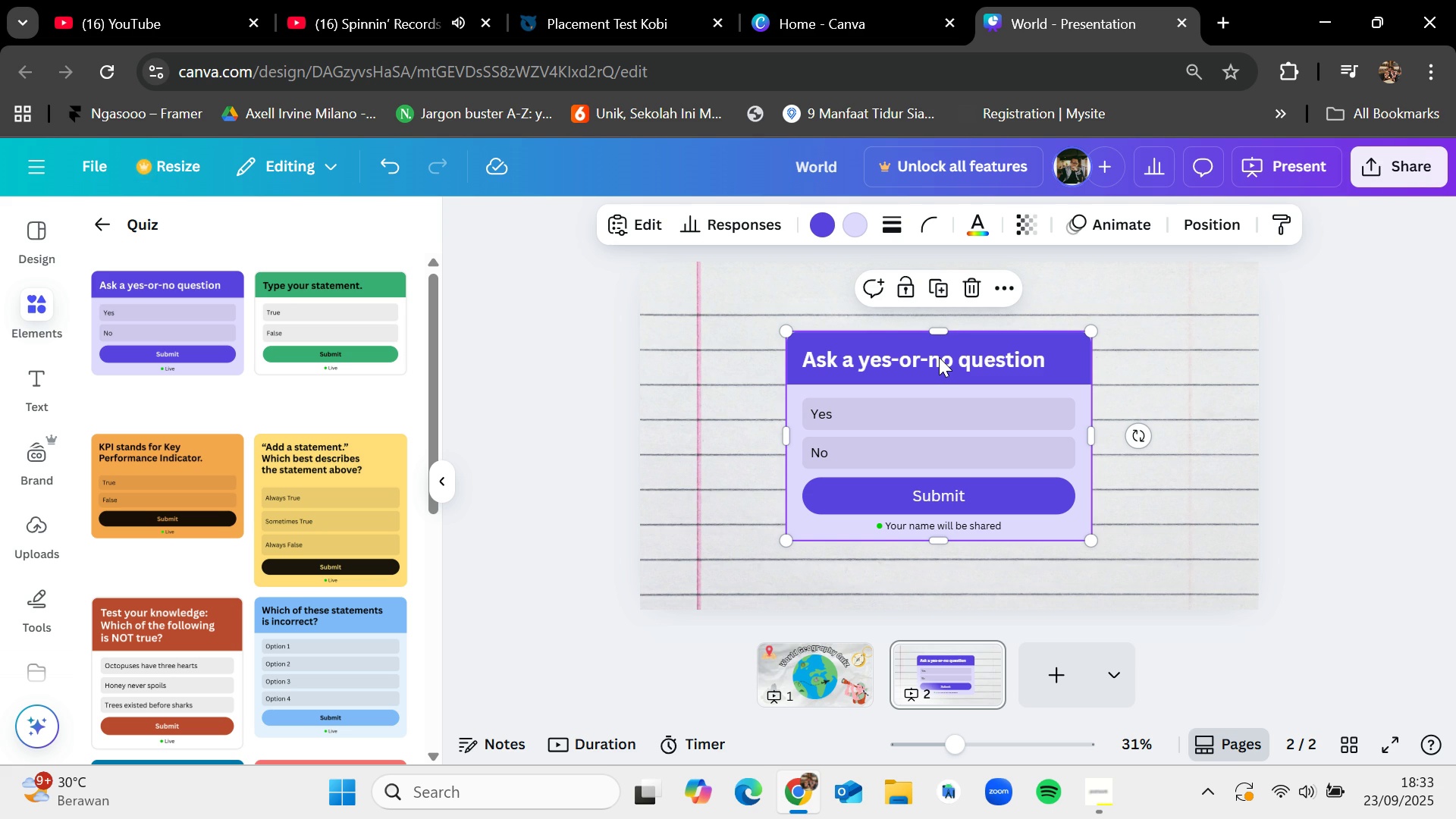 
wait(7.84)
 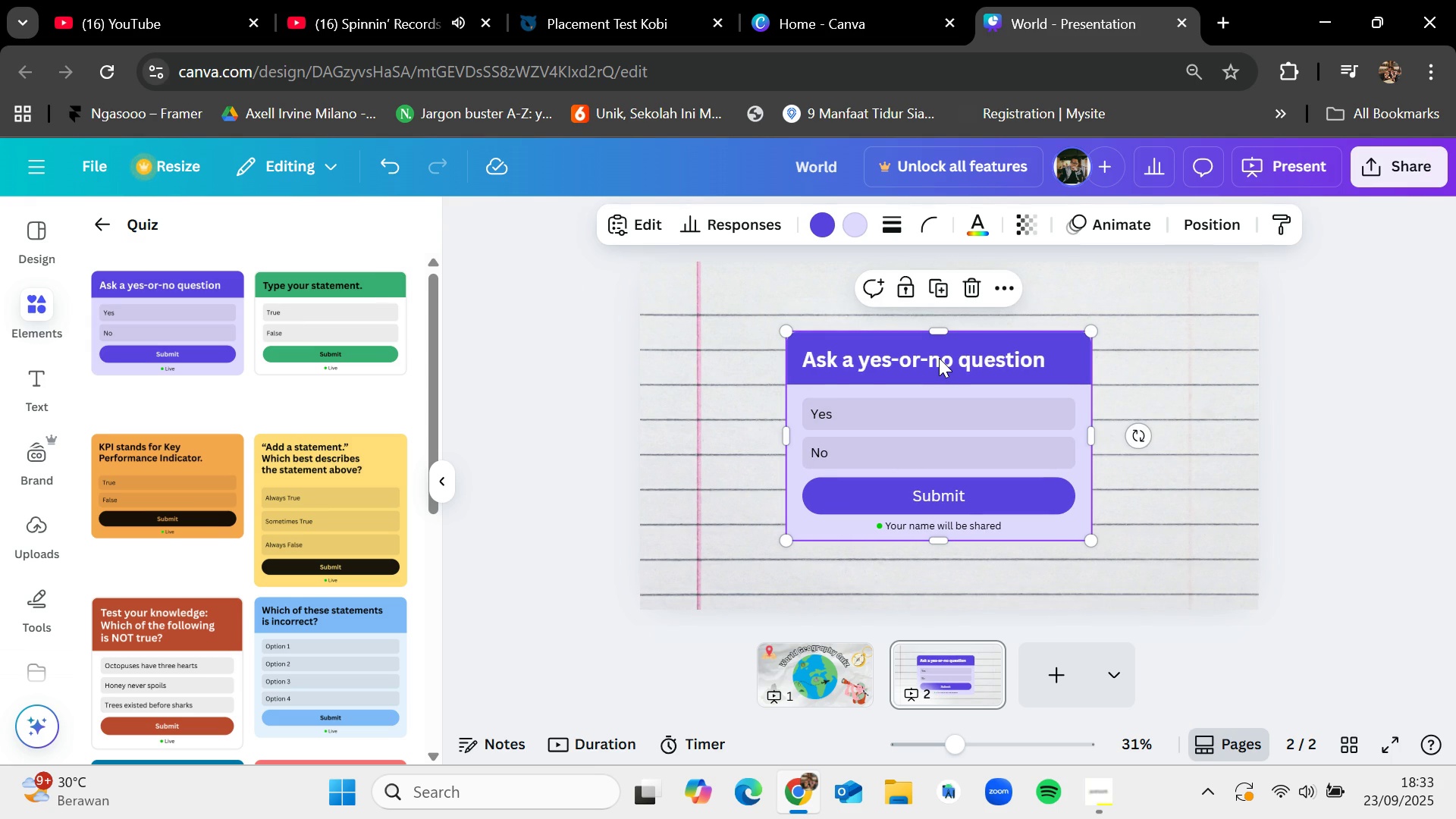 
double_click([939, 357])
 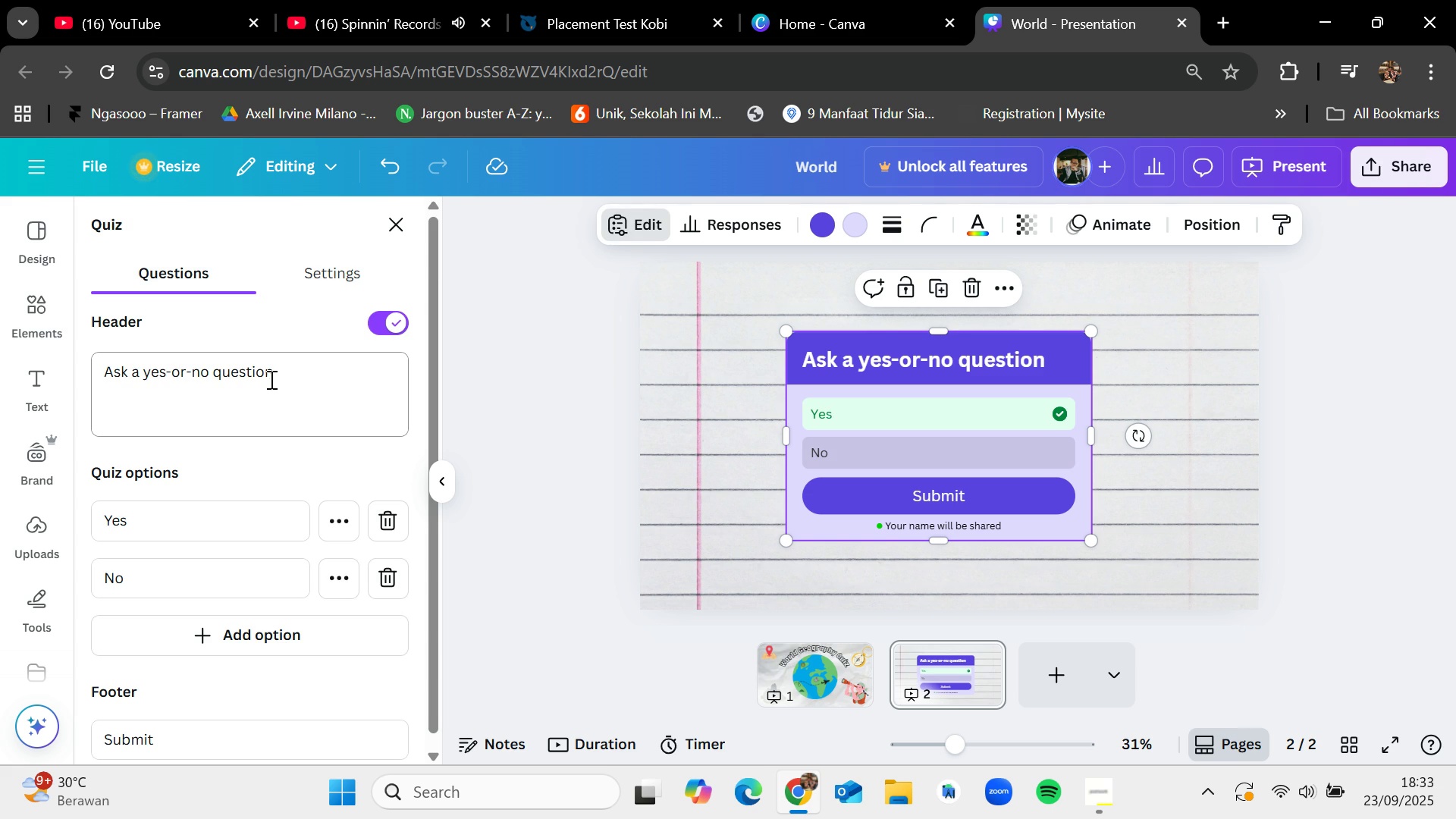 
left_click_drag(start_coordinate=[270, 375], to_coordinate=[97, 380])
 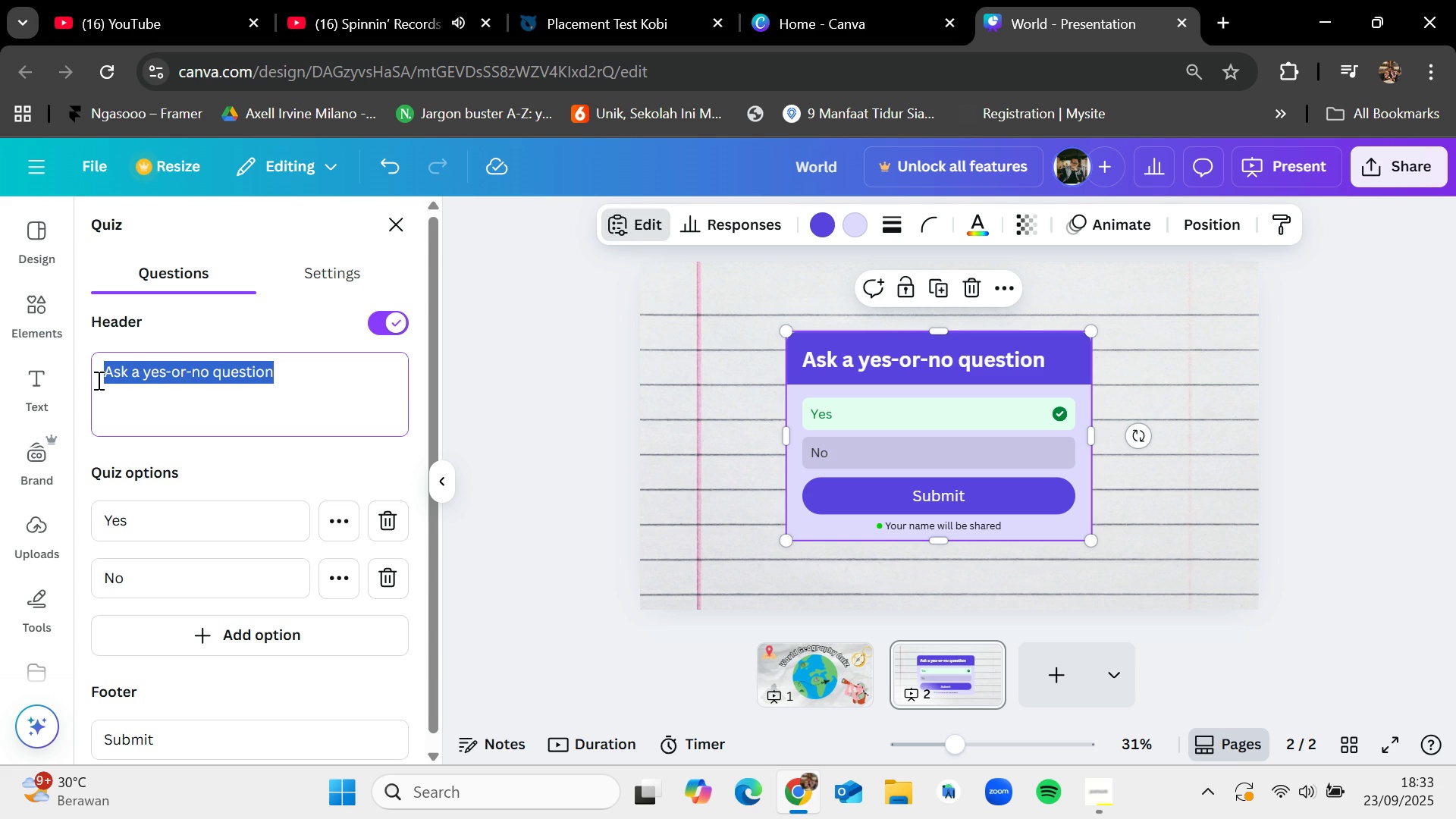 
key(Backspace)
type(Which of thez)
key(Backspace)
type(se )
 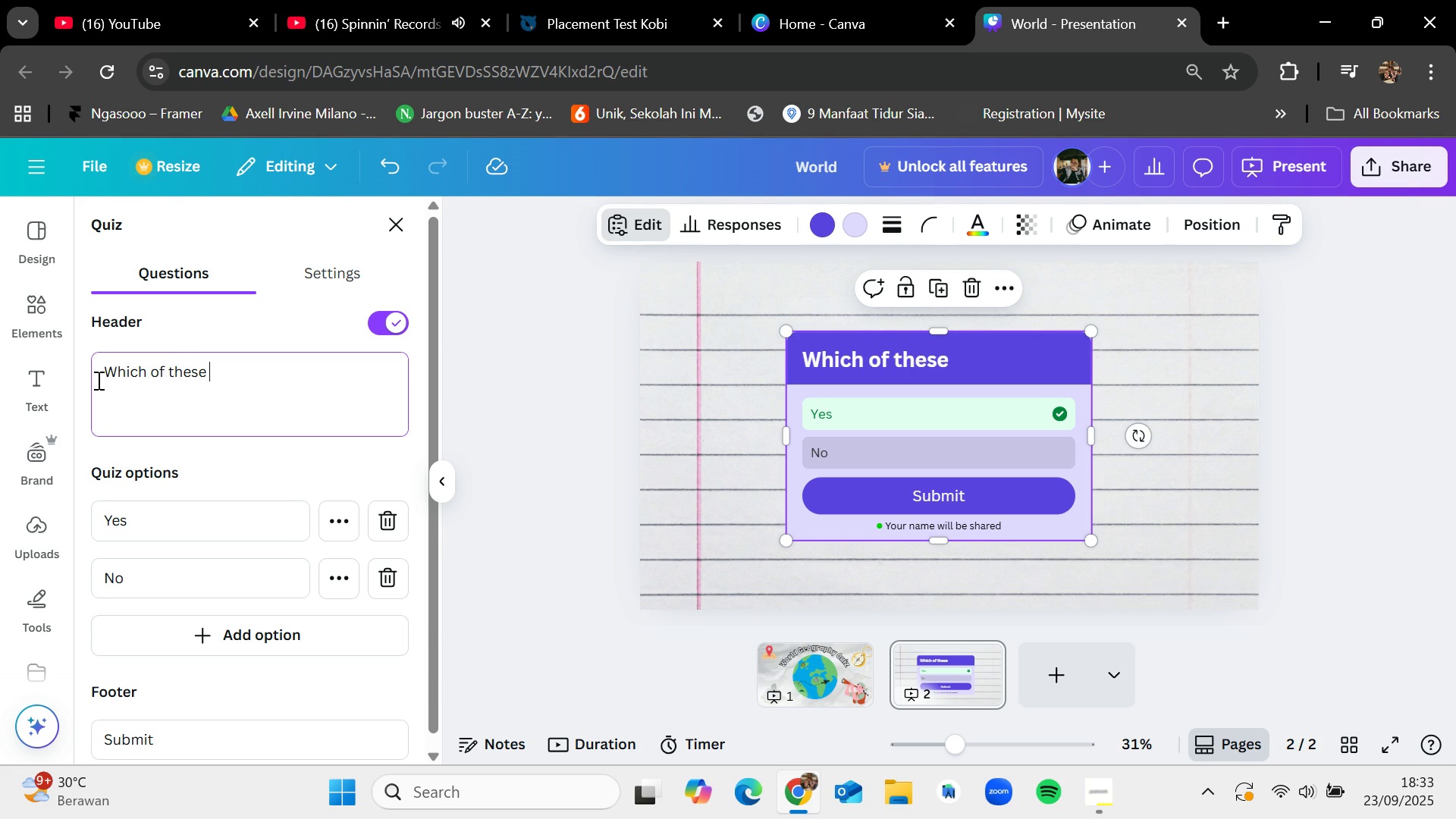 
type(continents is the largest)
 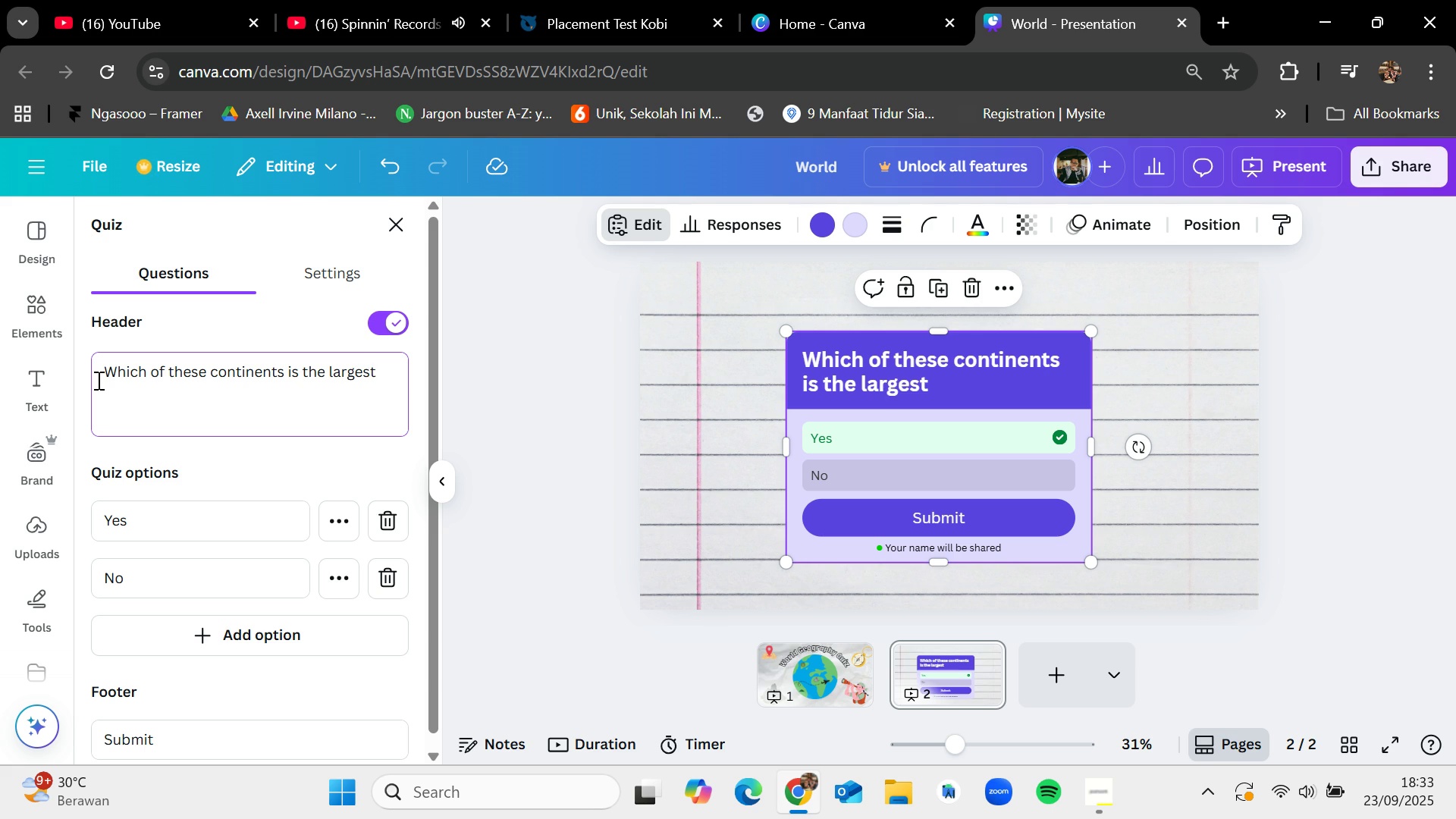 
type( by land area ?)
 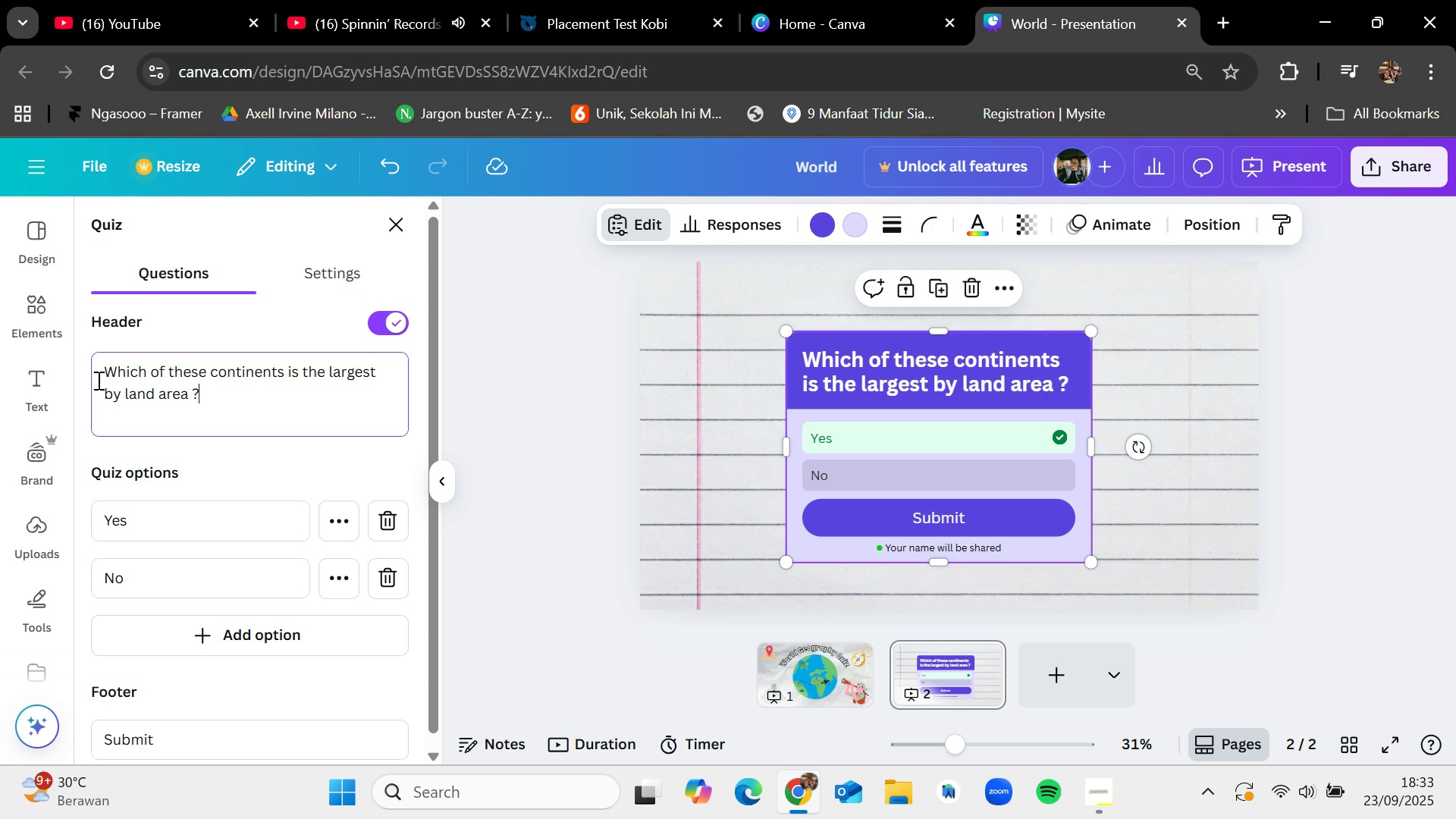 
left_click([144, 516])
 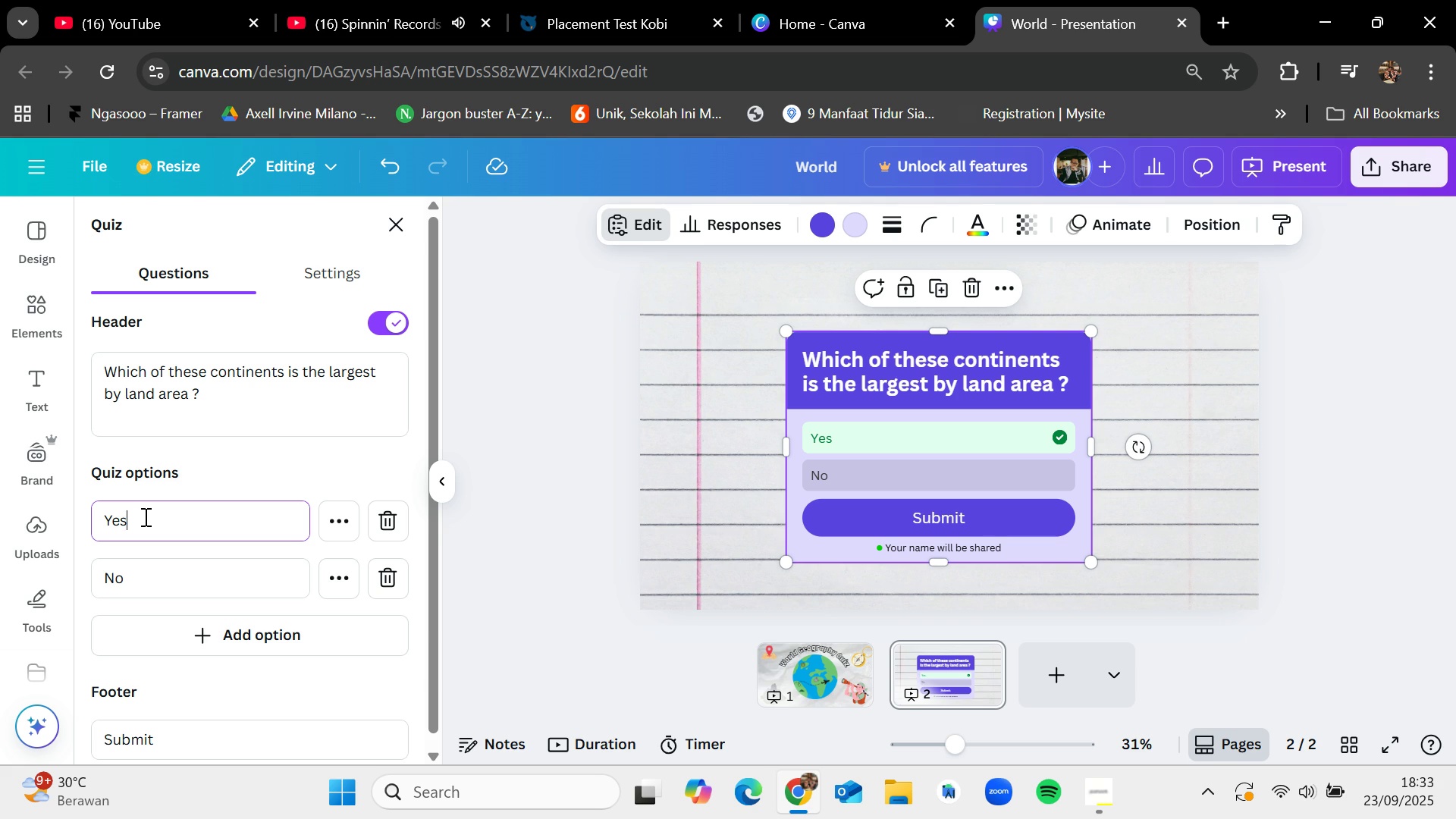 
key(Backspace)
key(Backspace)
key(Backspace)
type(North Amaer)
key(Backspace)
key(Backspace)
key(Backspace)
type(erica)
 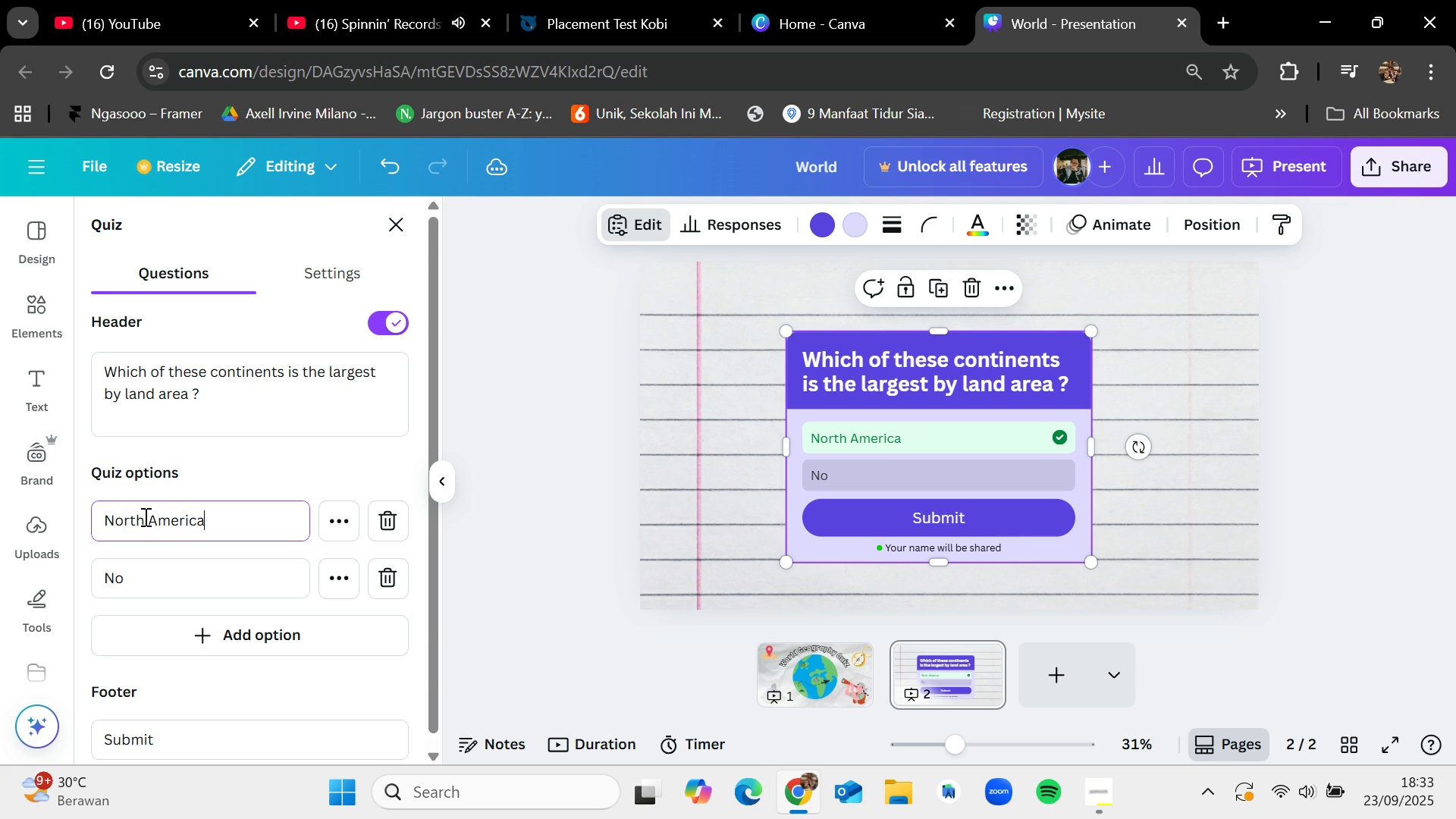 
left_click([165, 571])
 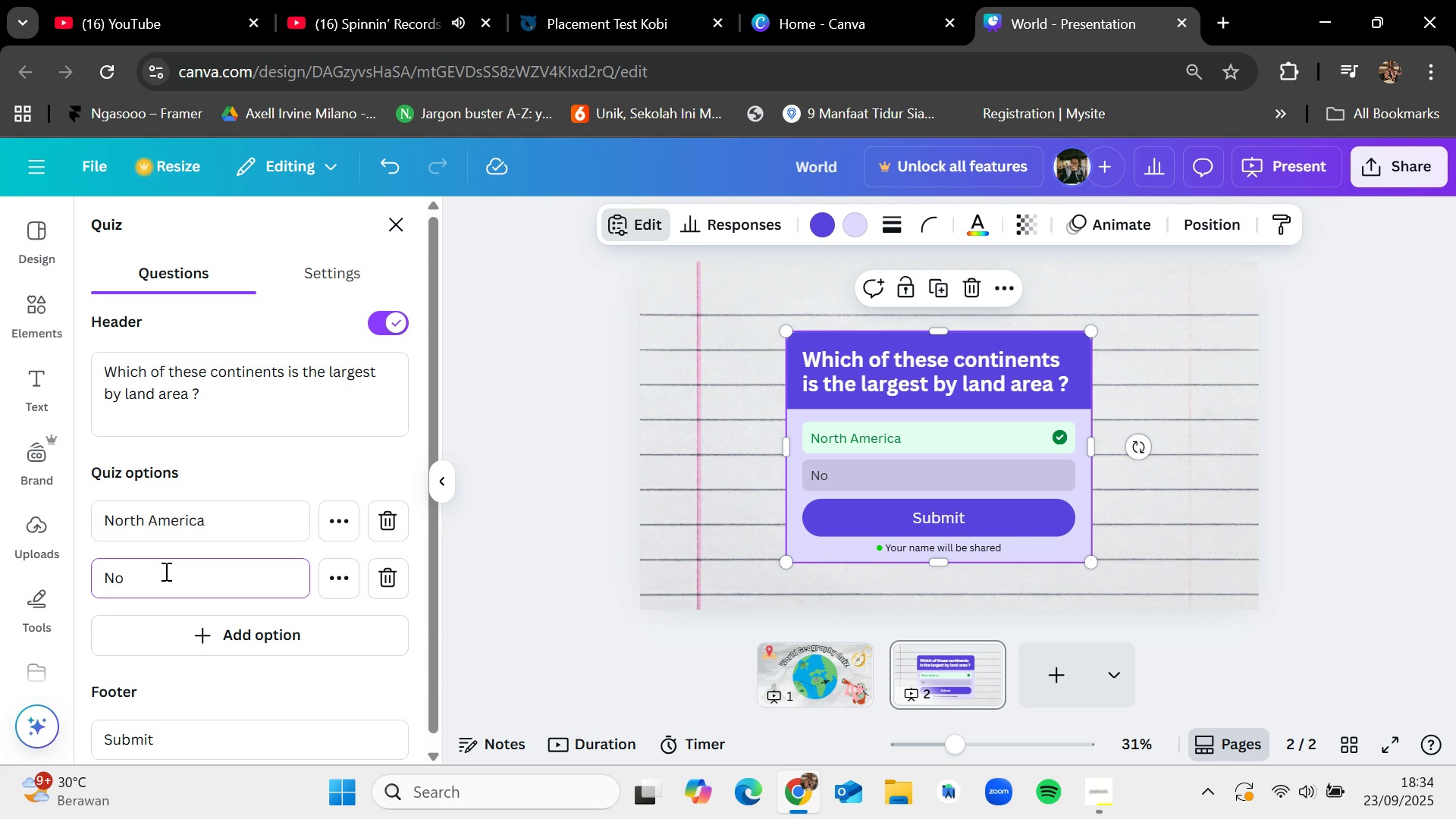 
key(Backspace)
key(Backspace)
key(Backspace)
type(Asia)
 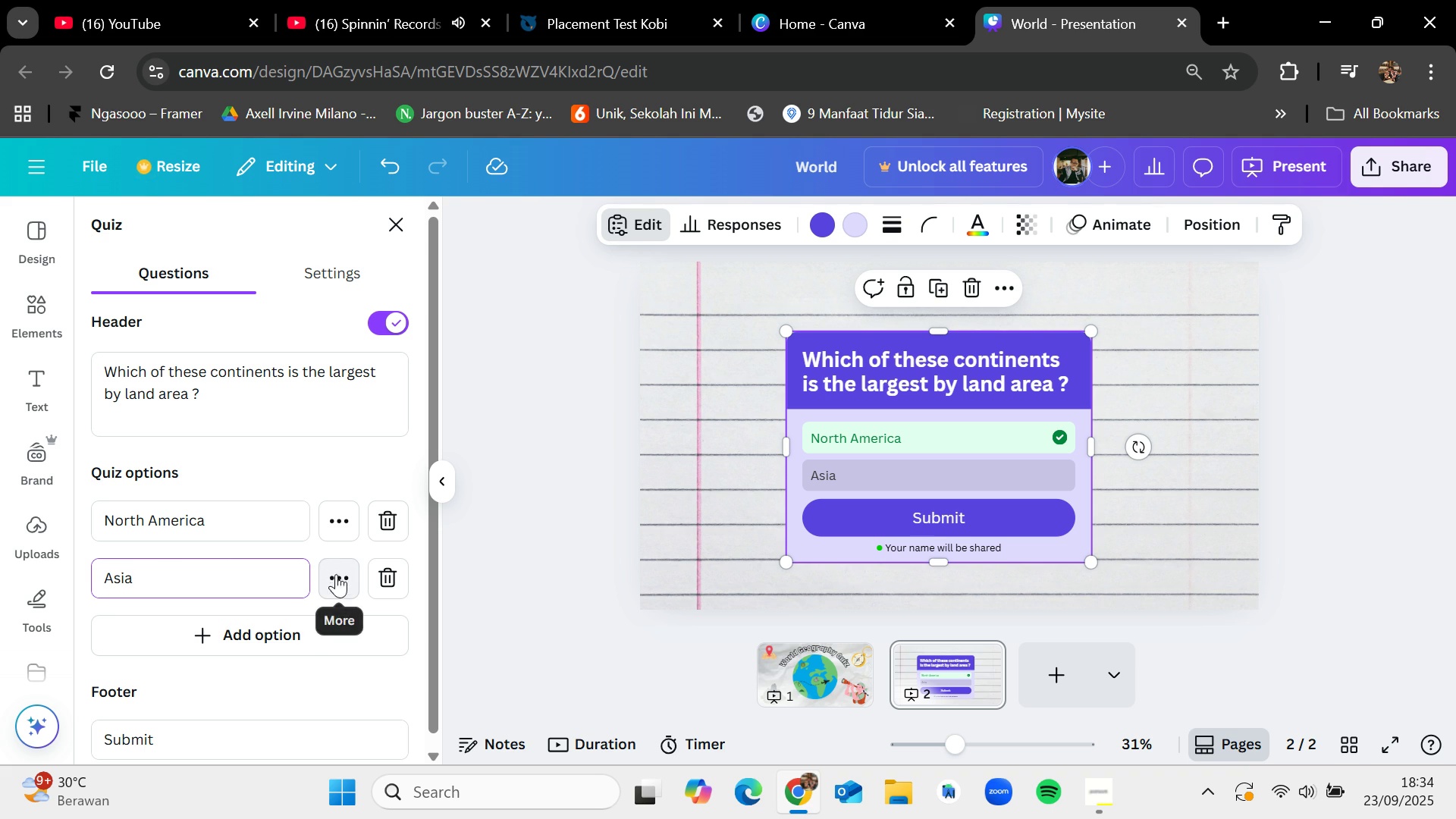 
left_click([279, 646])
 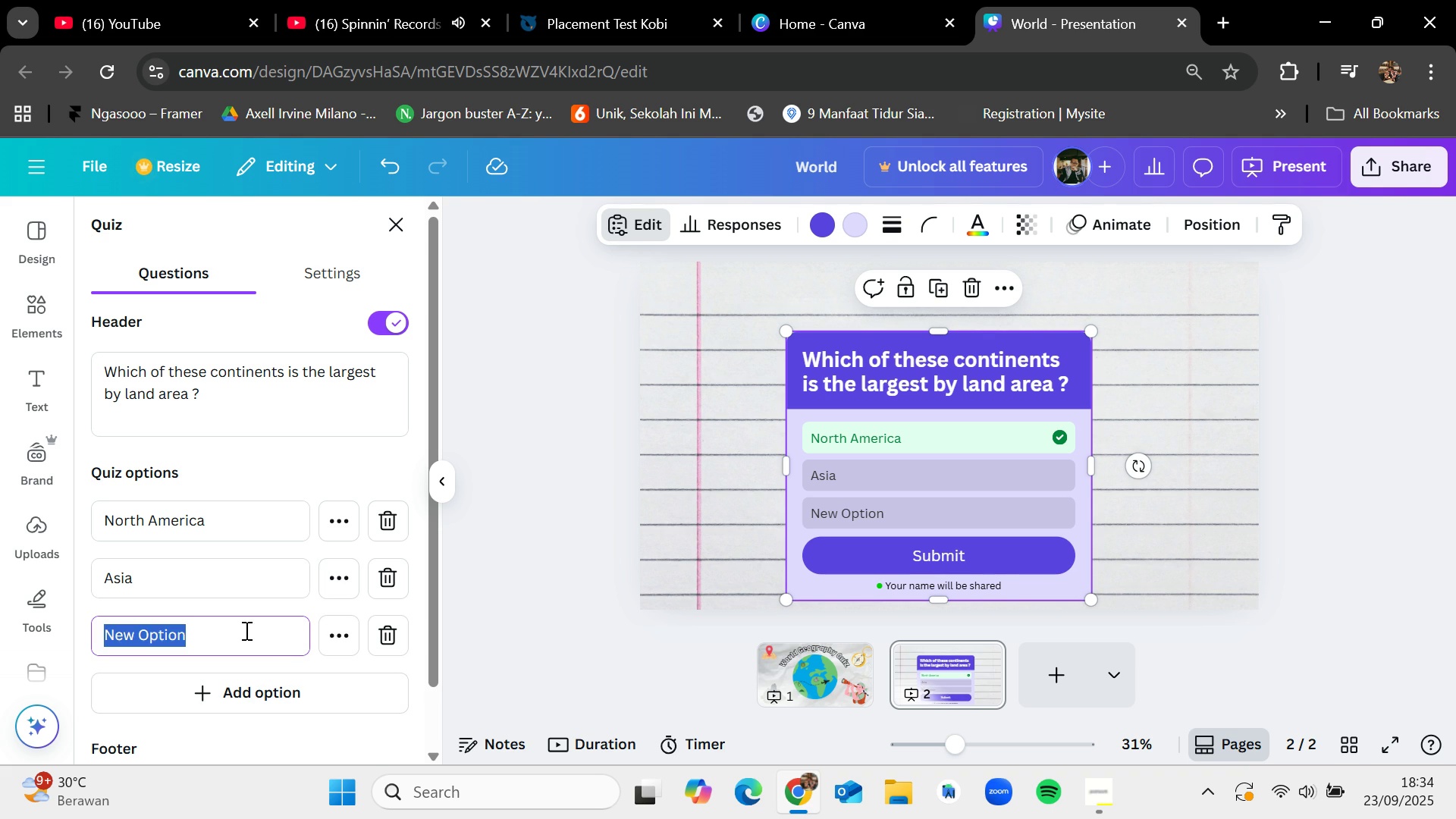 
key(Backspace)
type(Africa)
 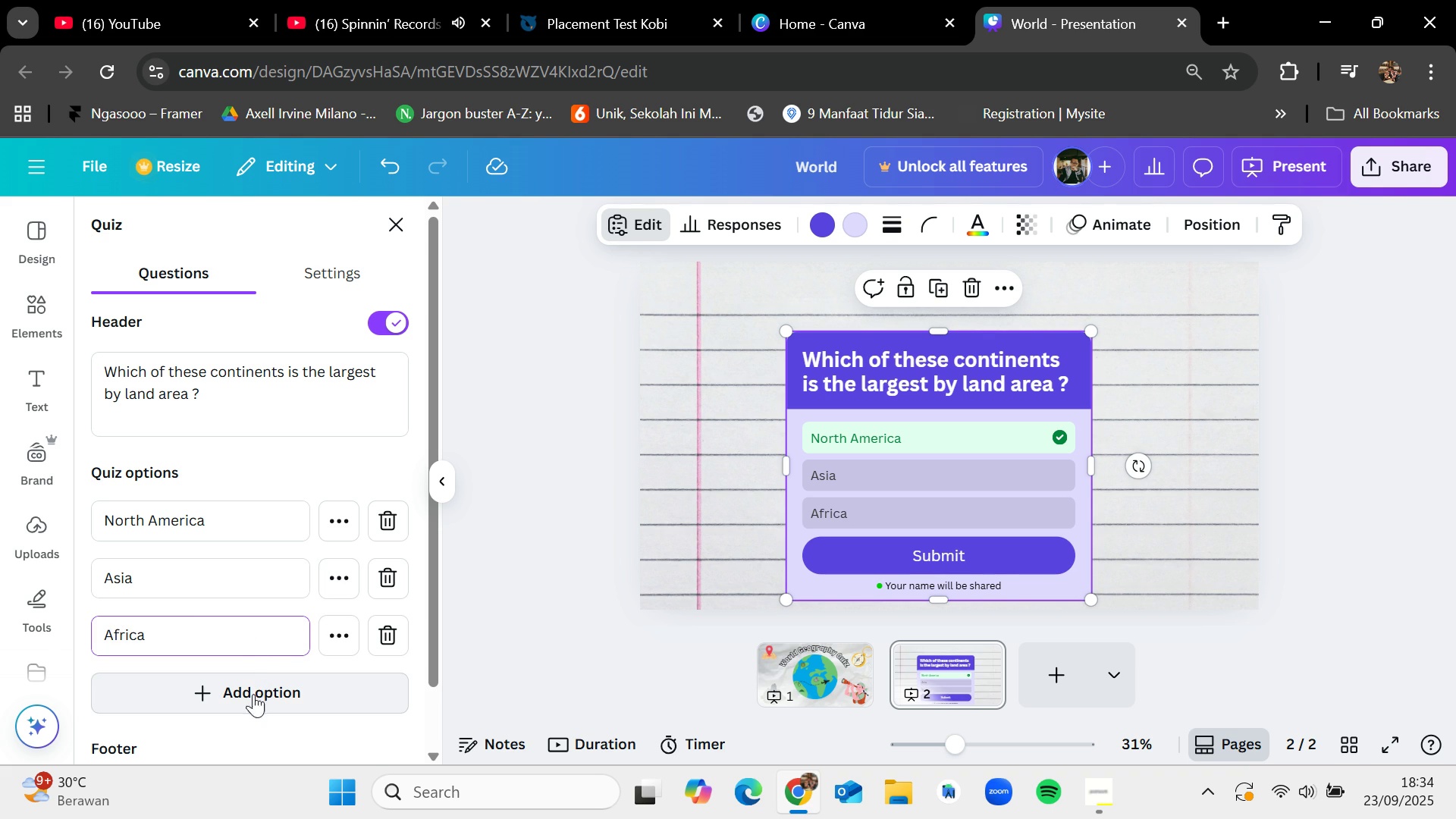 
left_click([252, 689])
 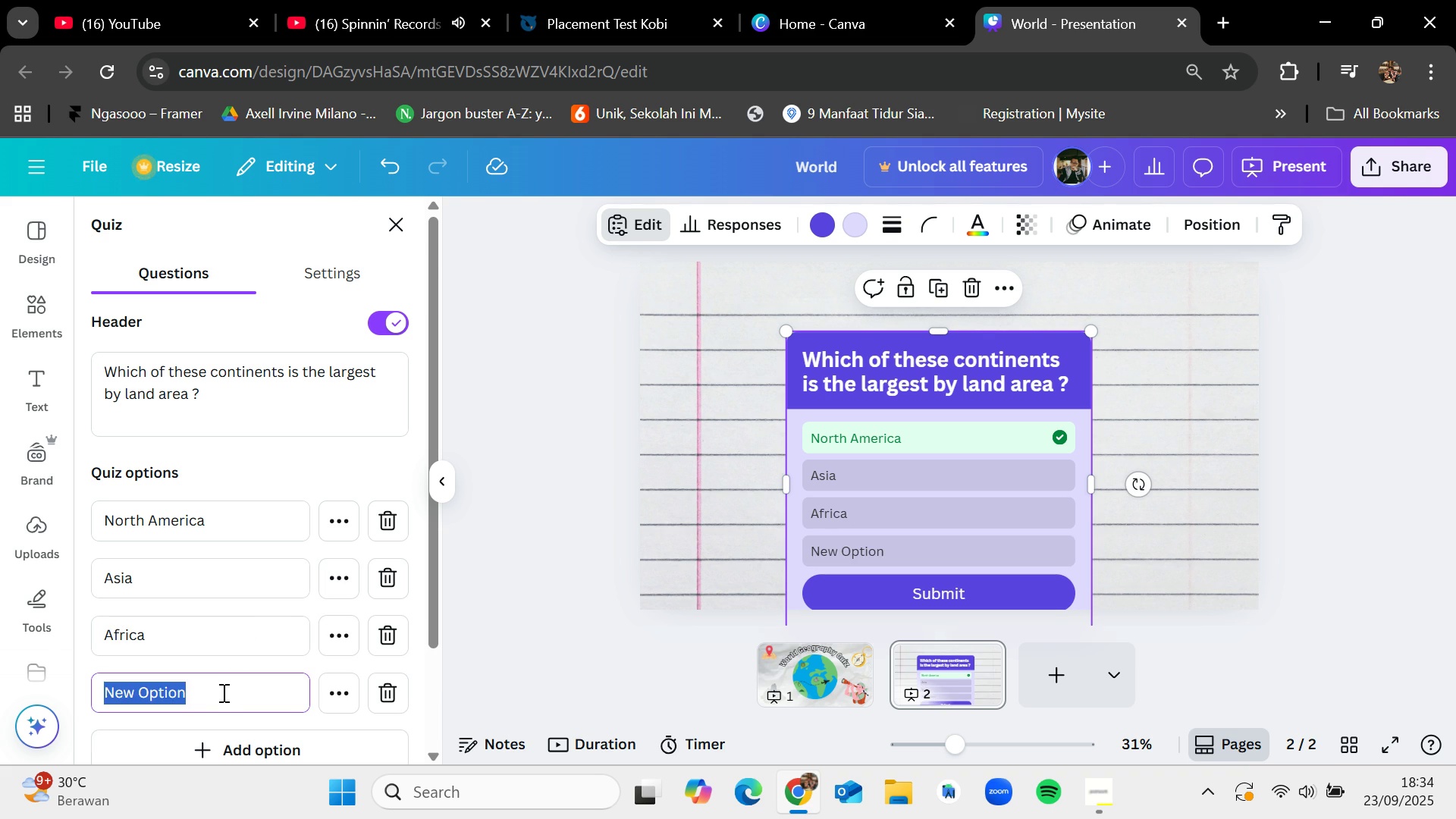 
key(Backspace)
type(Europe)
 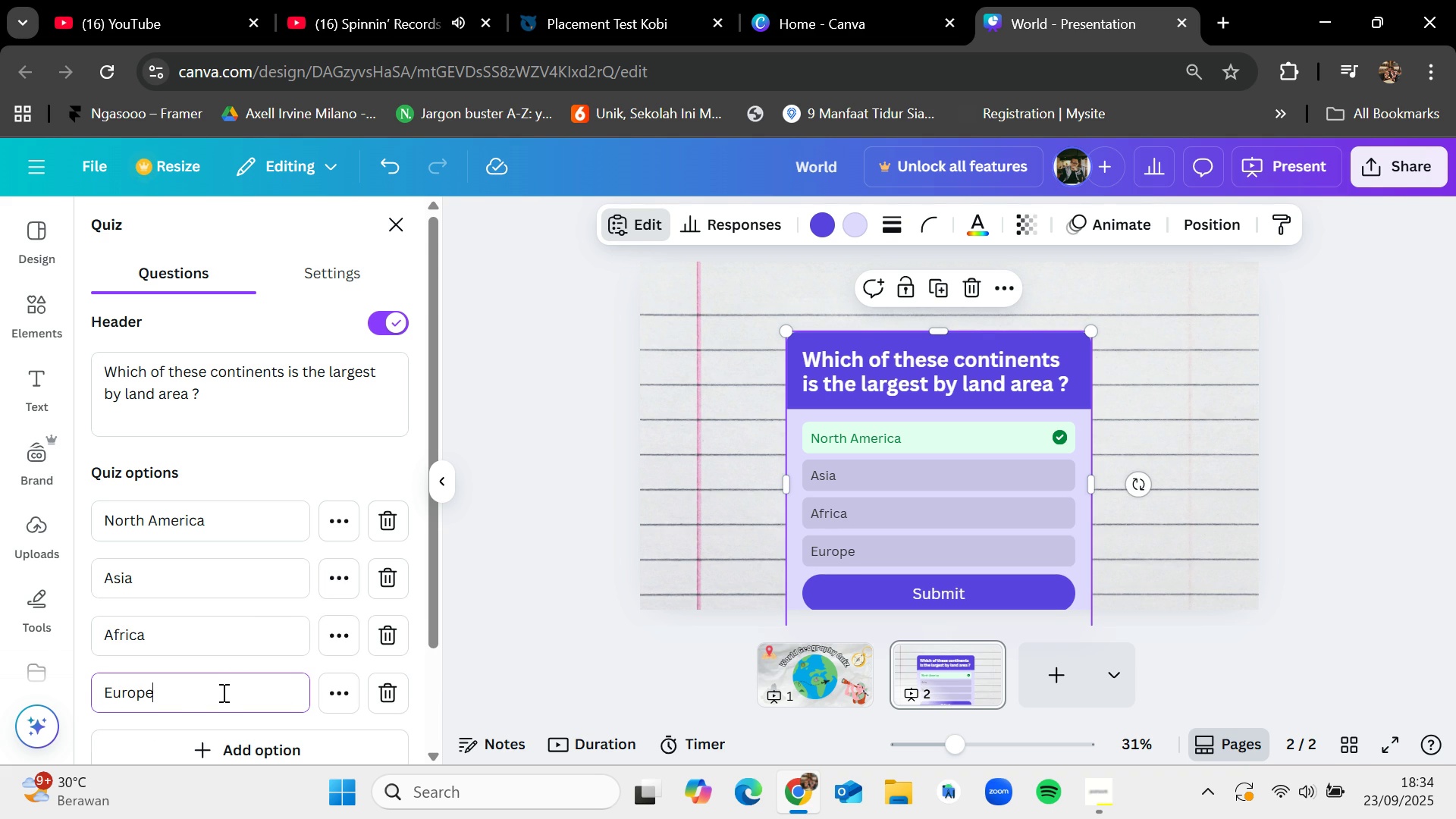 
left_click([348, 559])
 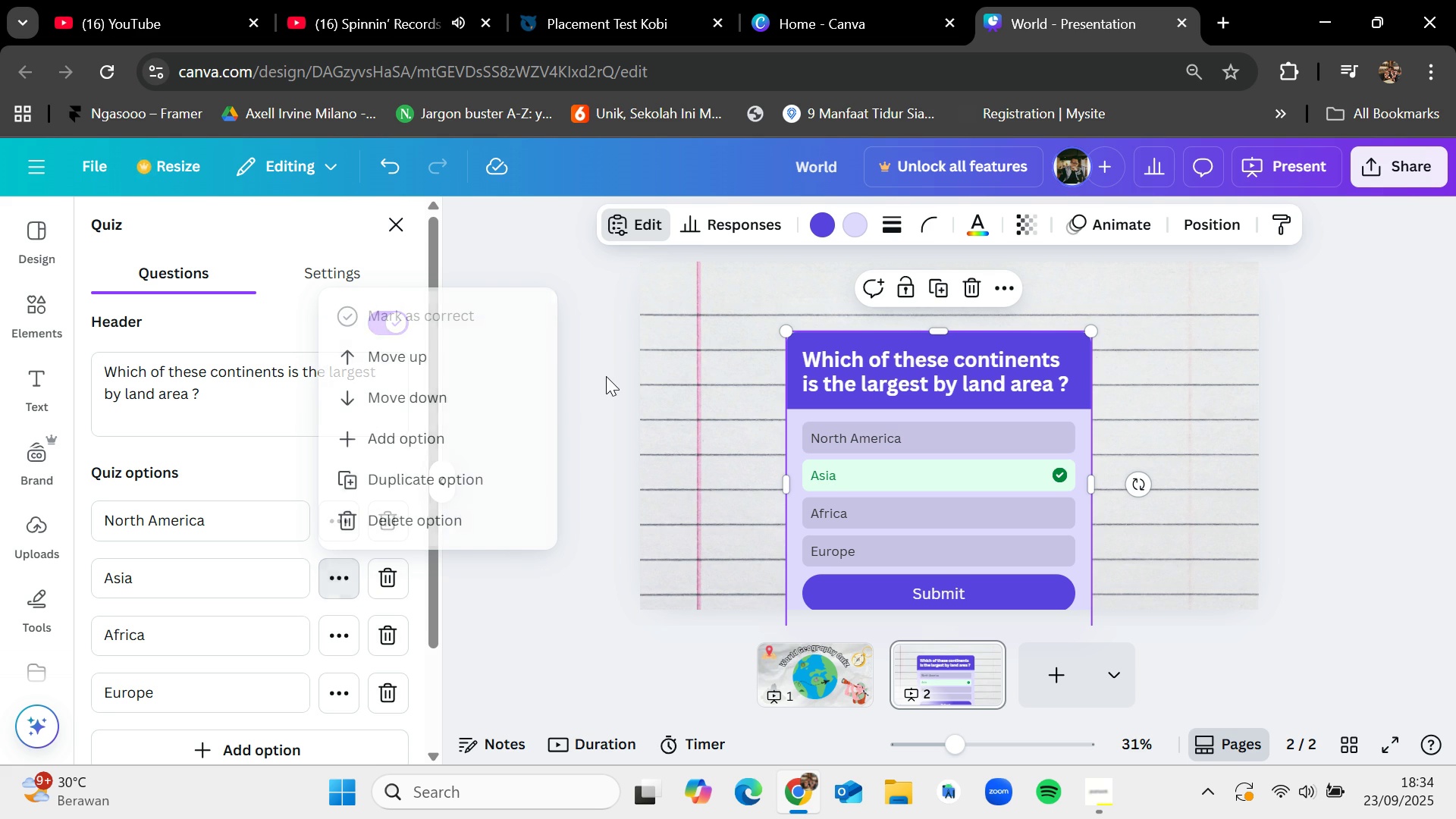 
wait(5.44)
 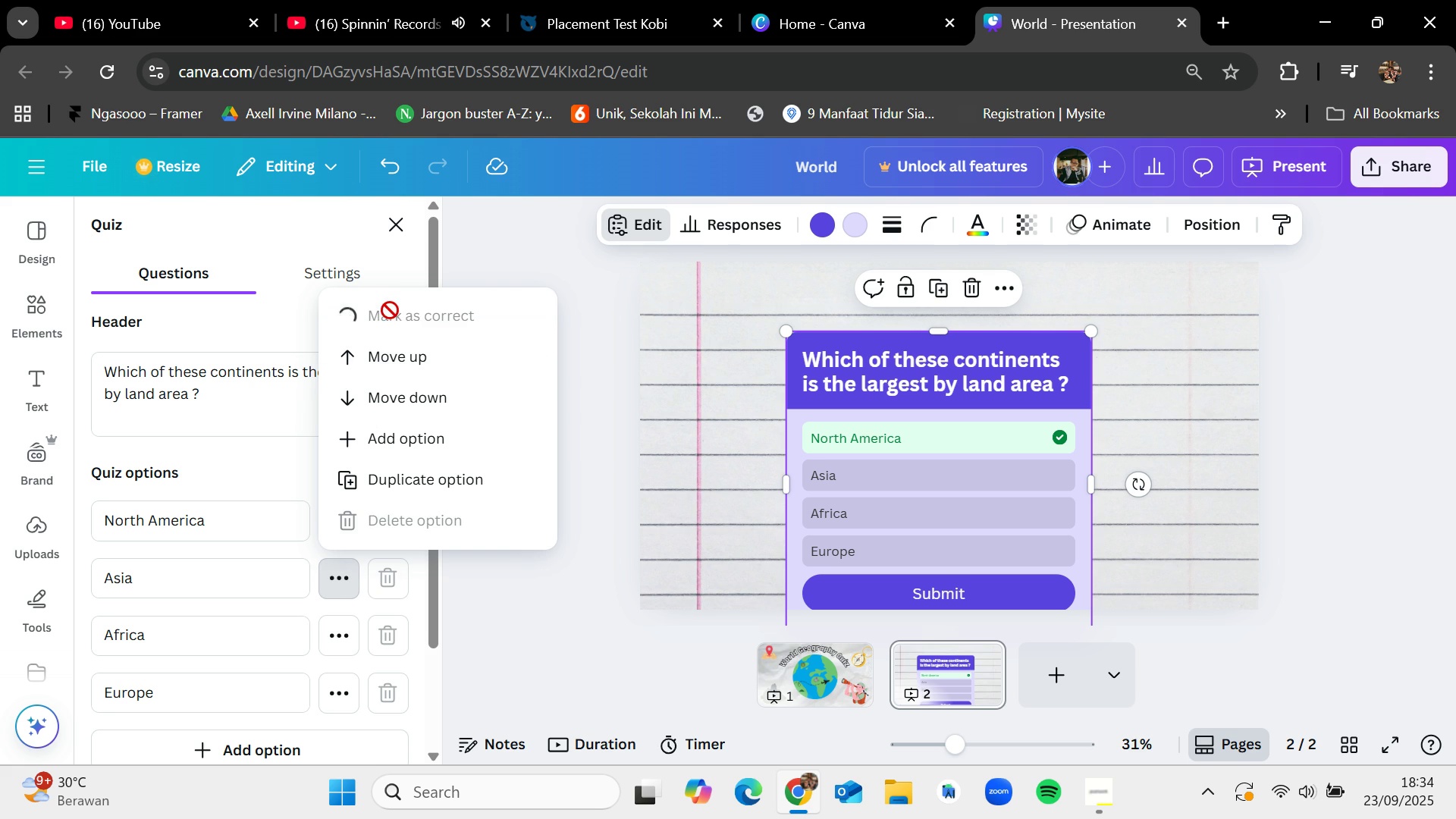 
left_click_drag(start_coordinate=[963, 414], to_coordinate=[977, 366])
 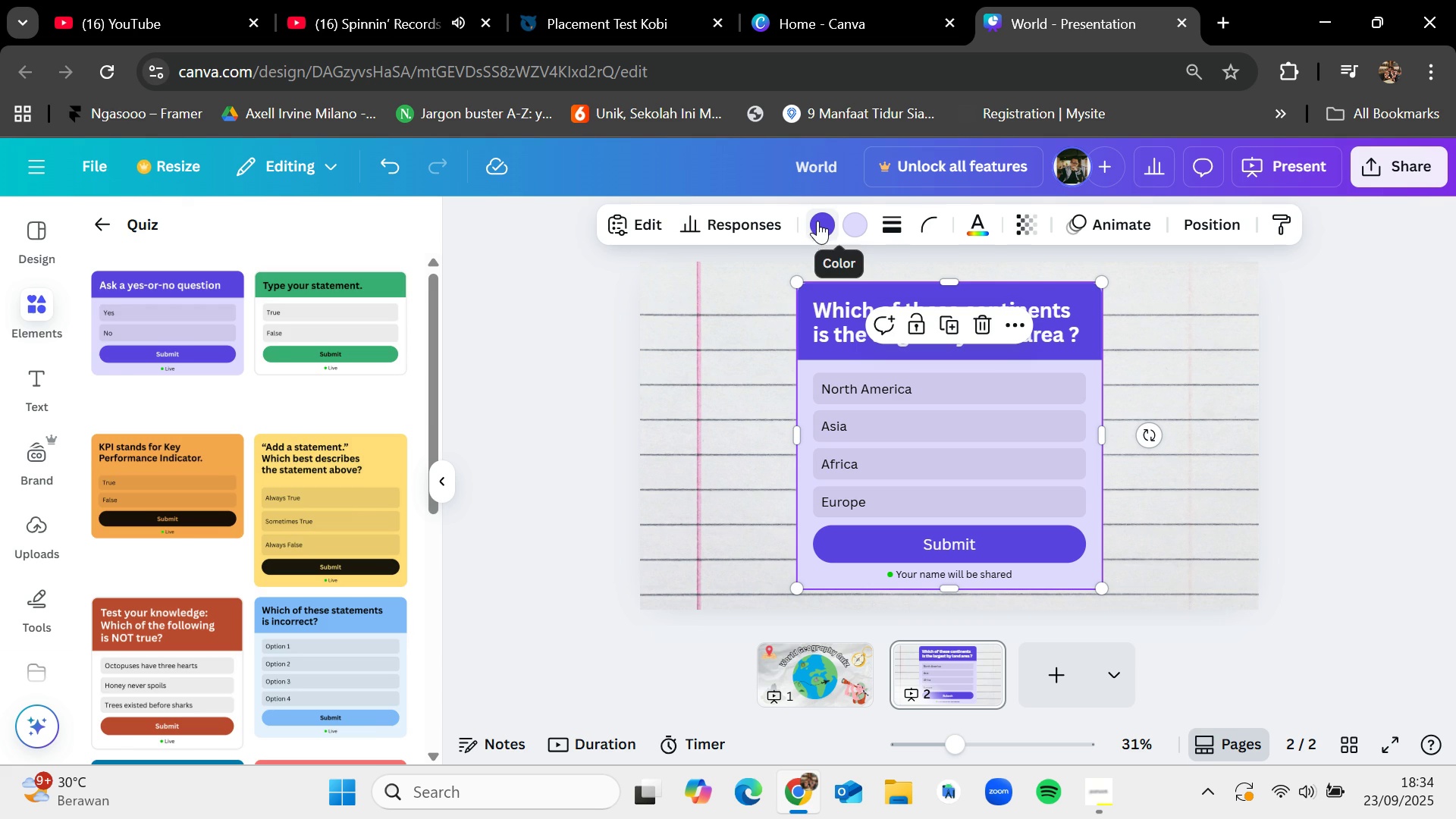 
wait(5.39)
 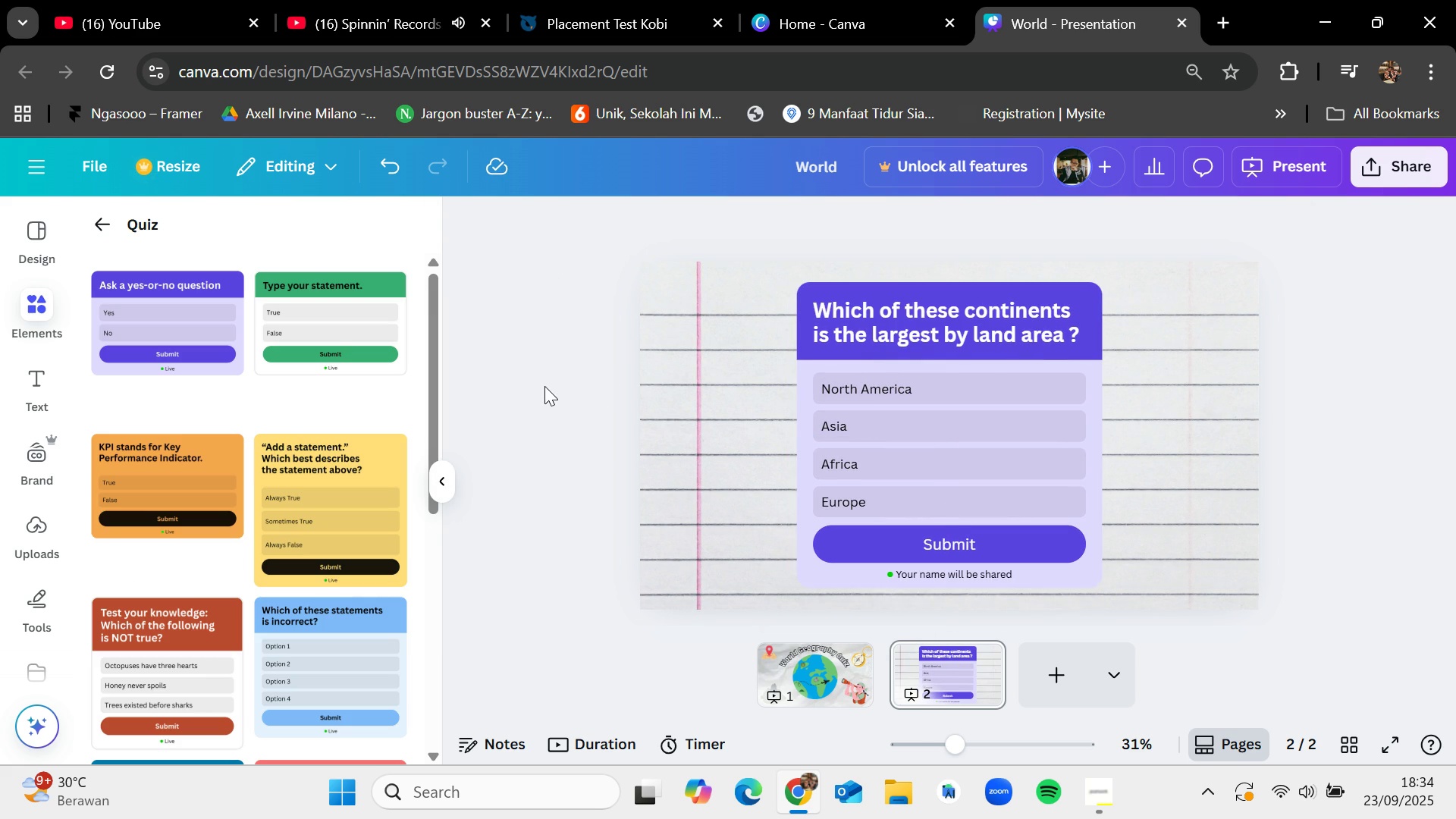 
left_click([303, 366])
 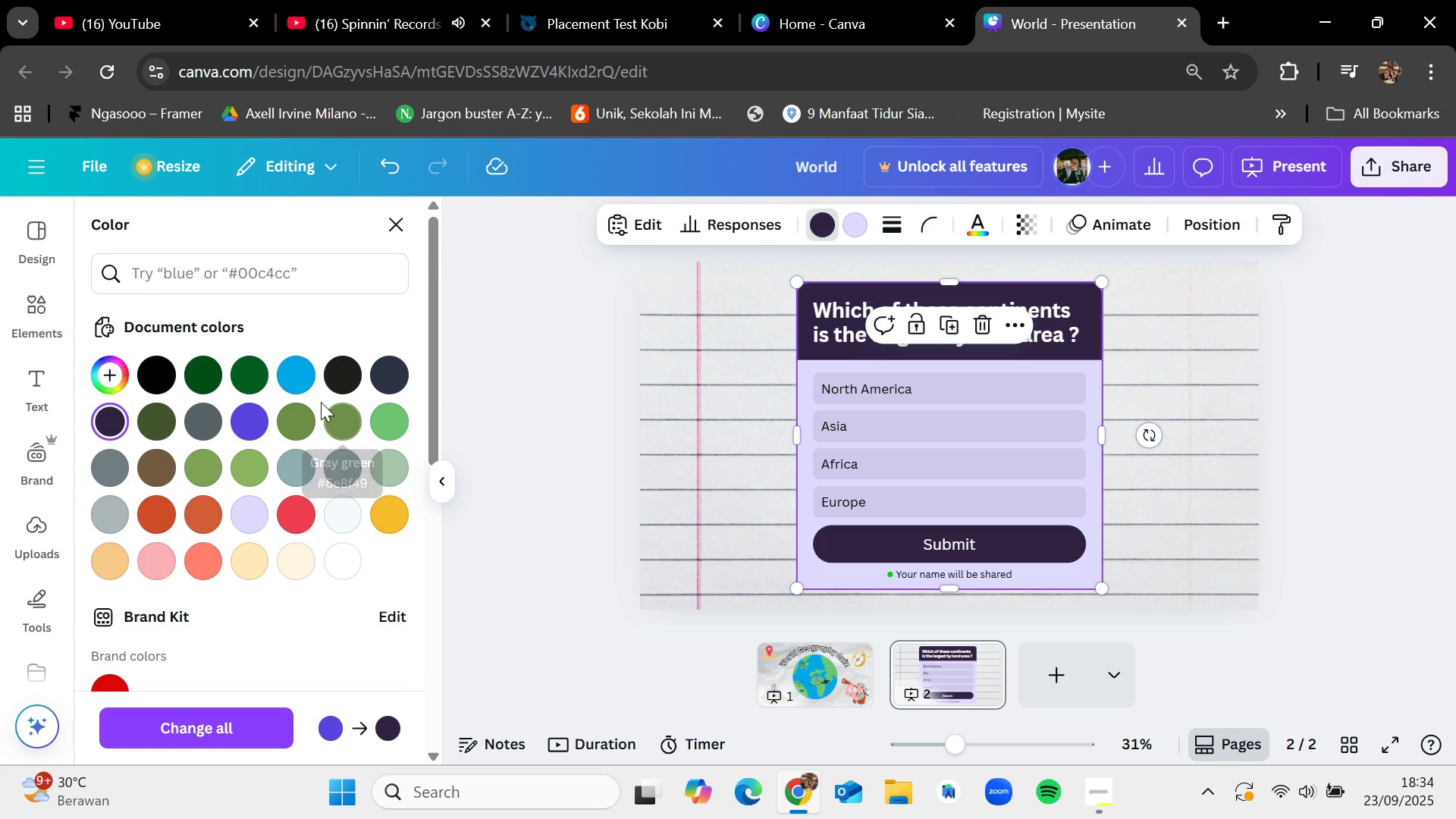 
scroll: coordinate [266, 481], scroll_direction: down, amount: 4.0
 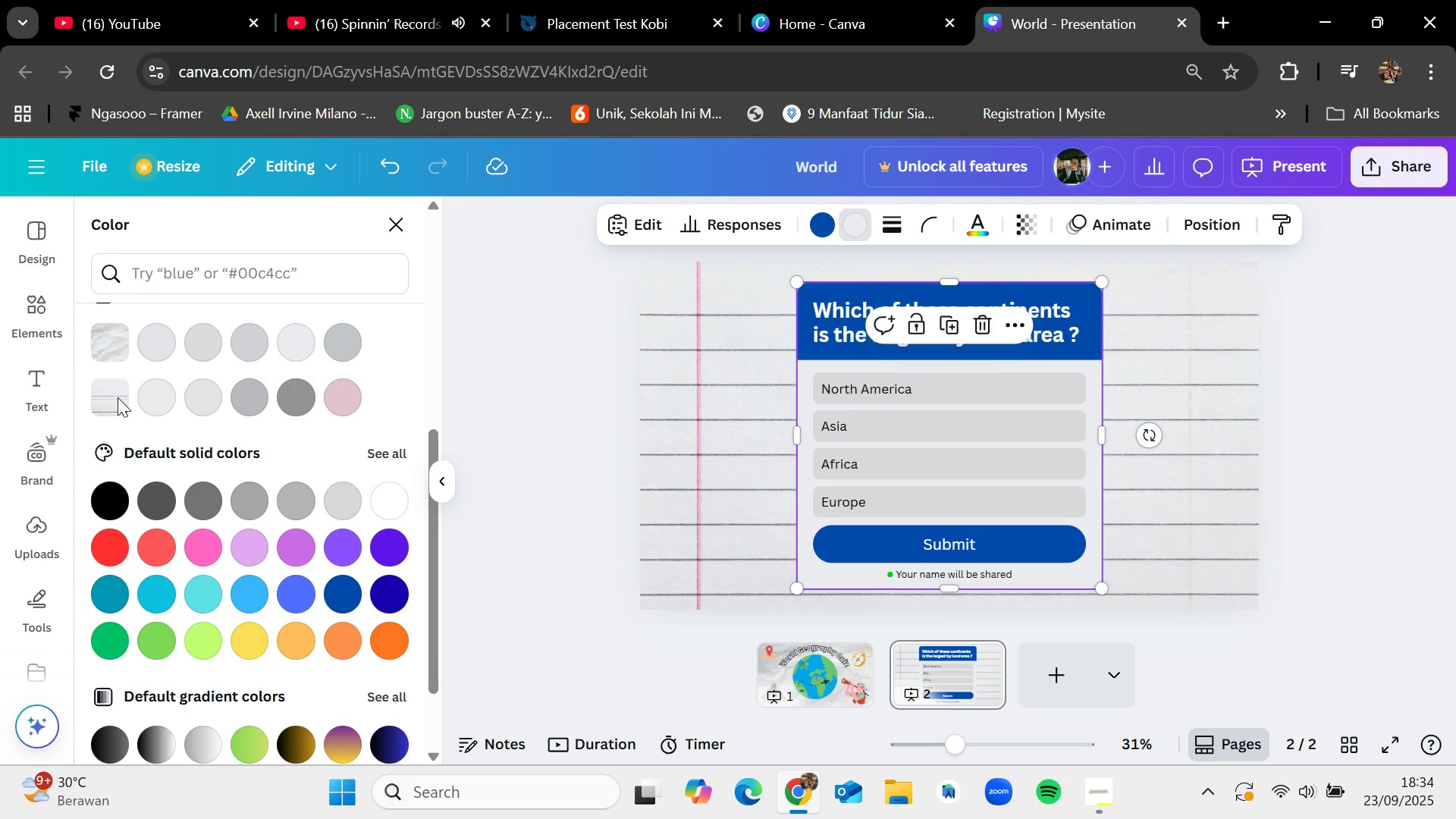 
wait(13.87)
 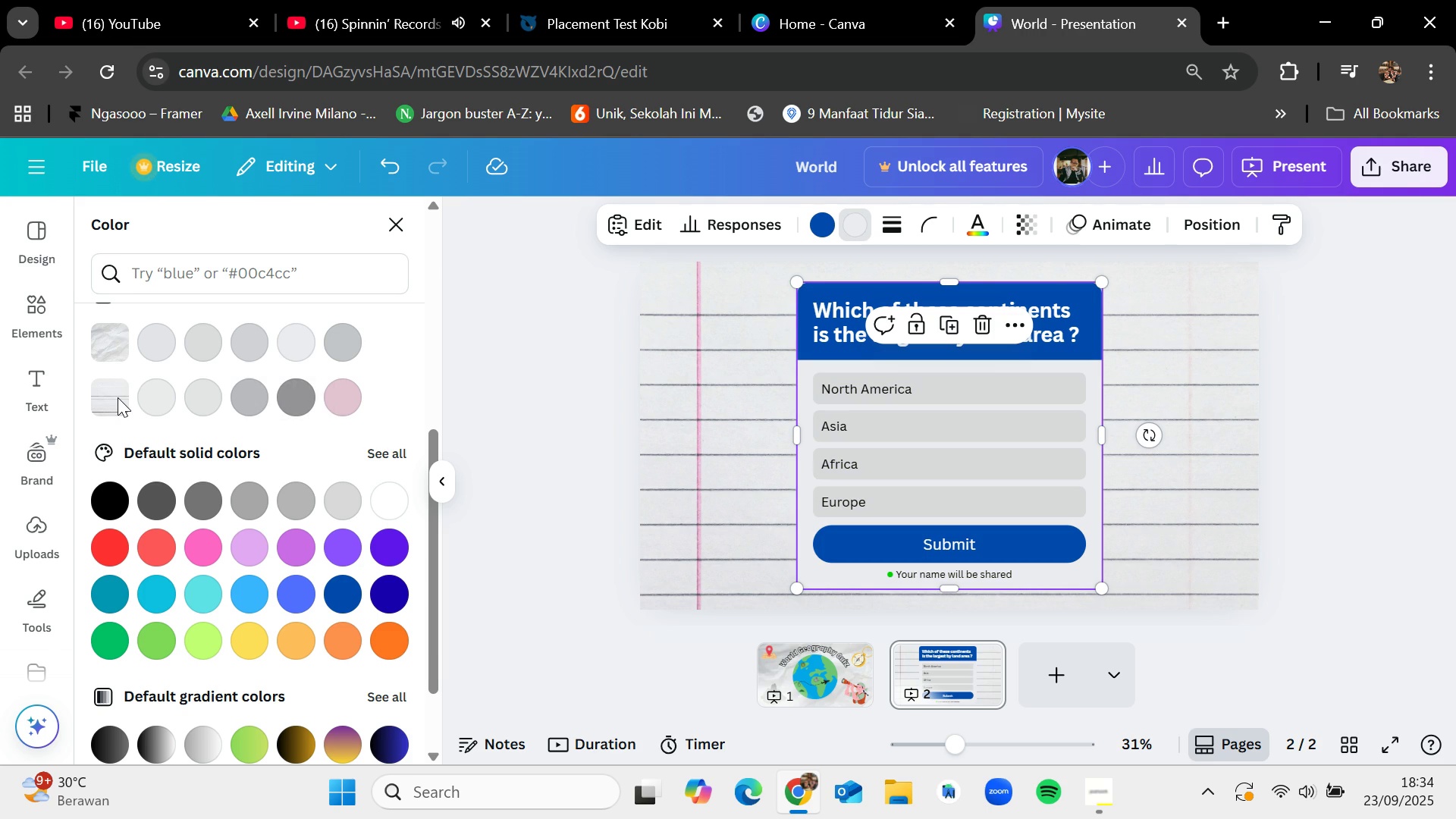 
left_click([155, 393])
 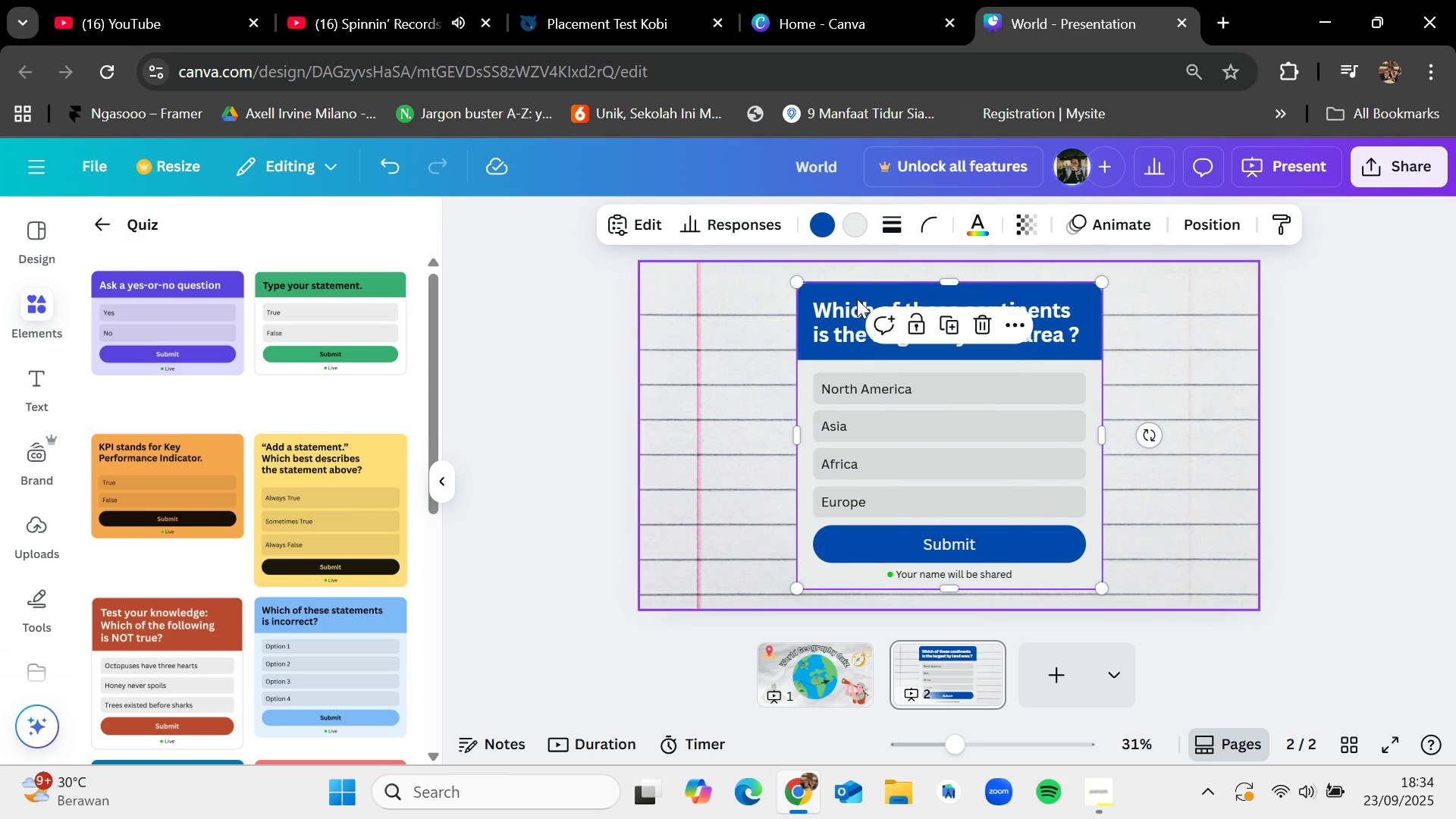 
left_click_drag(start_coordinate=[1035, 414], to_coordinate=[1035, 394])
 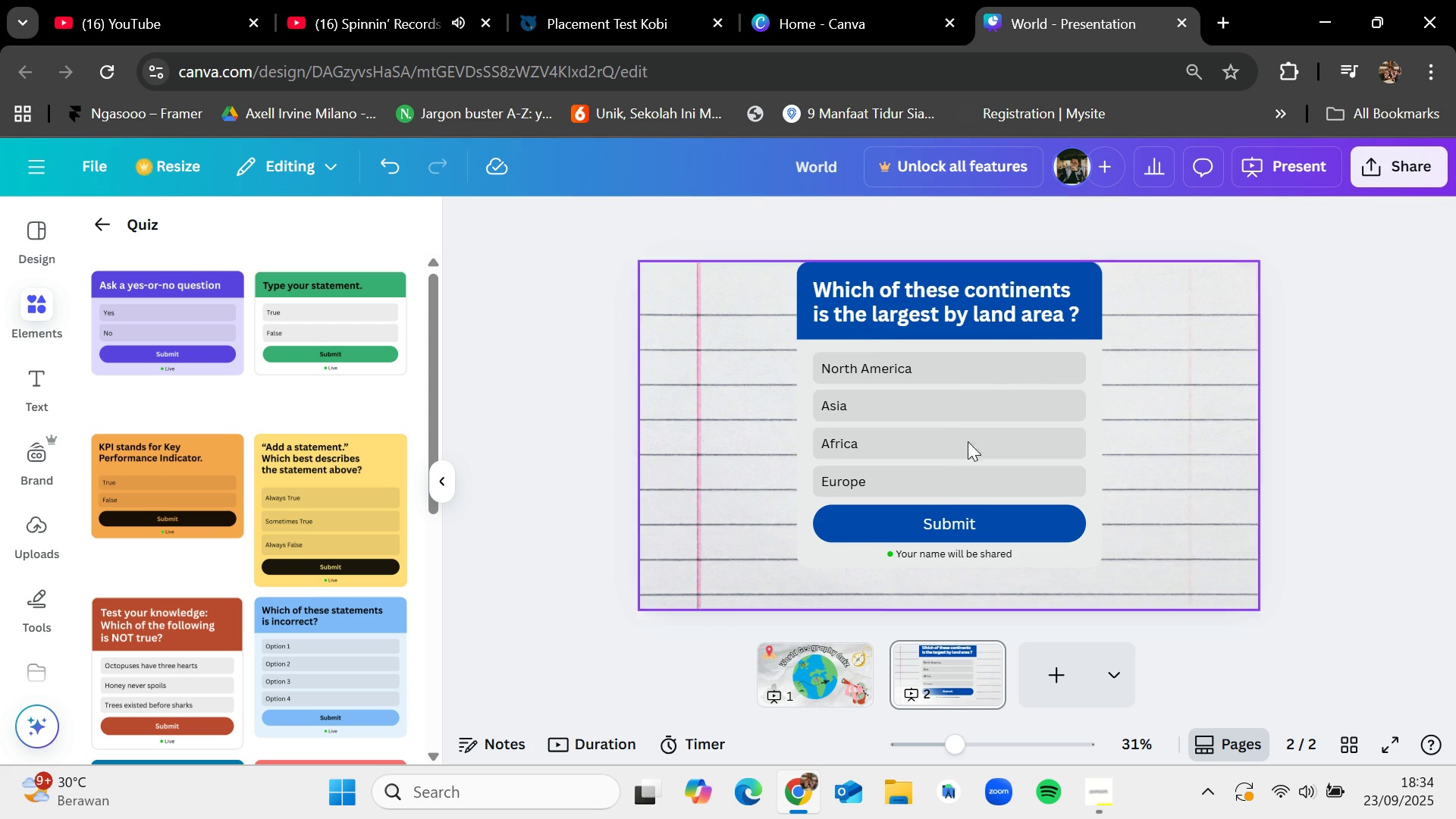 
wait(8.01)
 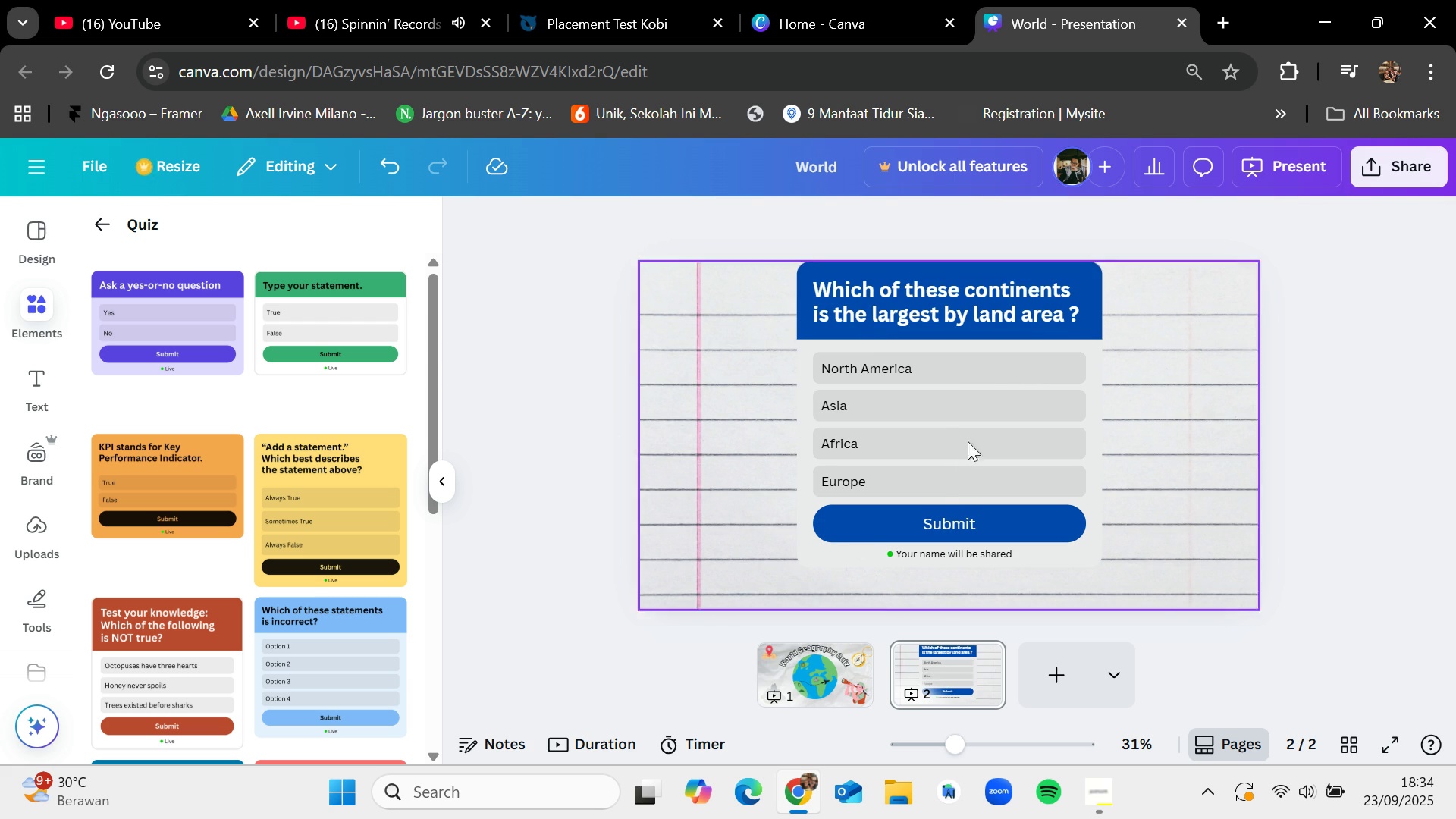 
left_click([761, 494])
 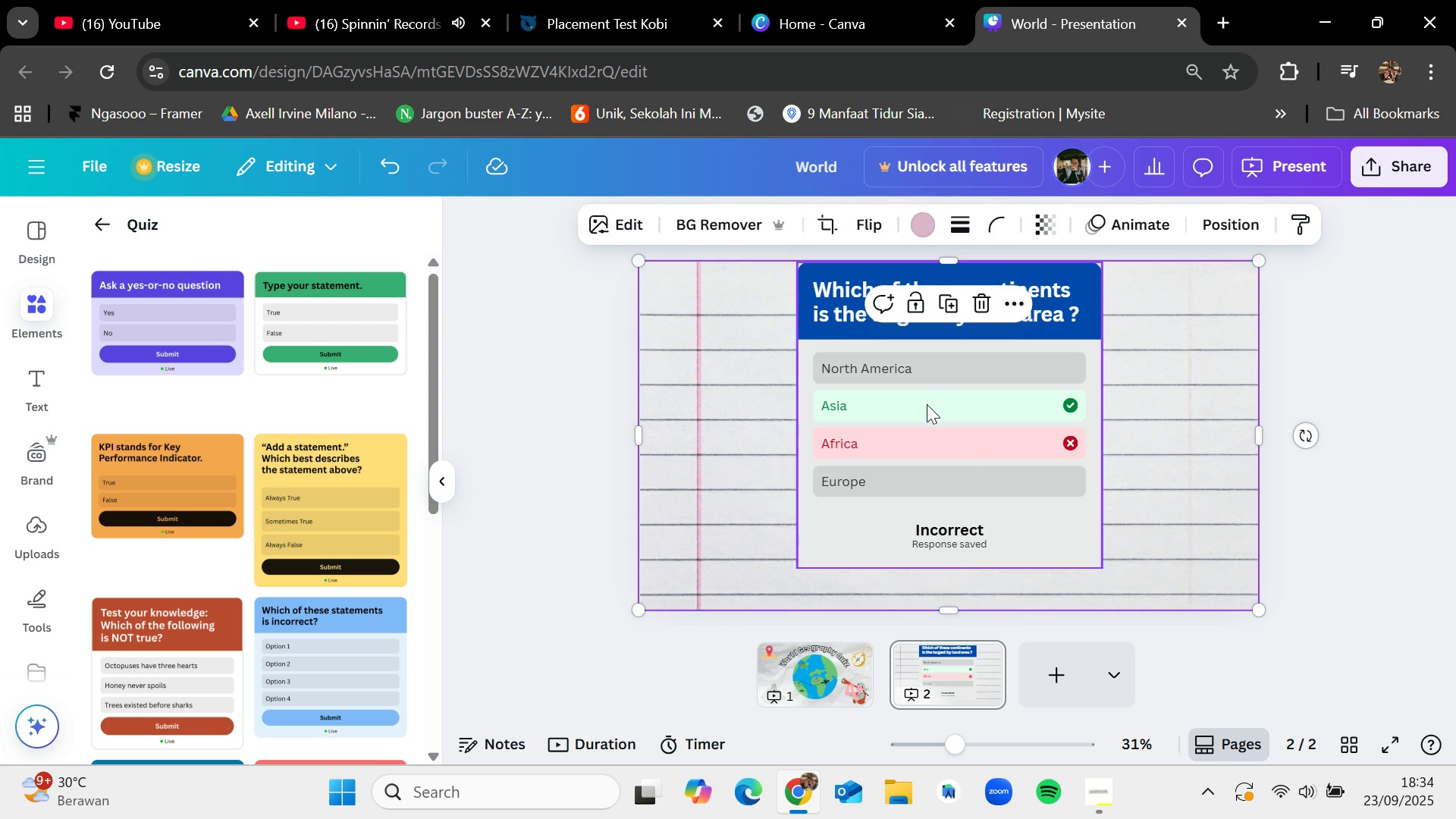 
left_click([926, 392])
 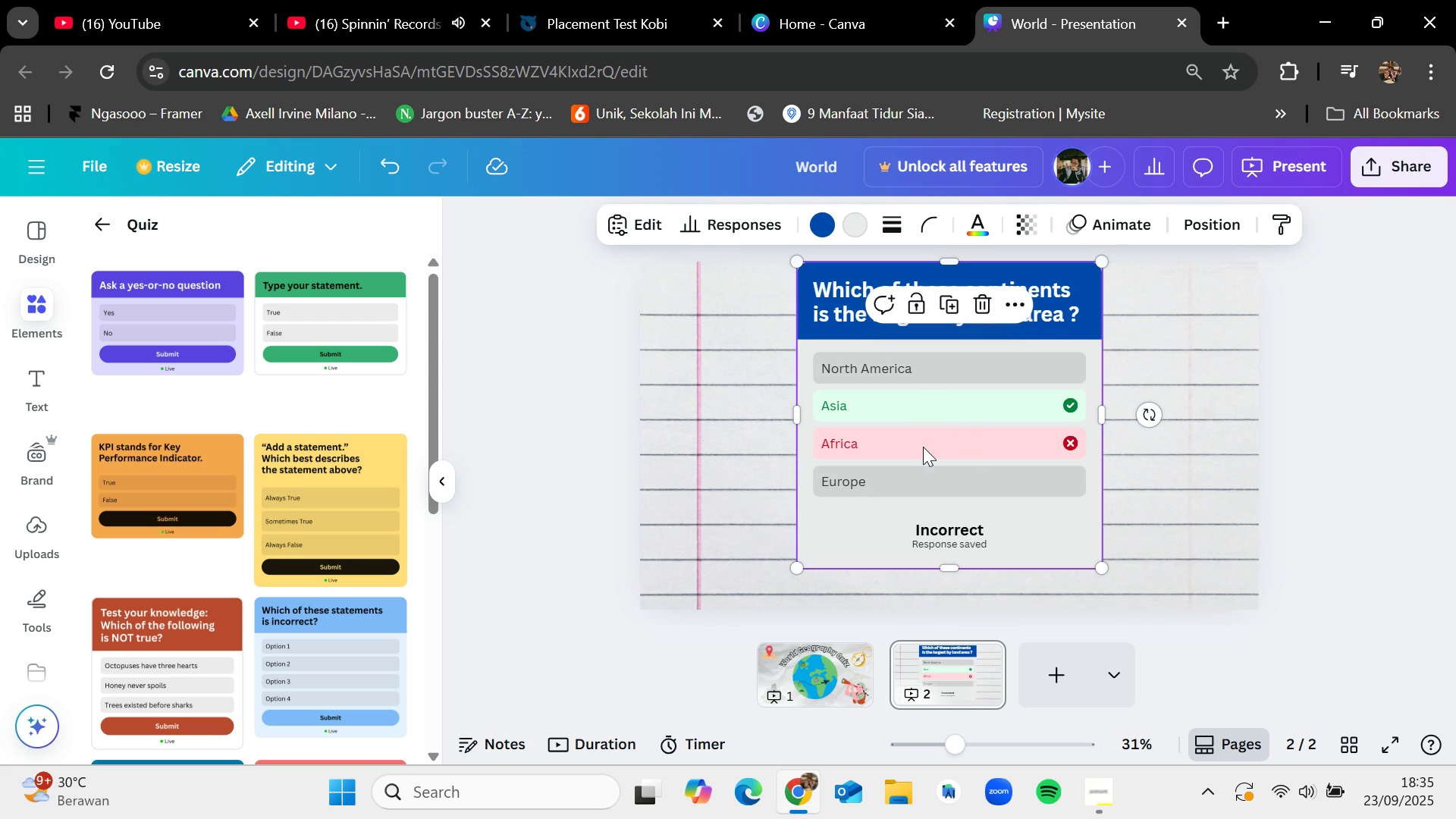 
left_click([923, 447])
 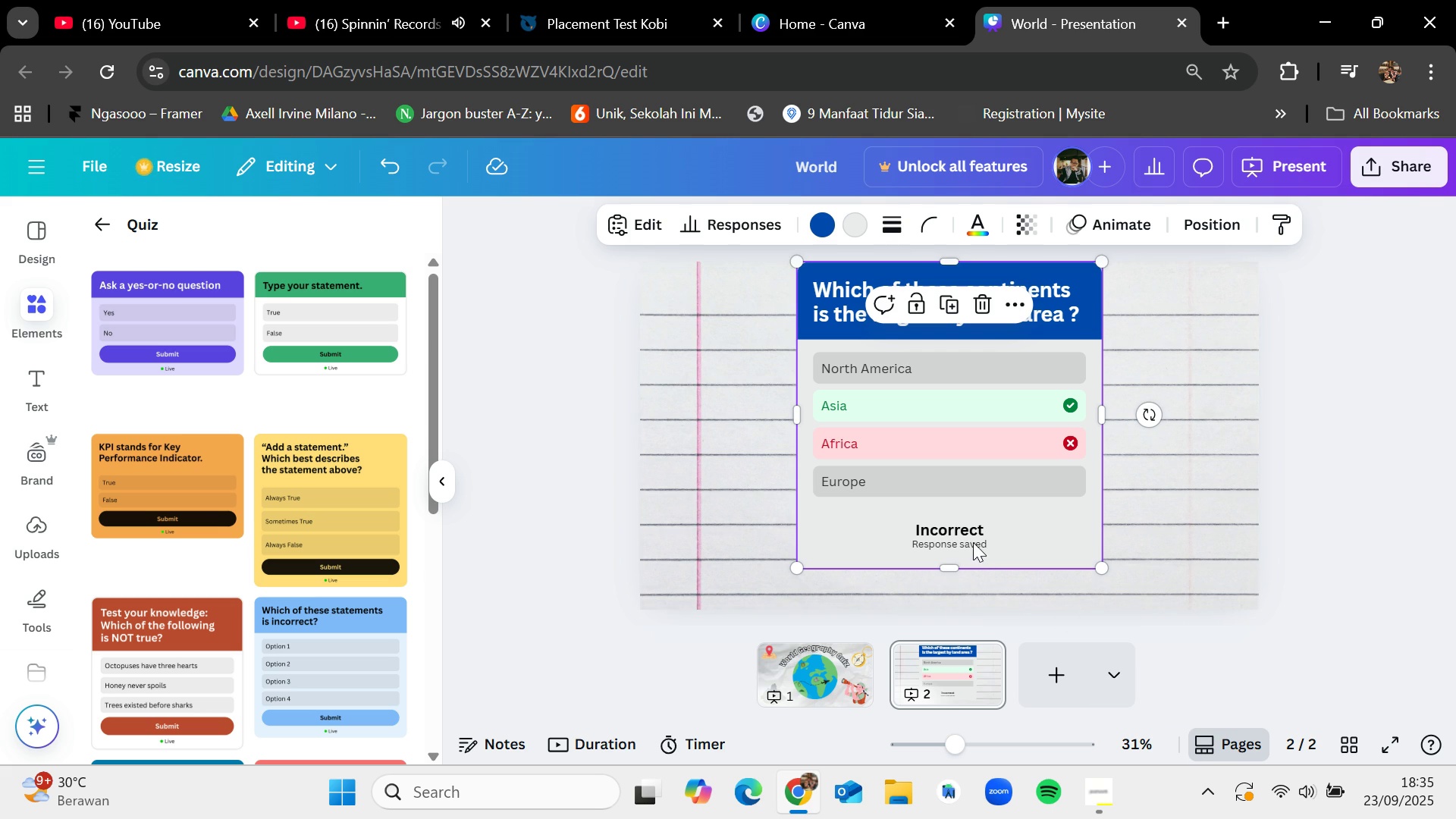 
left_click([1148, 483])
 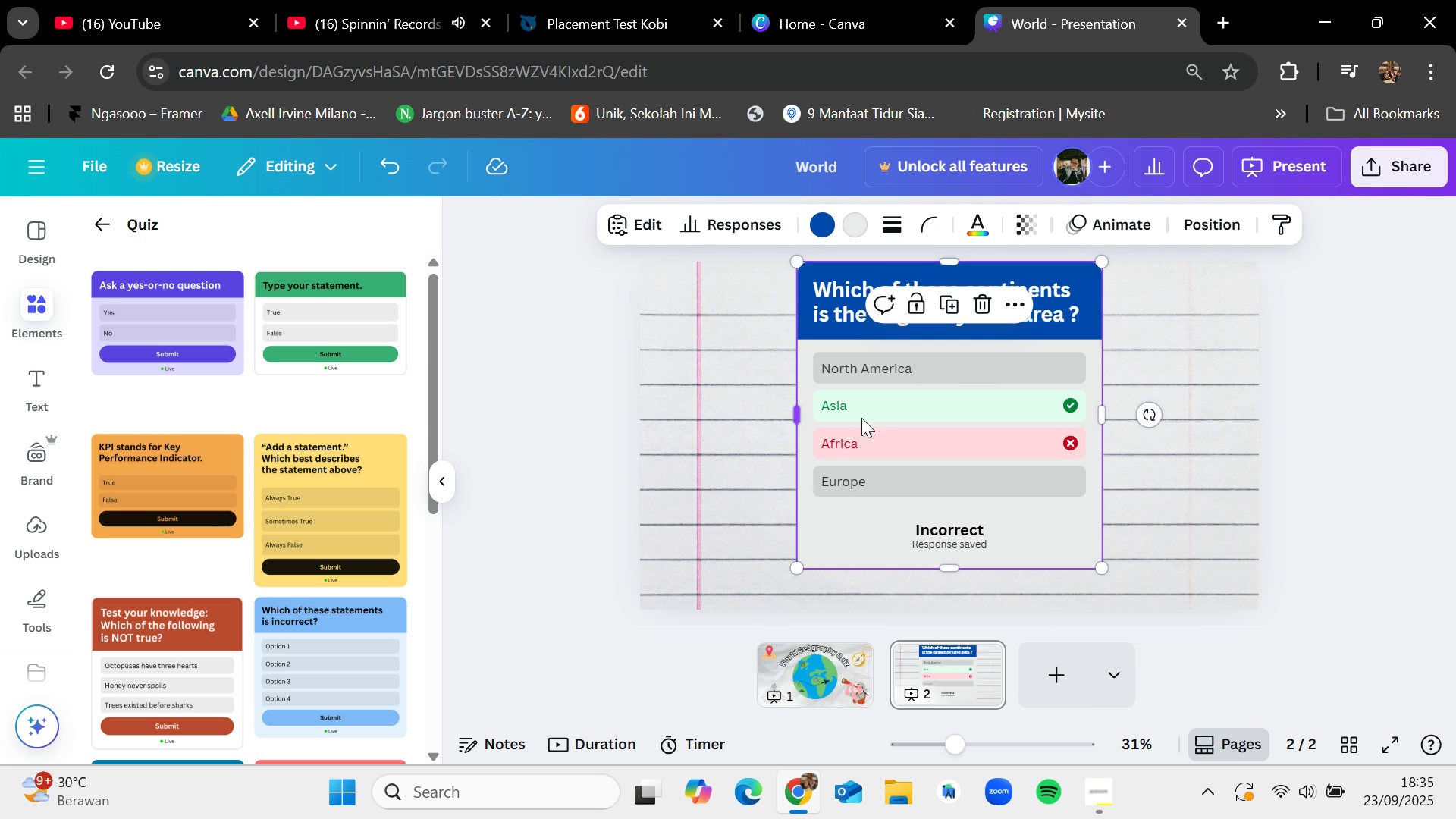 
double_click([949, 380])
 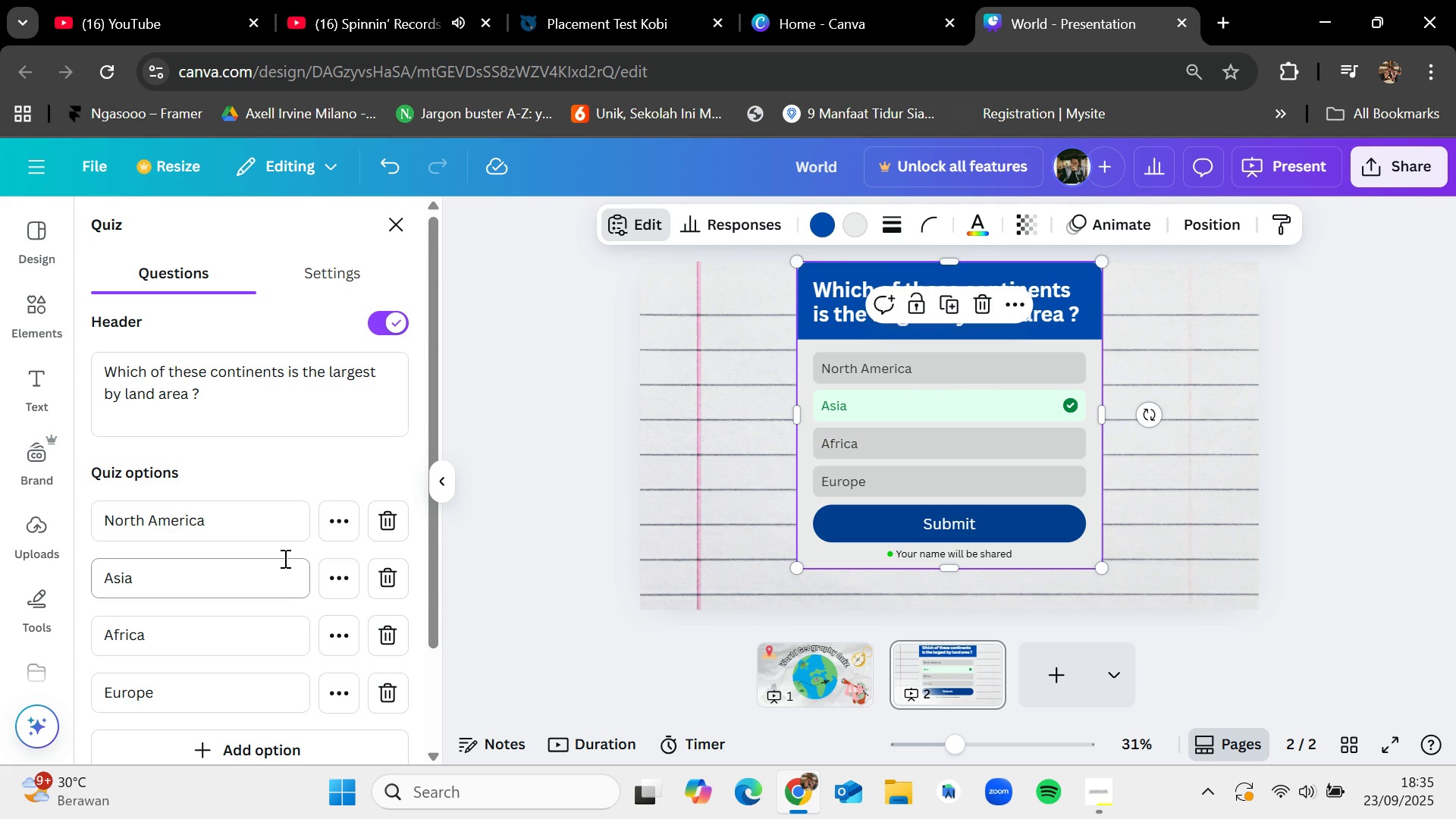 
scroll: coordinate [284, 558], scroll_direction: down, amount: 5.0
 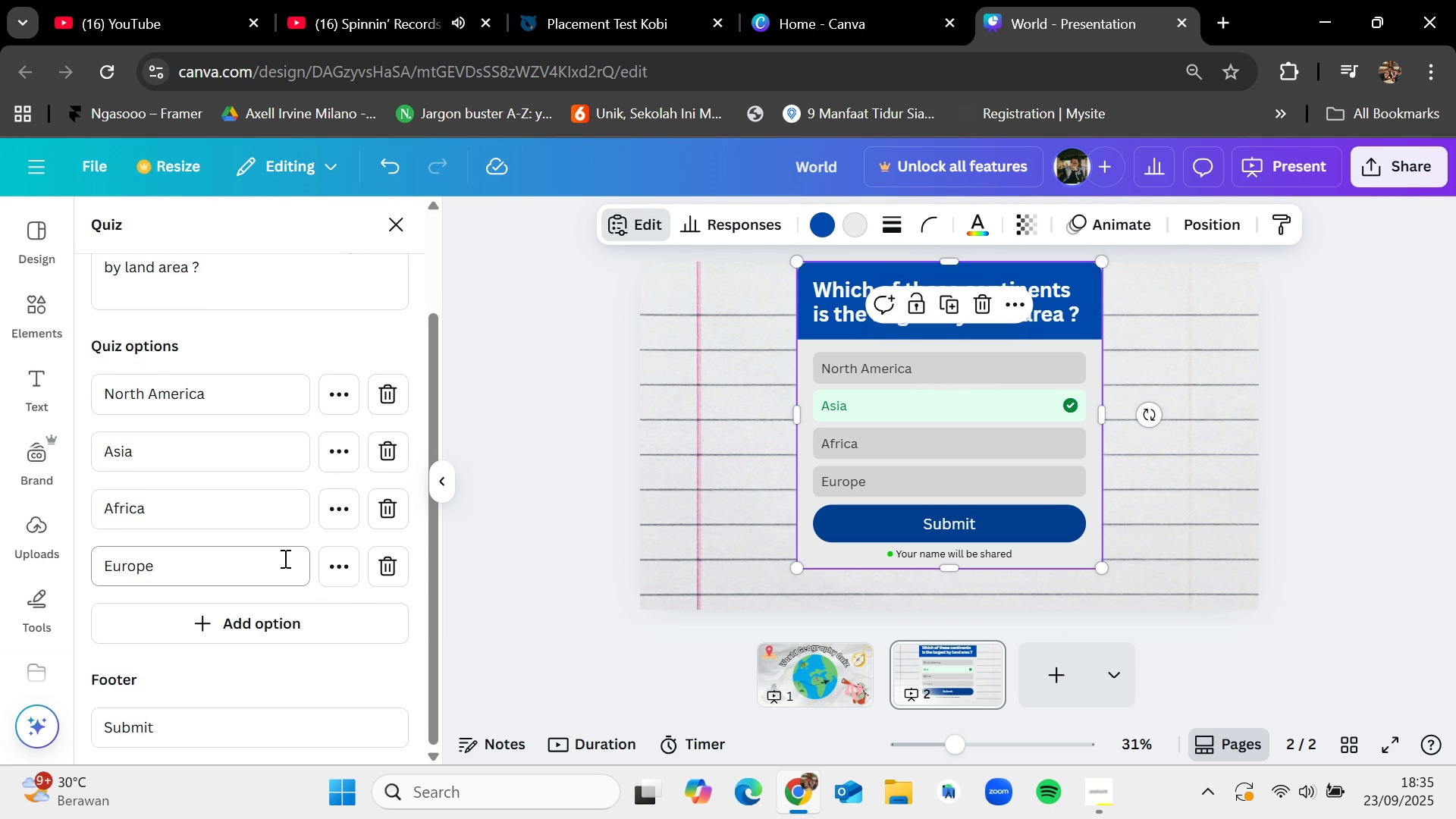 
scroll: coordinate [284, 558], scroll_direction: up, amount: 5.0
 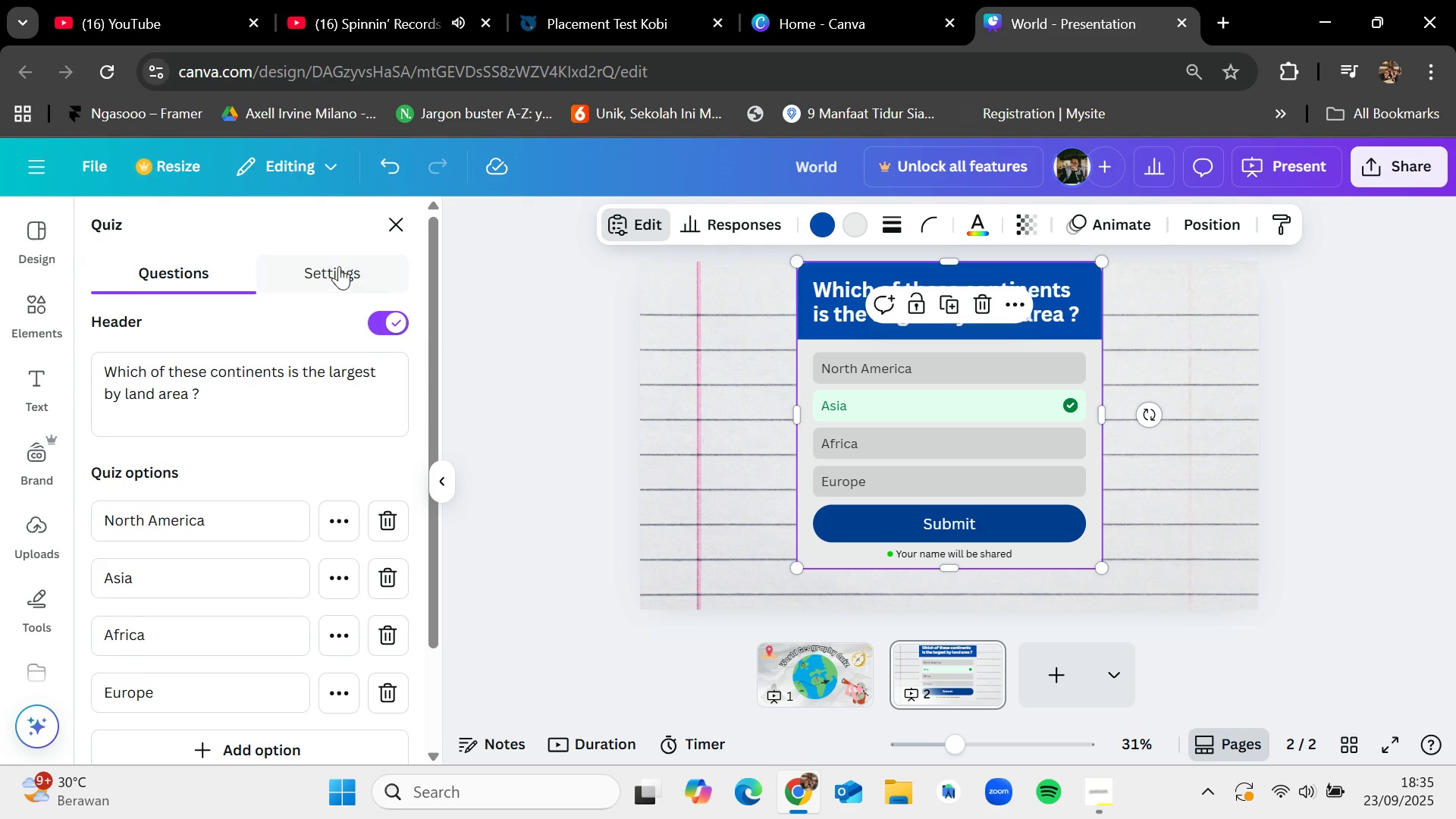 
left_click([339, 270])
 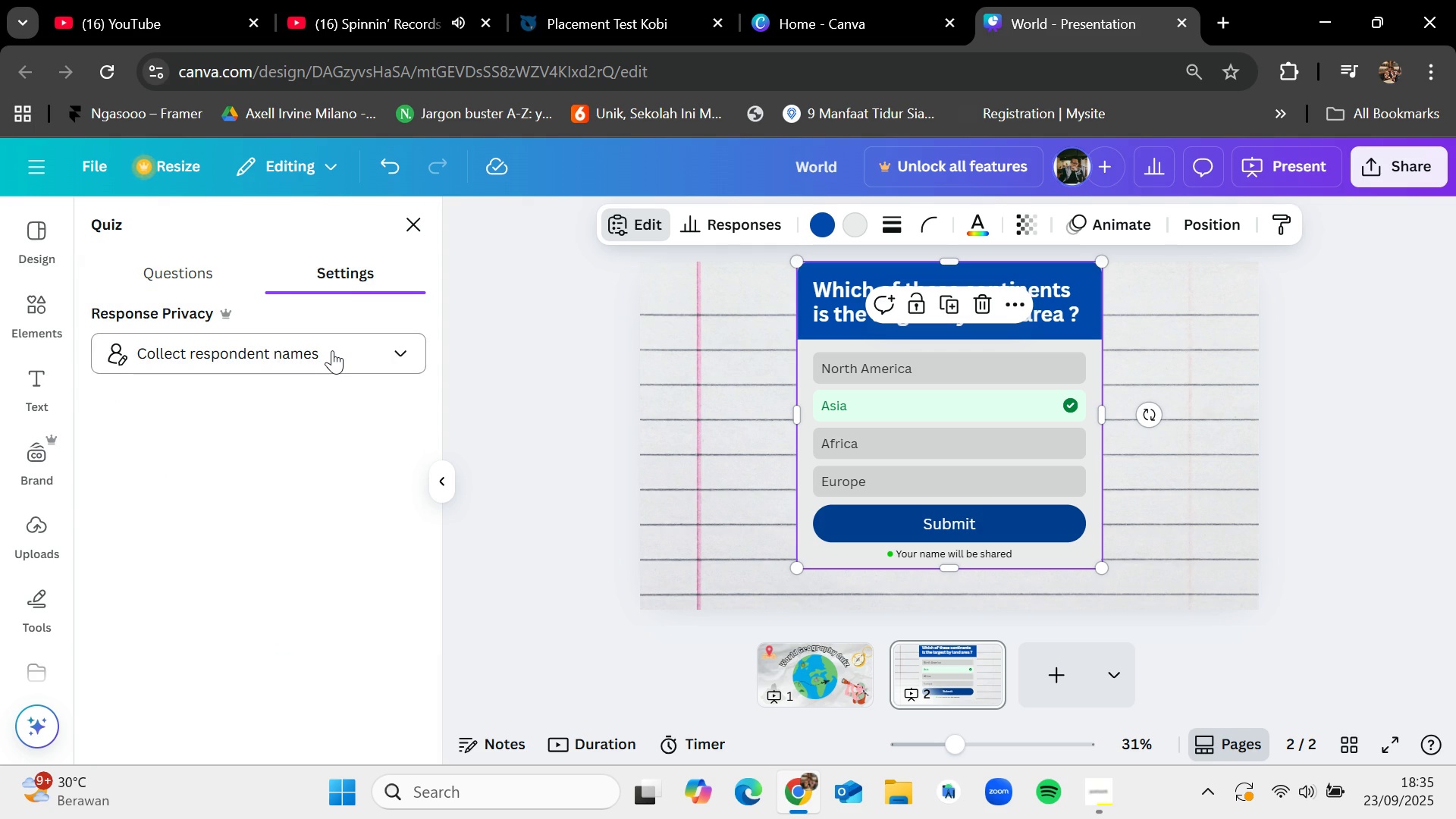 
left_click([332, 350])
 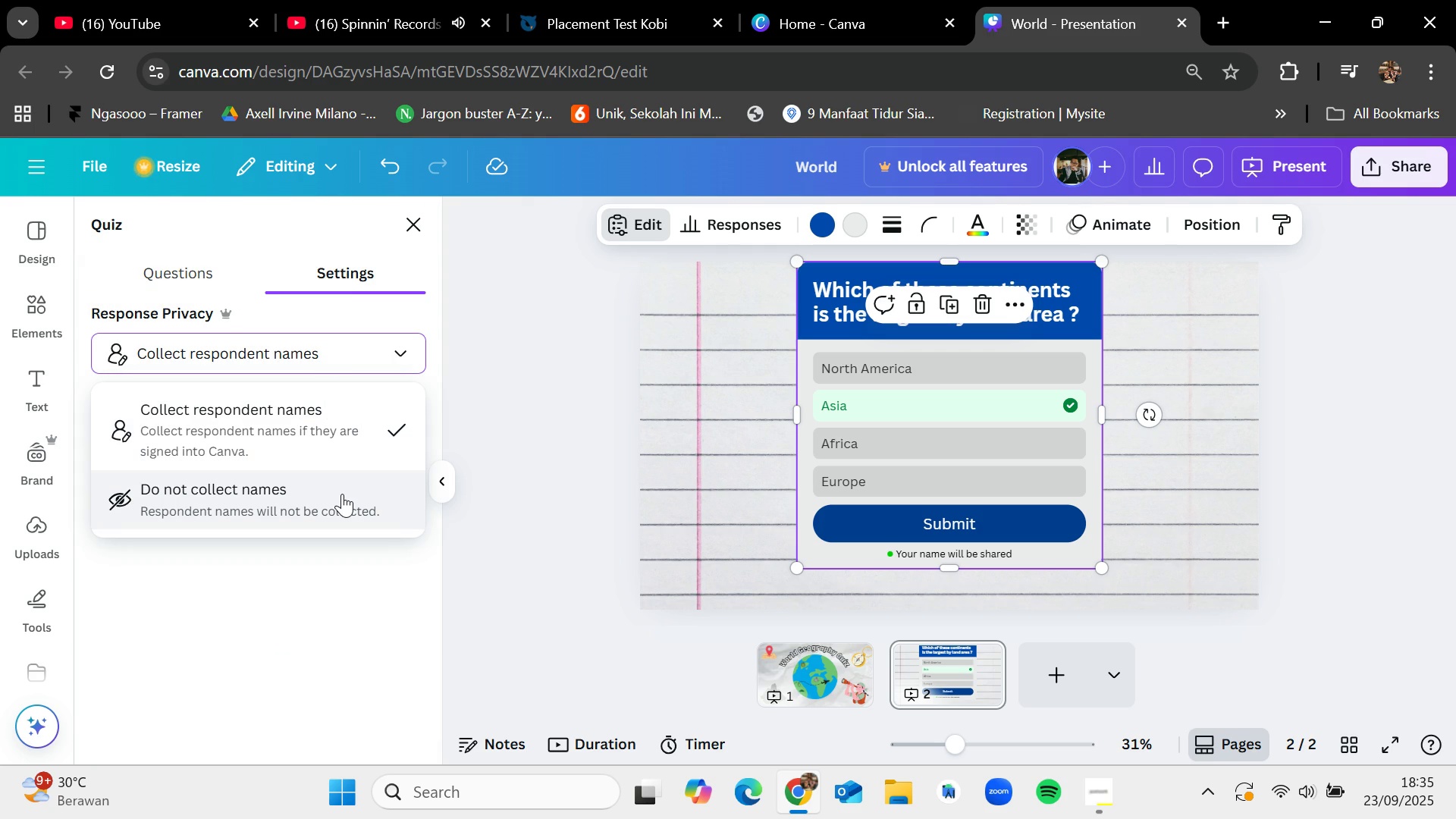 
left_click([342, 494])
 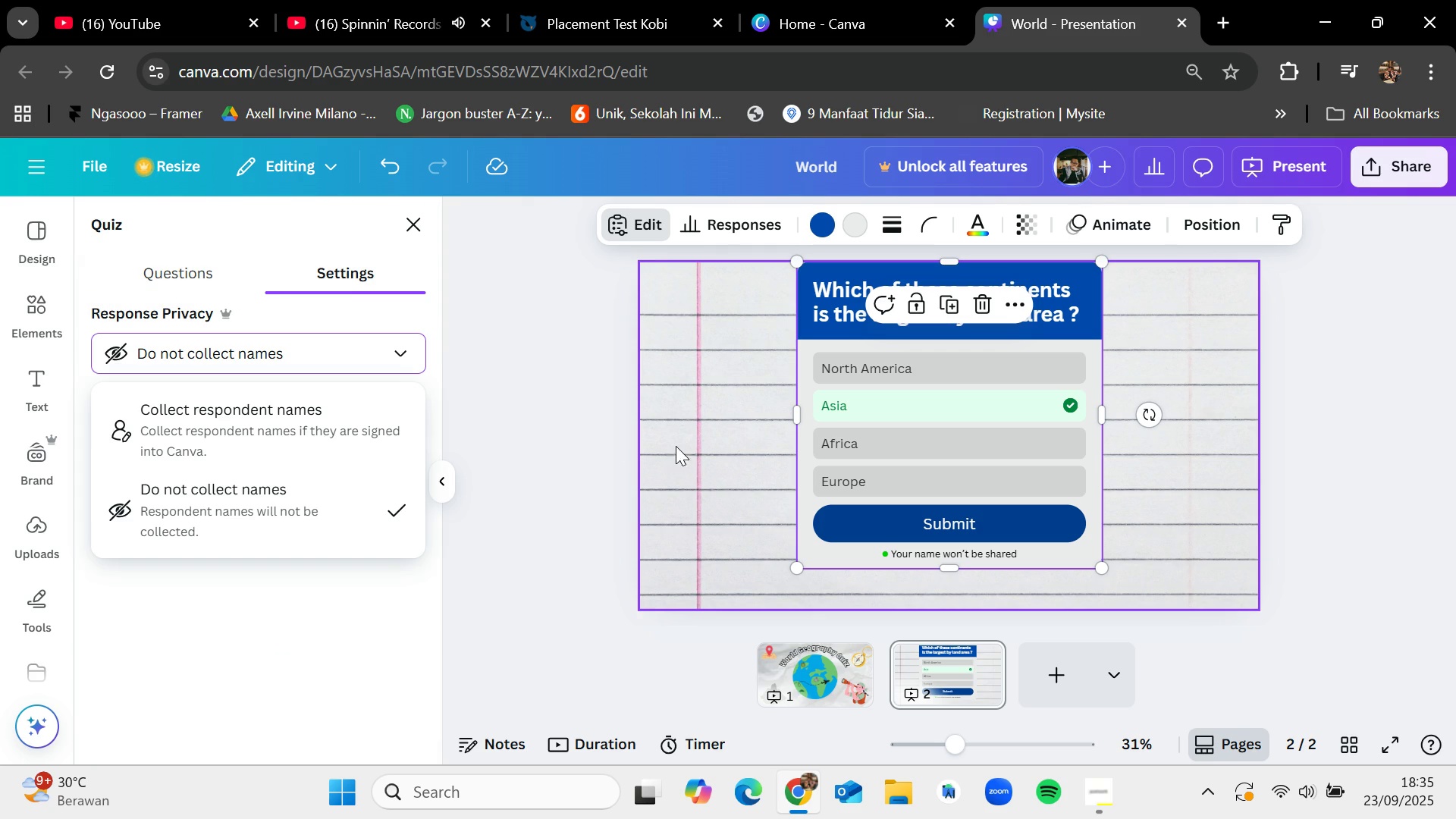 
left_click([551, 399])
 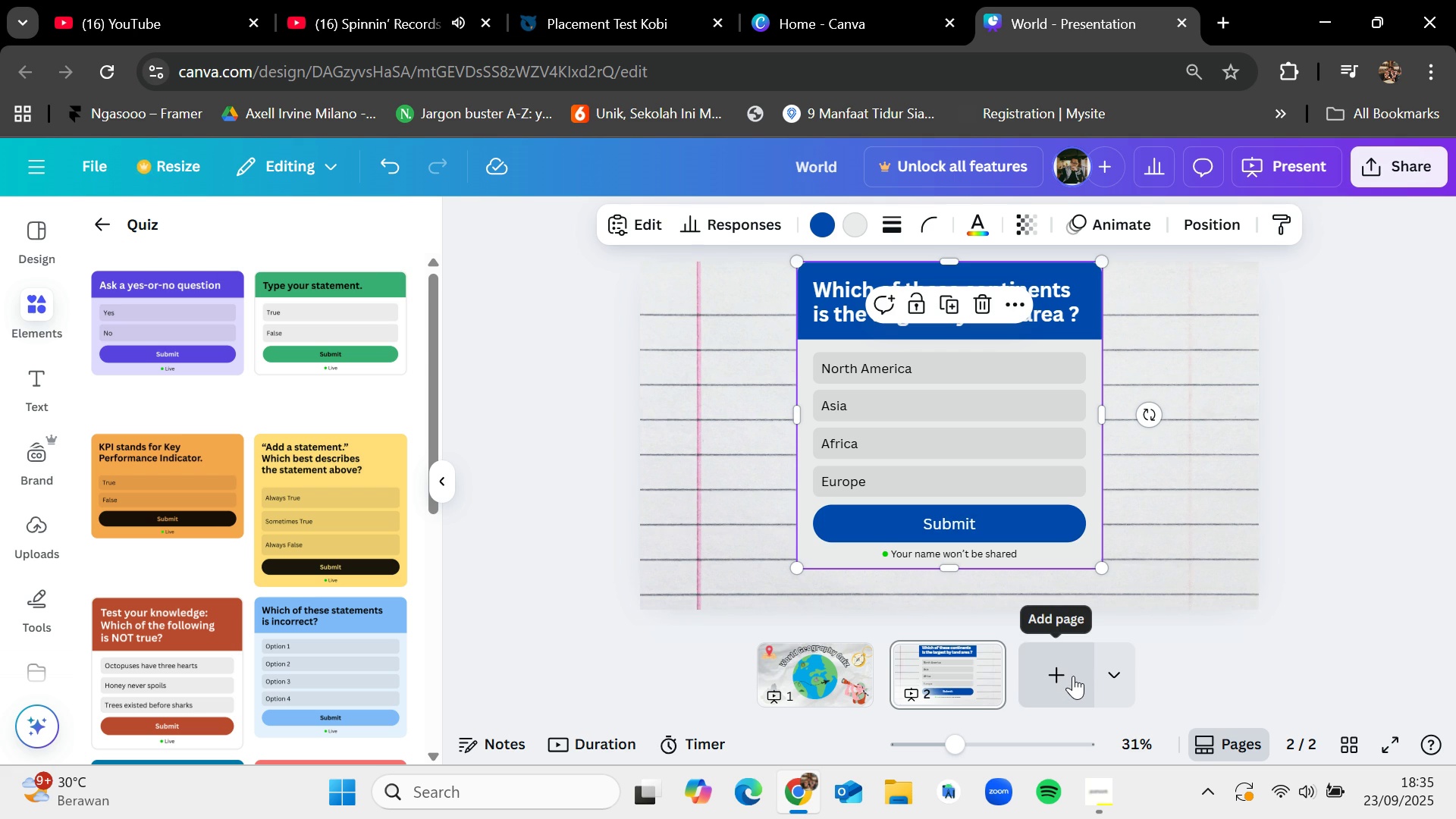 
left_click([1073, 676])
 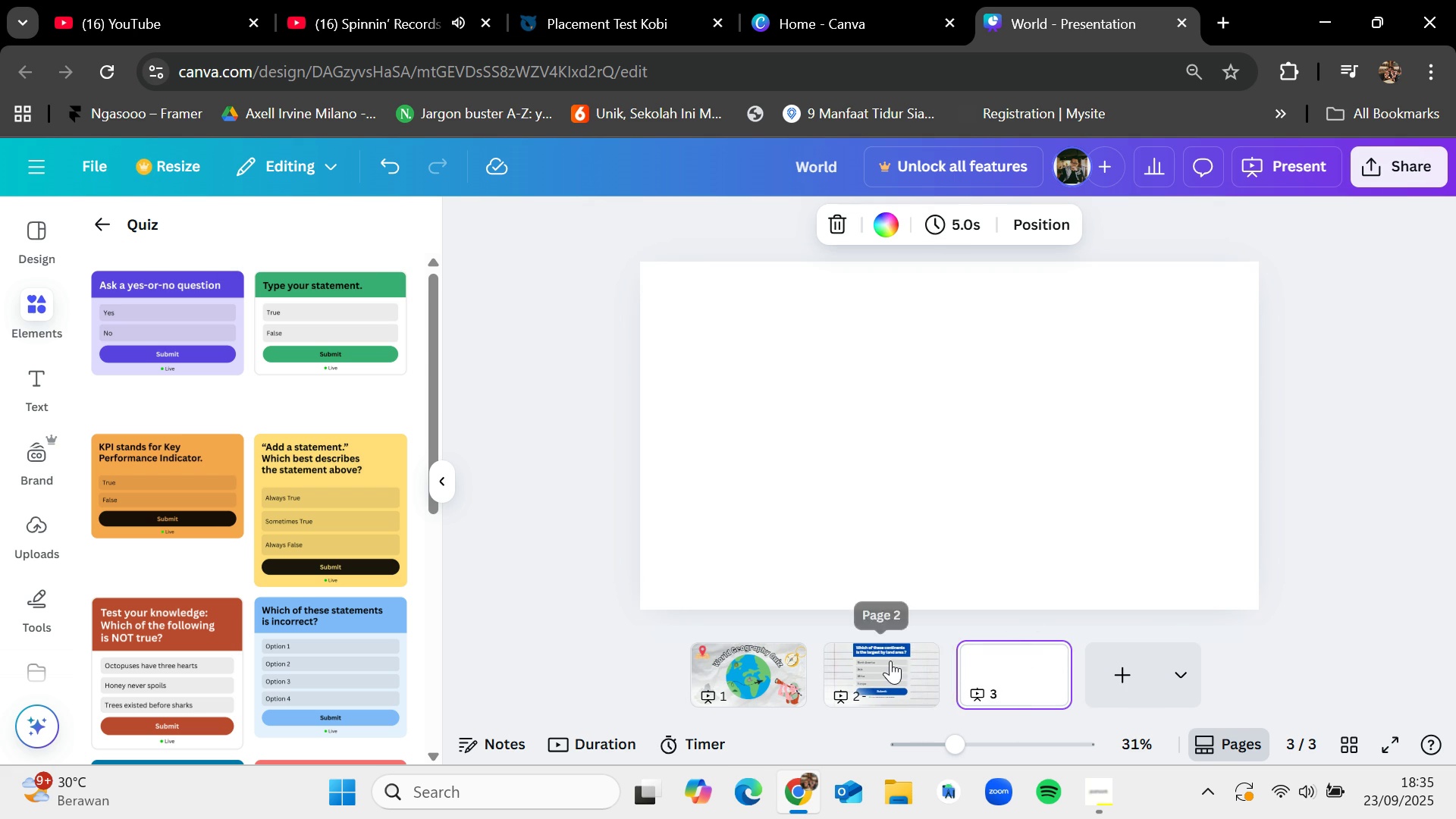 
left_click([890, 659])
 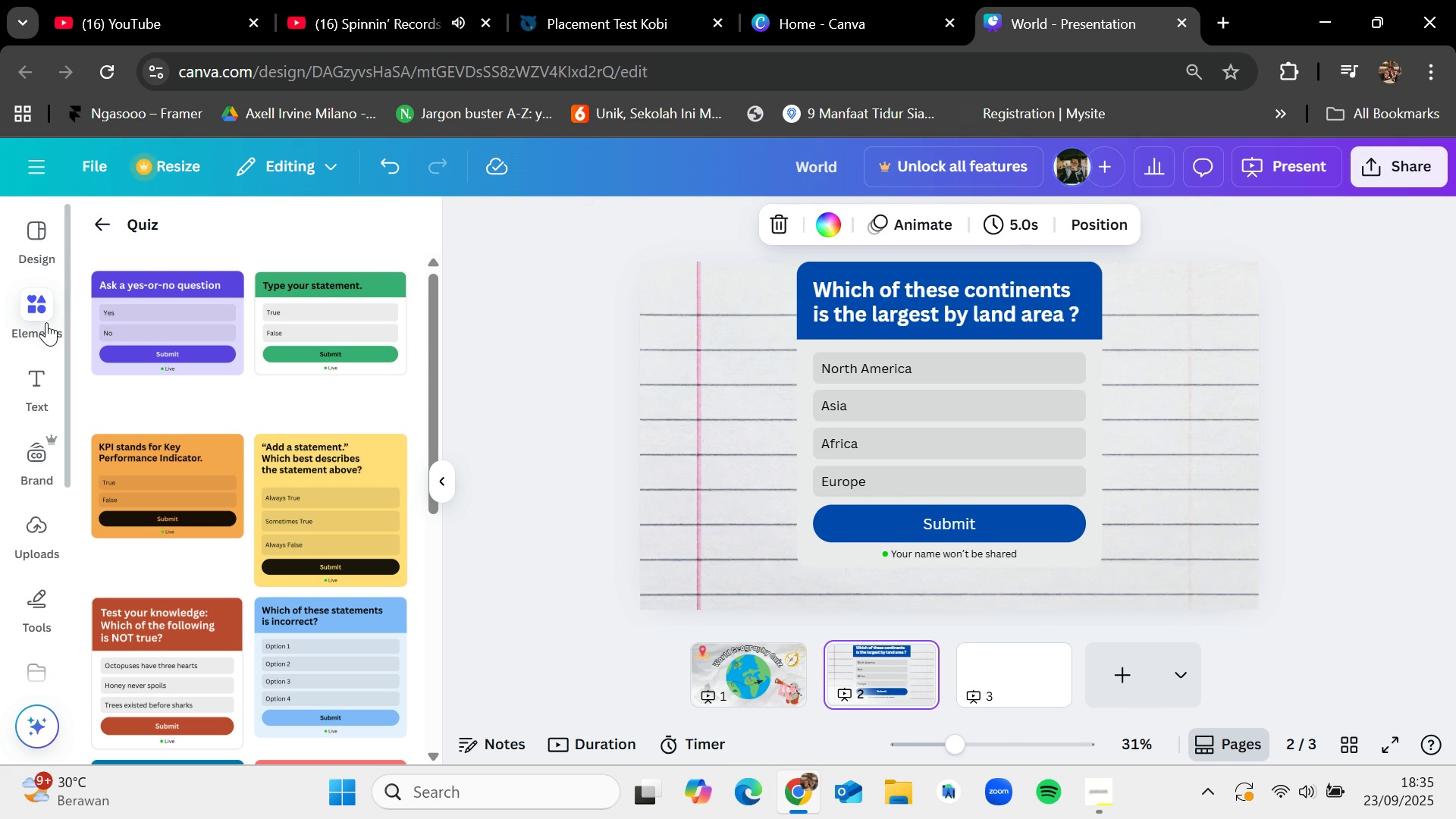 
left_click([42, 295])
 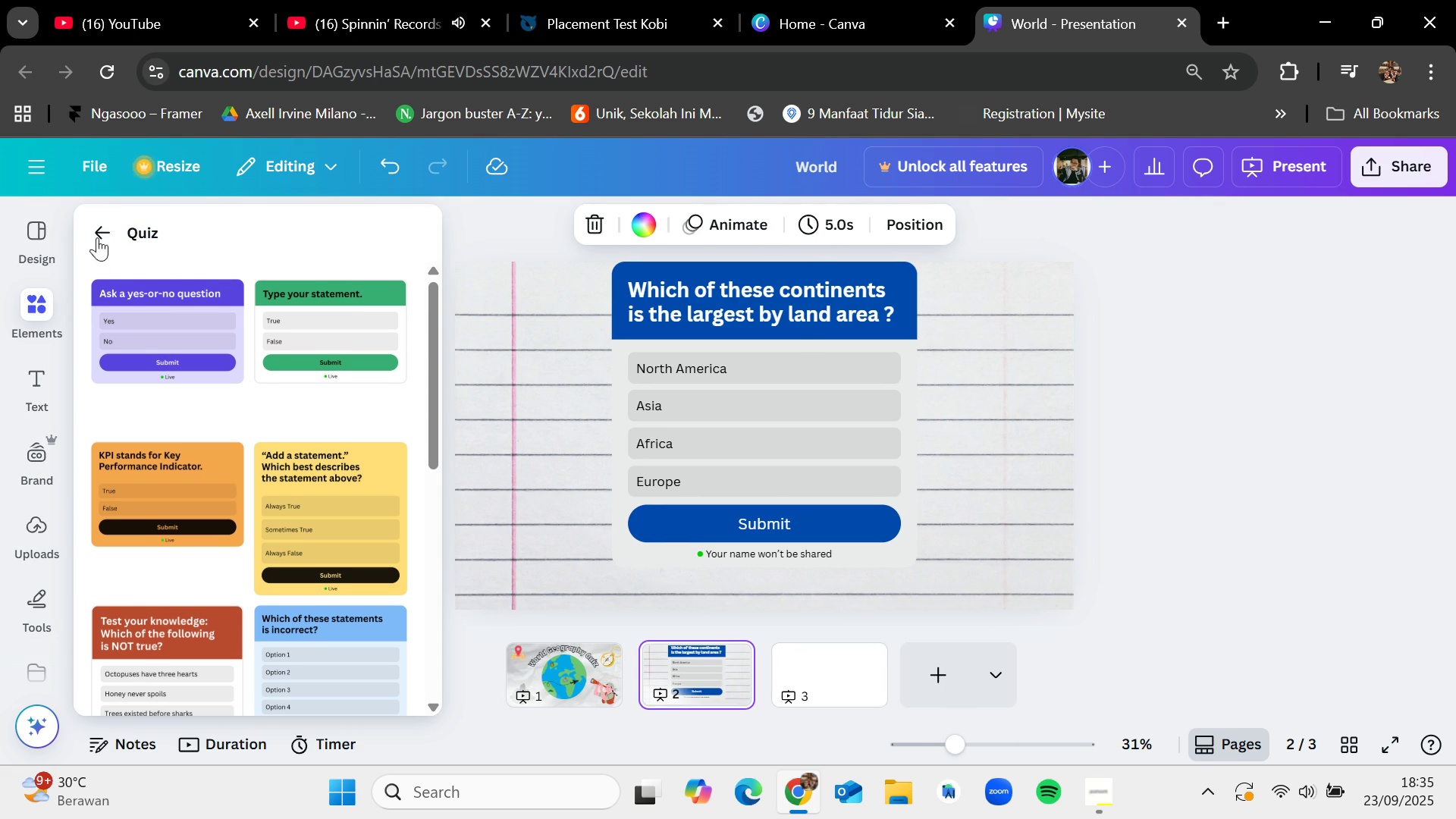 
left_click([103, 226])
 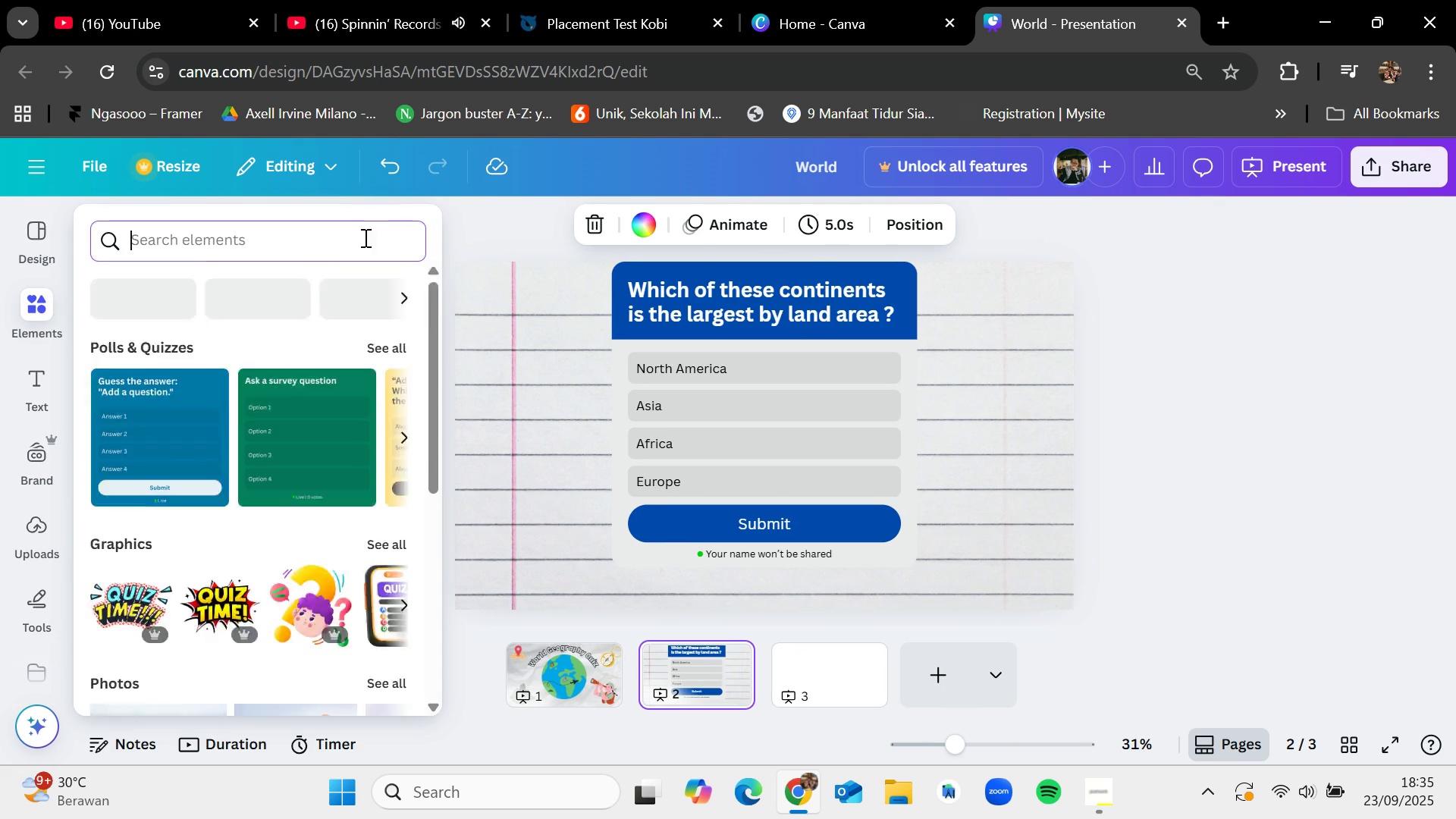 
type(conto)
key(Backspace)
type(inents)
 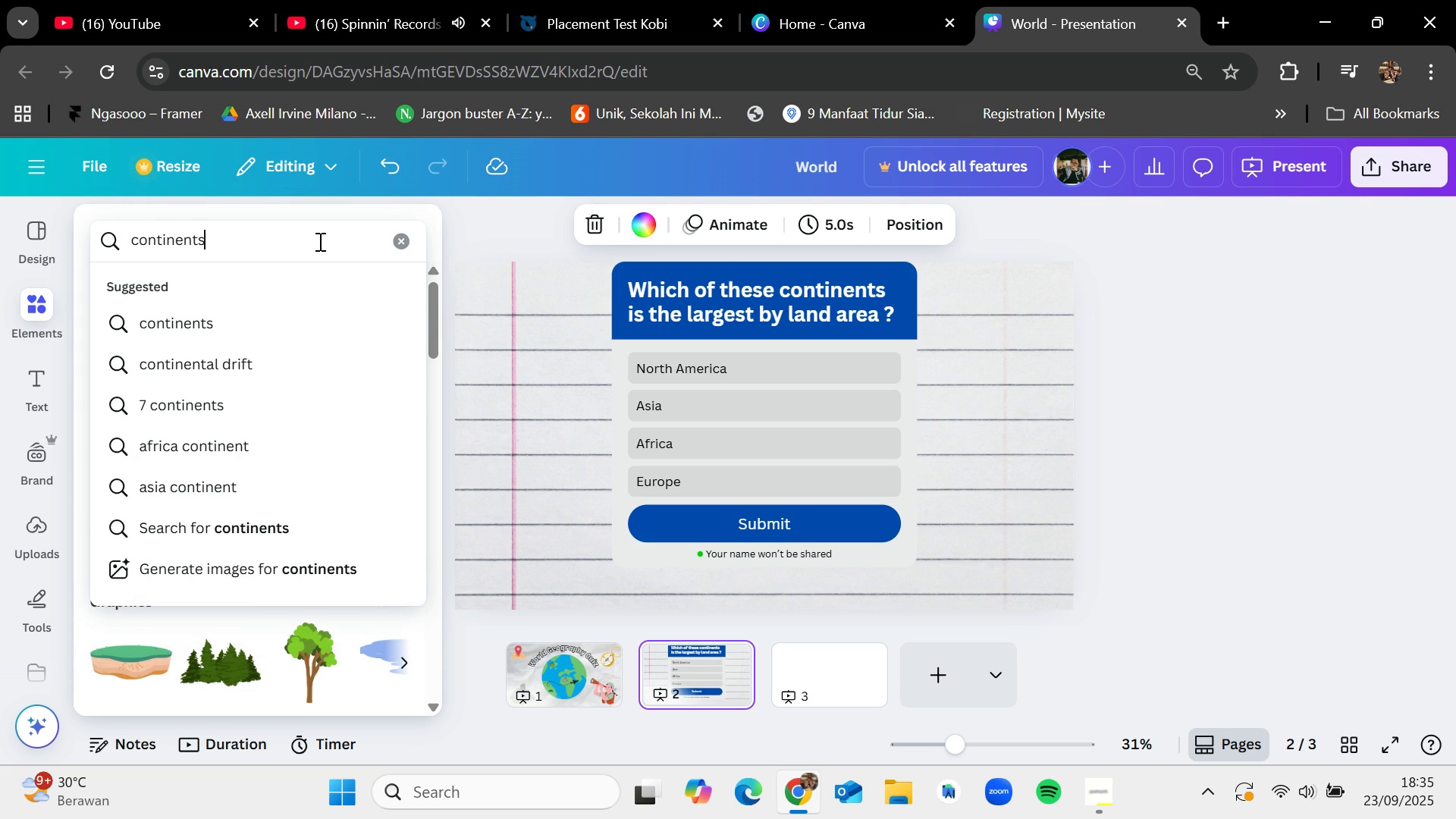 
key(Enter)
 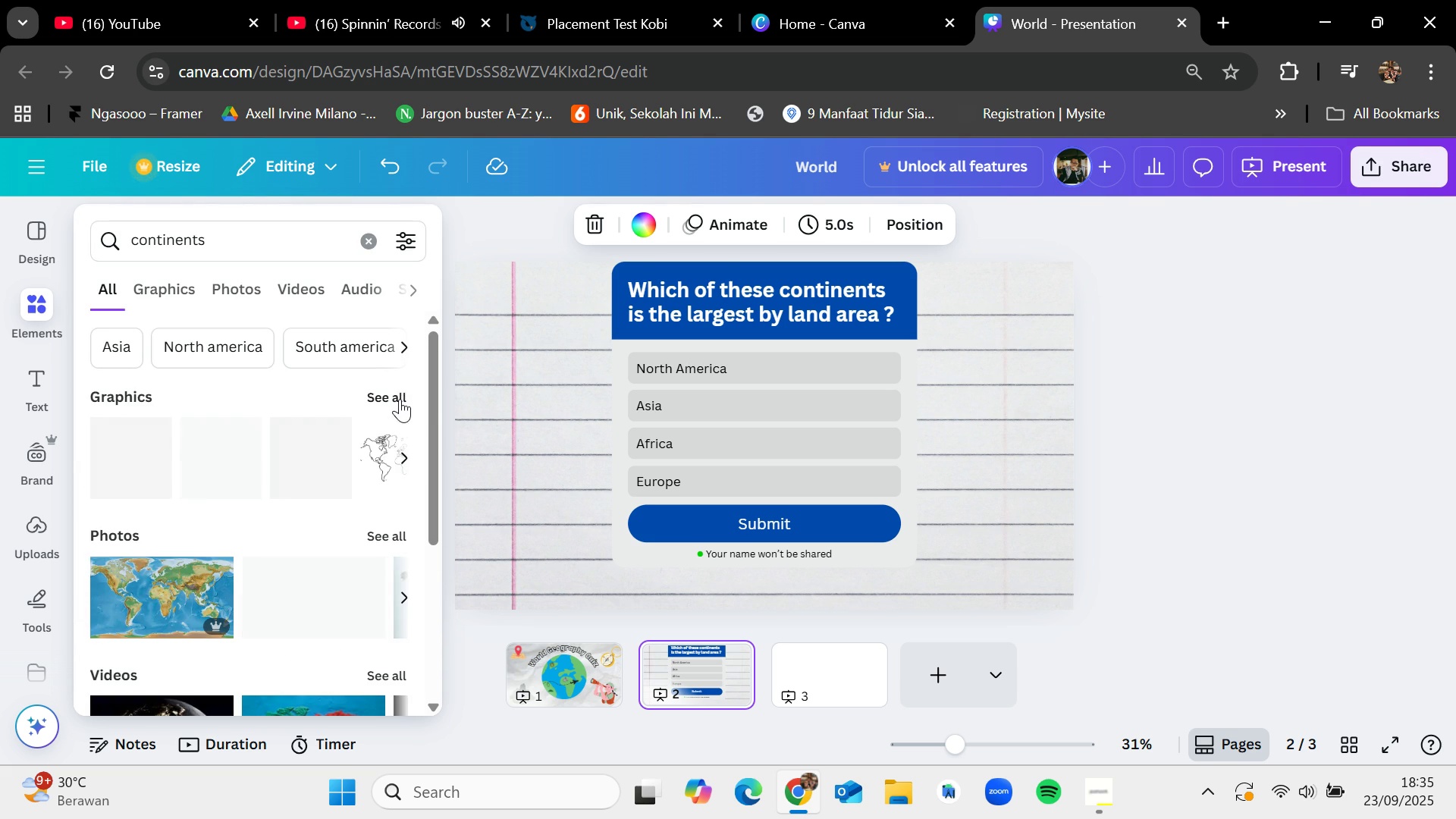 
left_click([400, 399])
 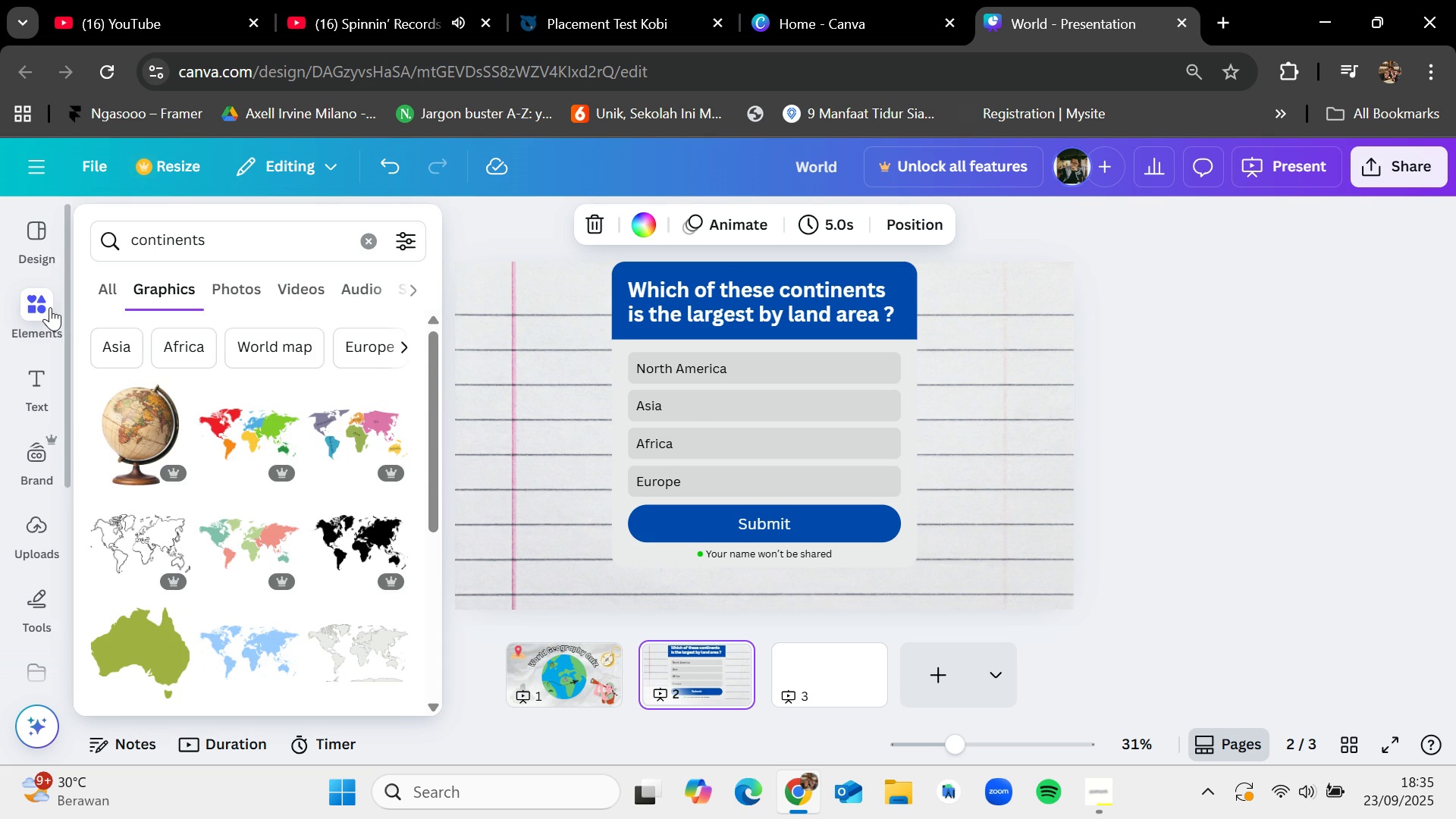 
wait(5.11)
 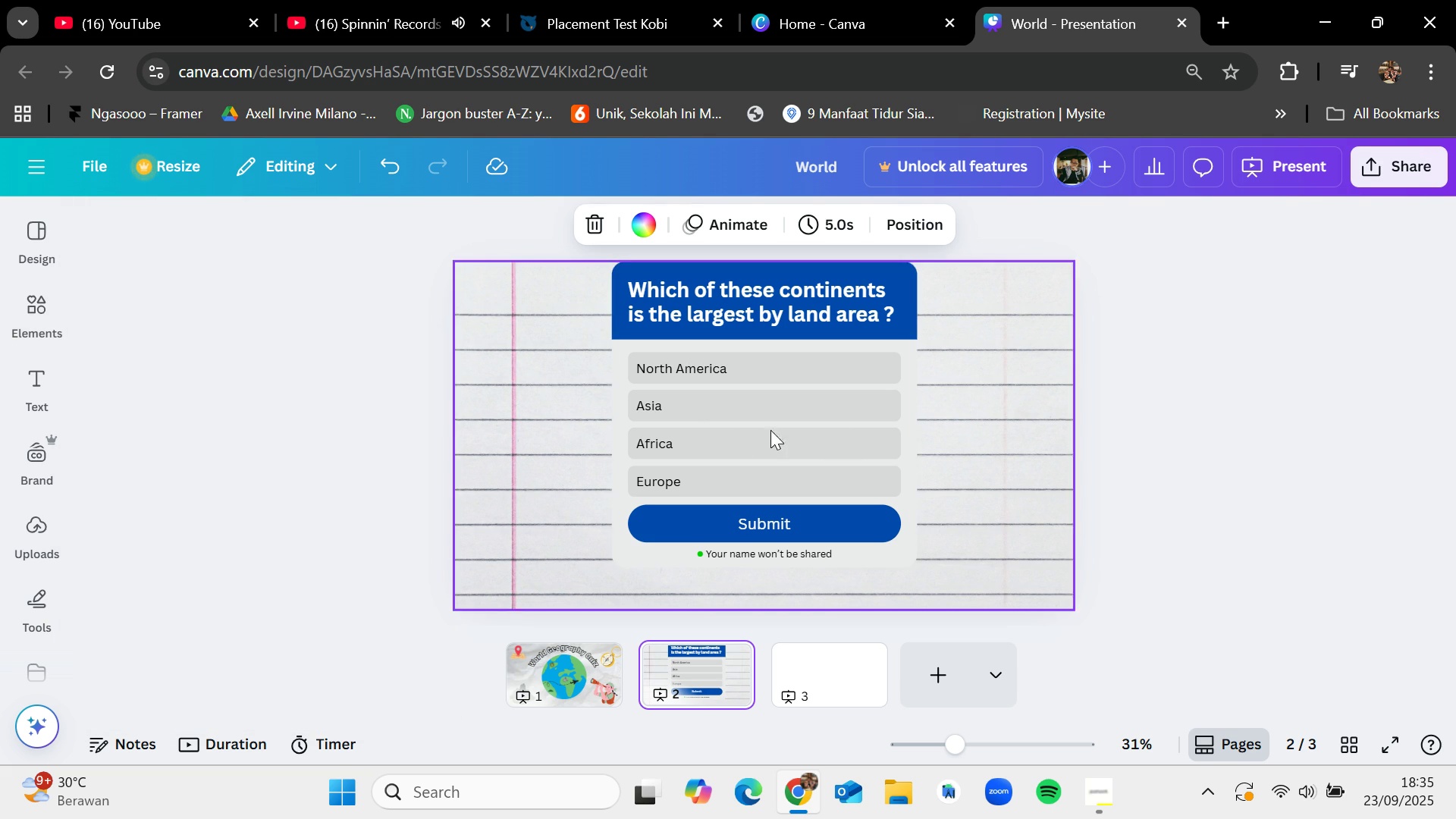 
scroll: coordinate [337, 540], scroll_direction: none, amount: 0.0
 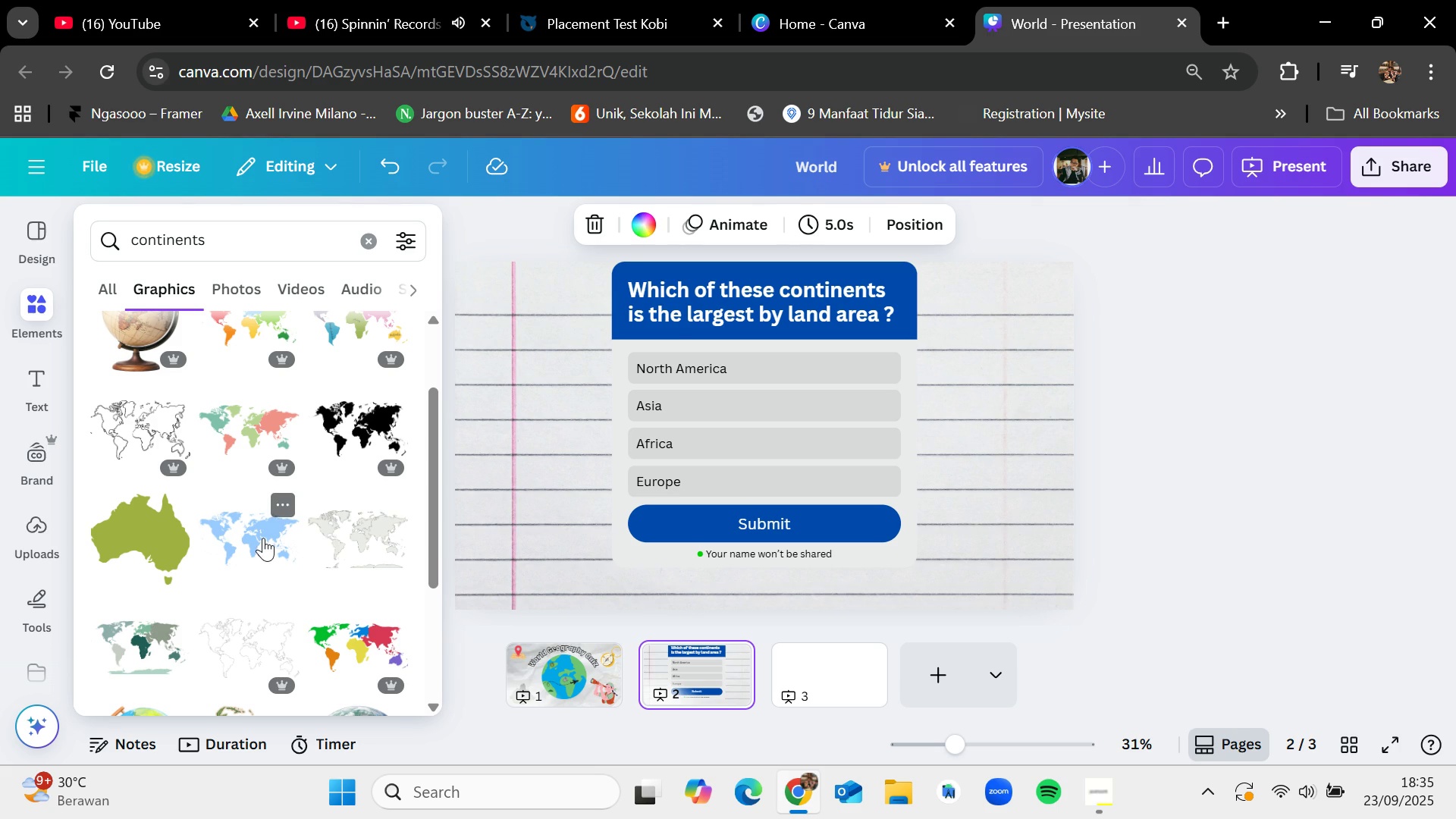 
left_click_drag(start_coordinate=[334, 535], to_coordinate=[529, 359])
 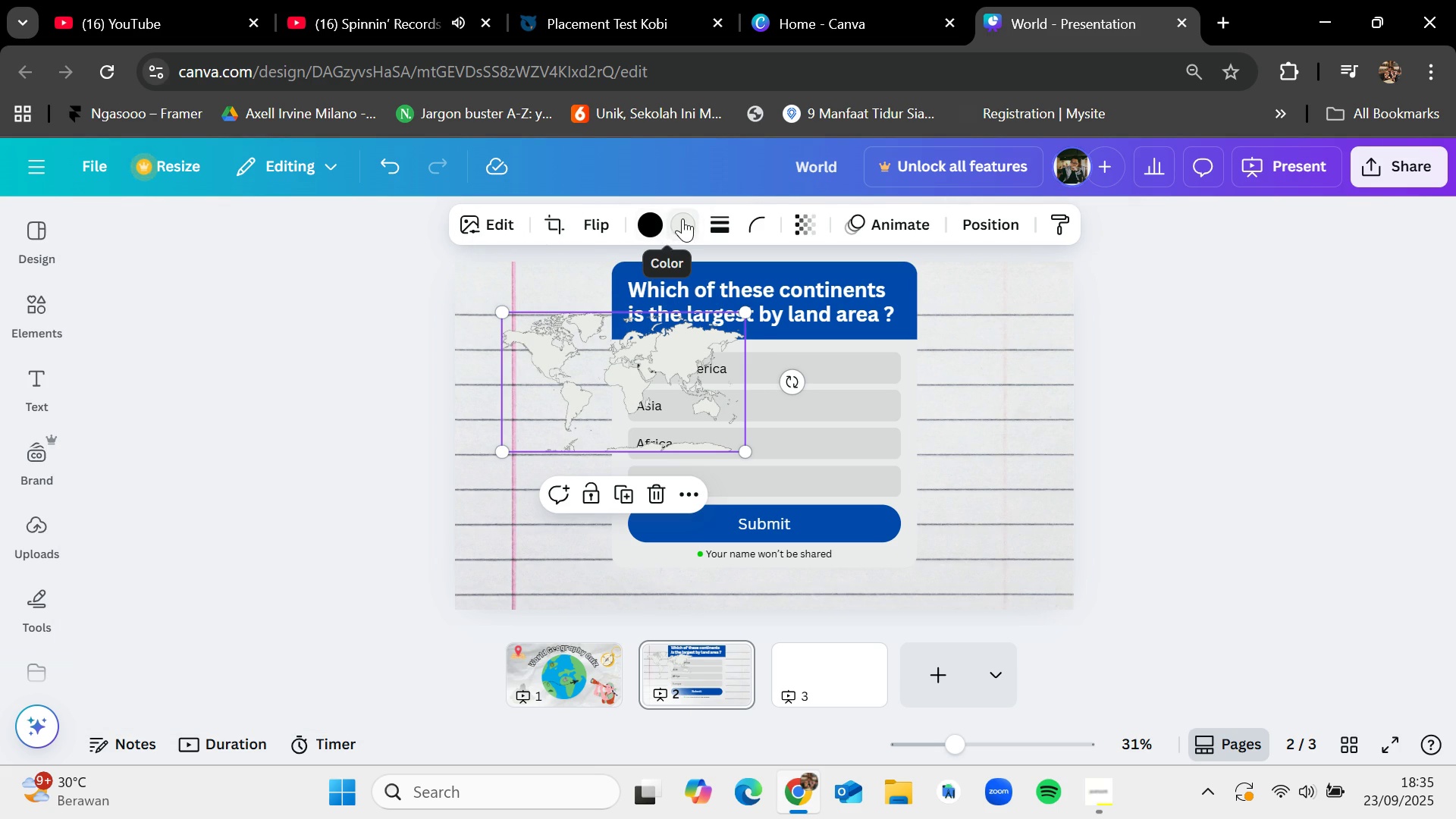 
wait(5.67)
 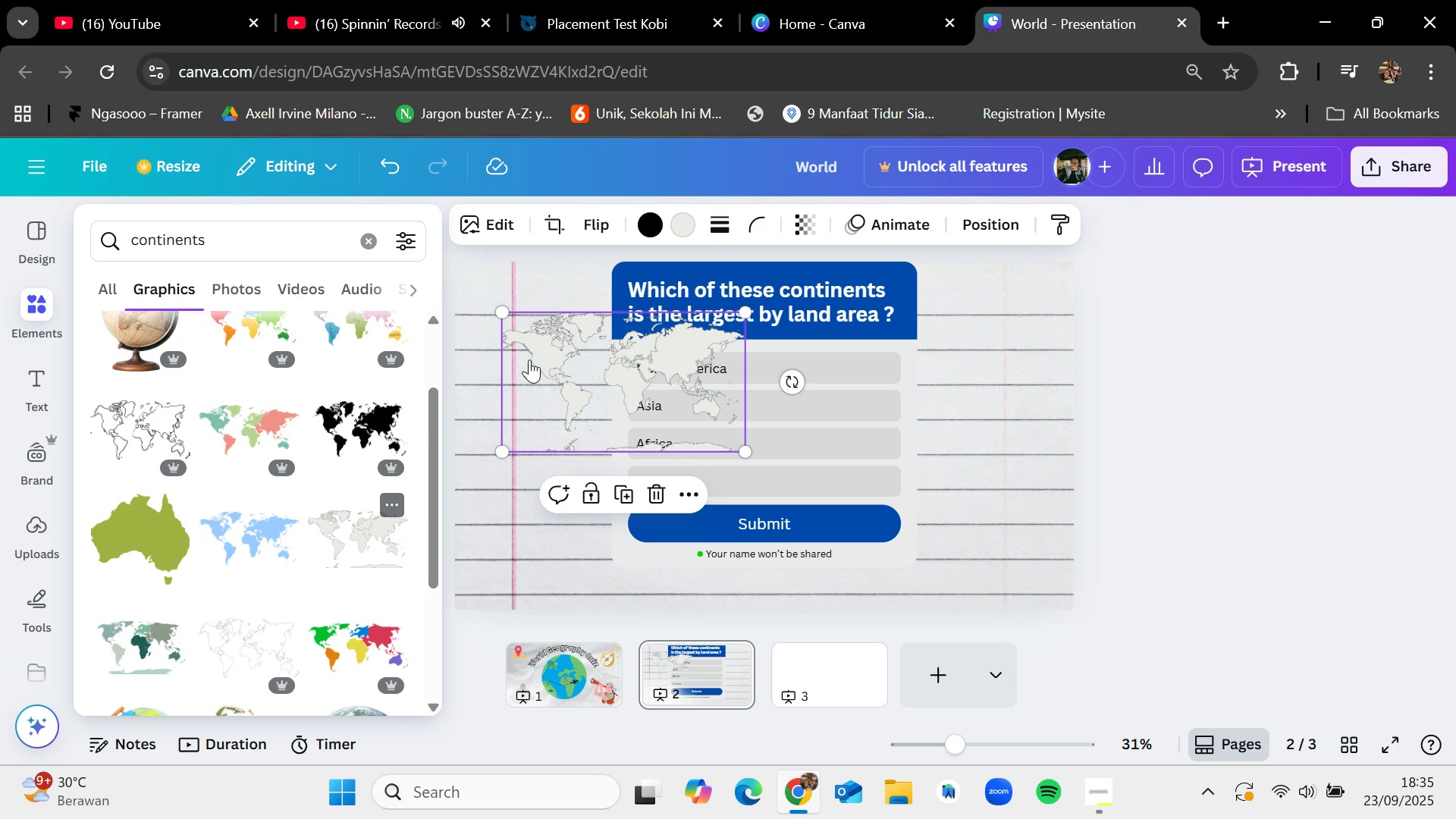 
left_click([329, 424])
 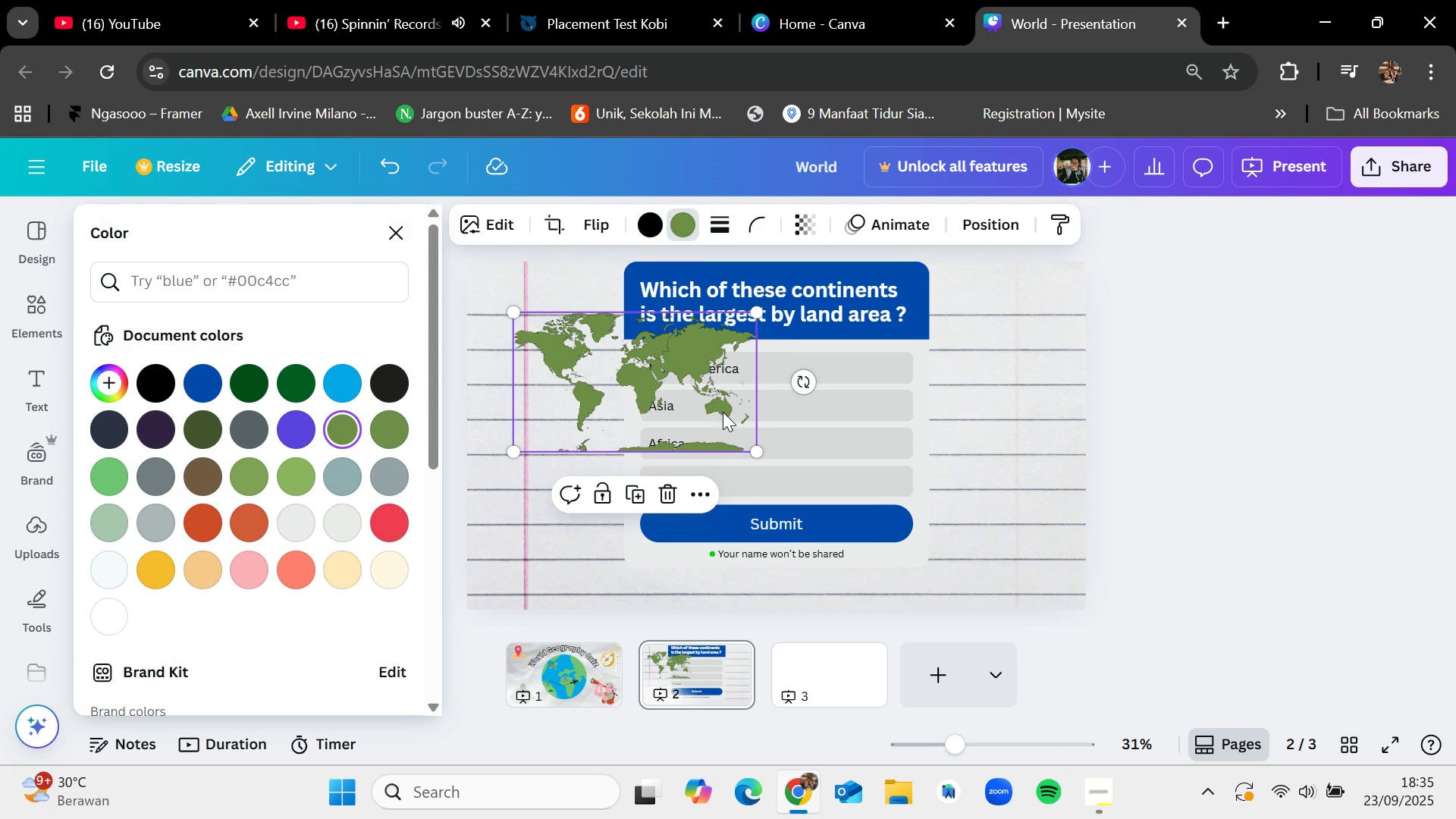 
left_click_drag(start_coordinate=[663, 372], to_coordinate=[968, 445])
 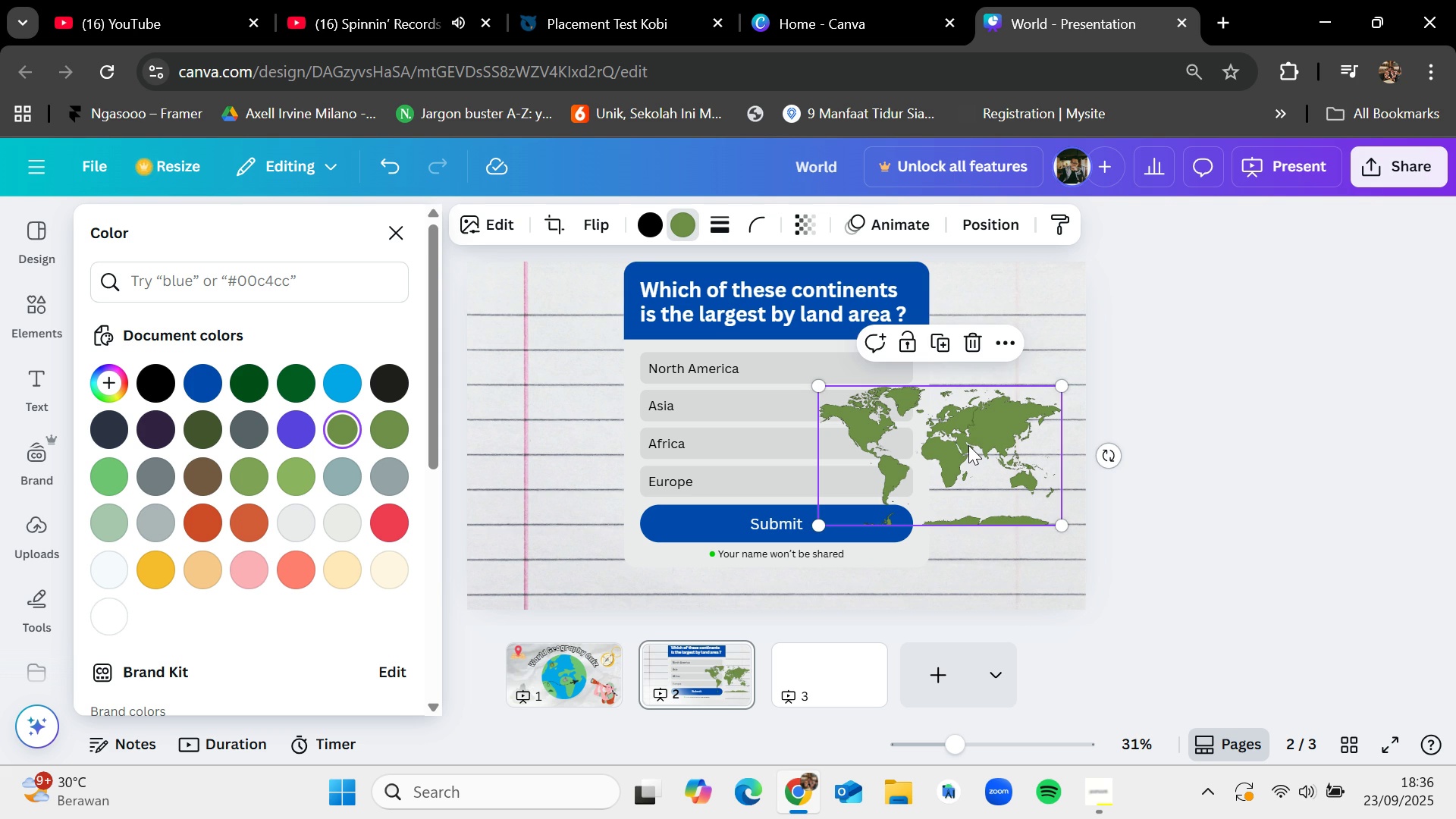 
key(Backspace)
 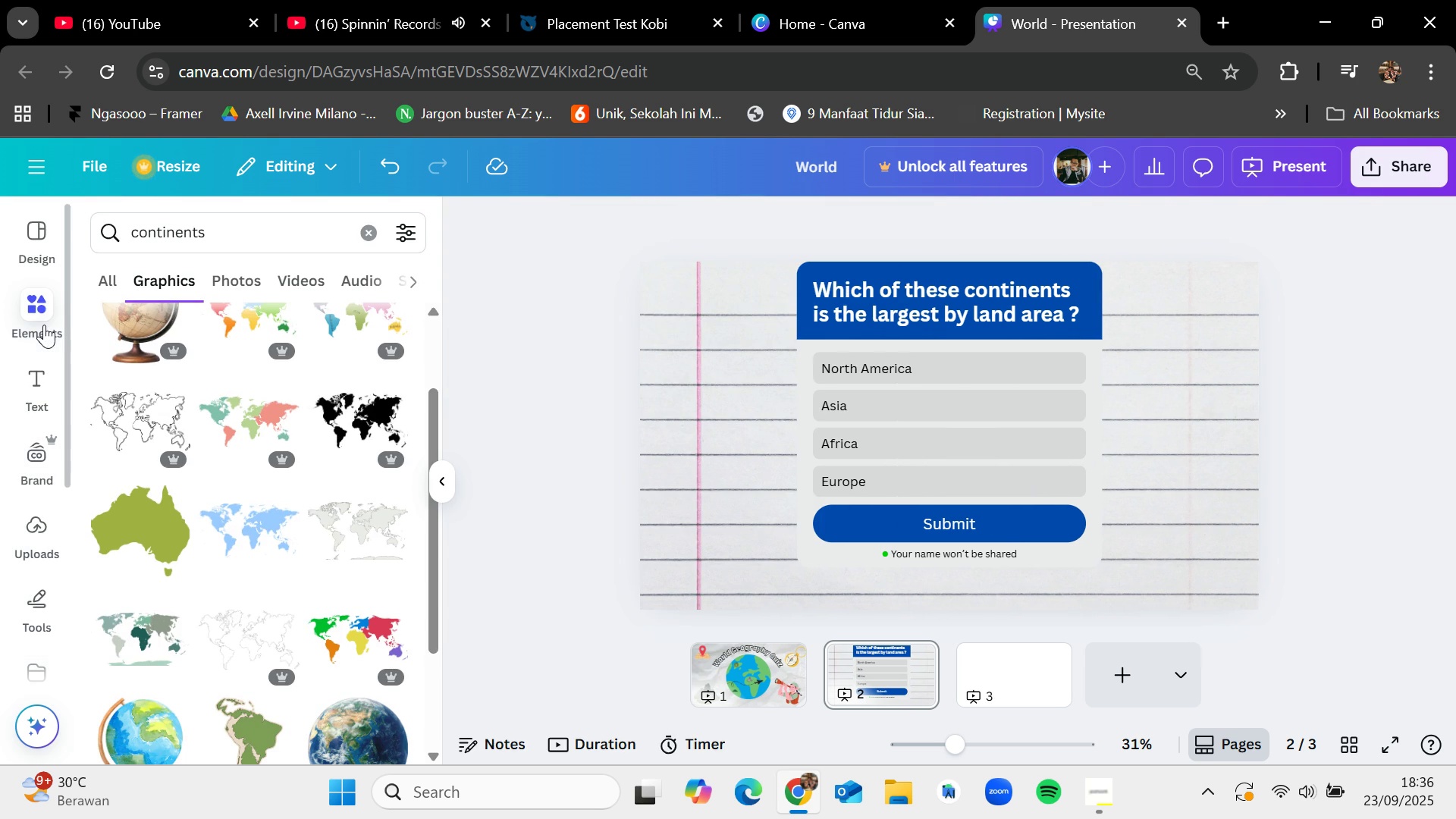 
scroll: coordinate [255, 586], scroll_direction: down, amount: 3.0
 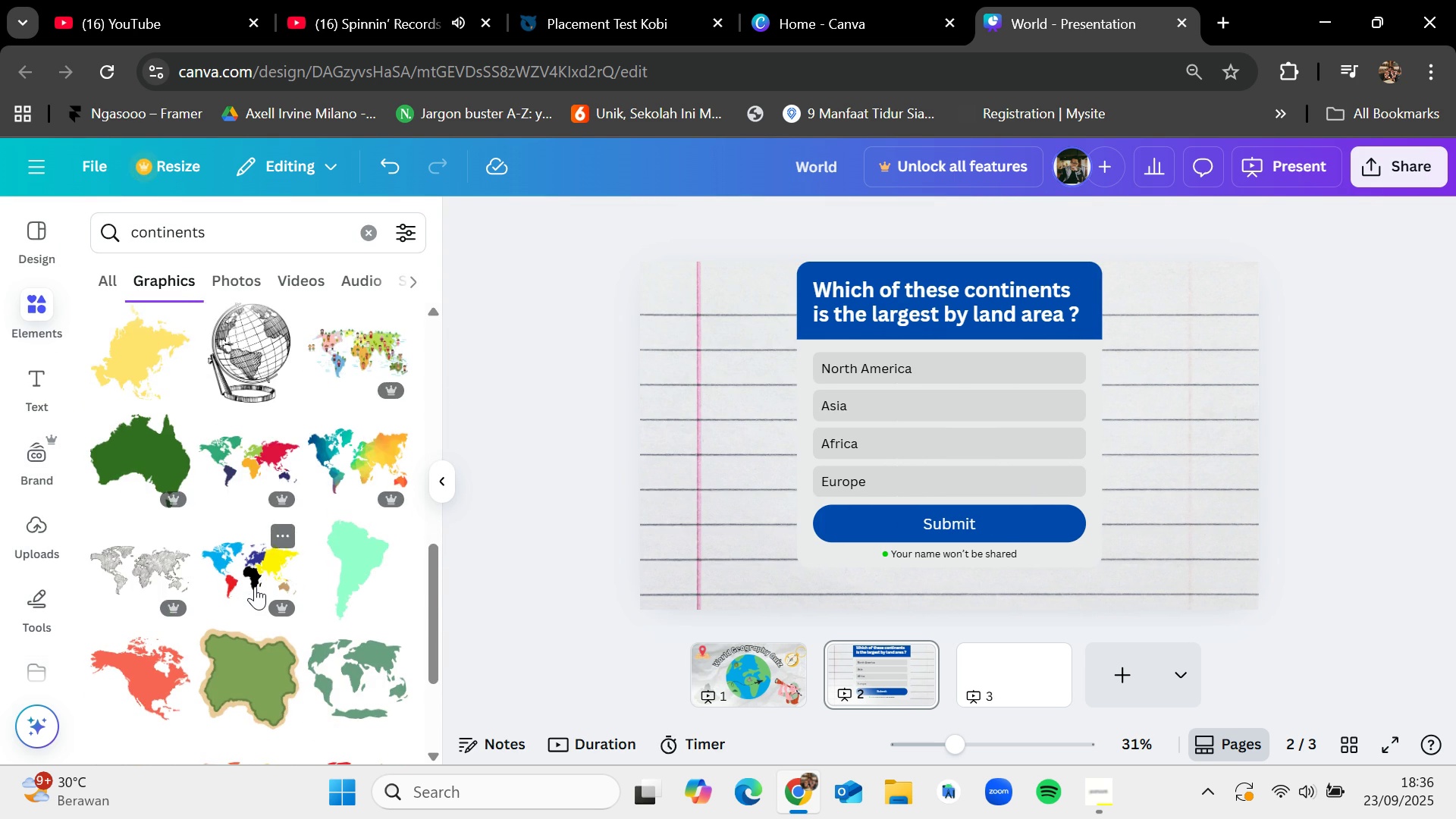 
scroll: coordinate [255, 586], scroll_direction: up, amount: 10.0
 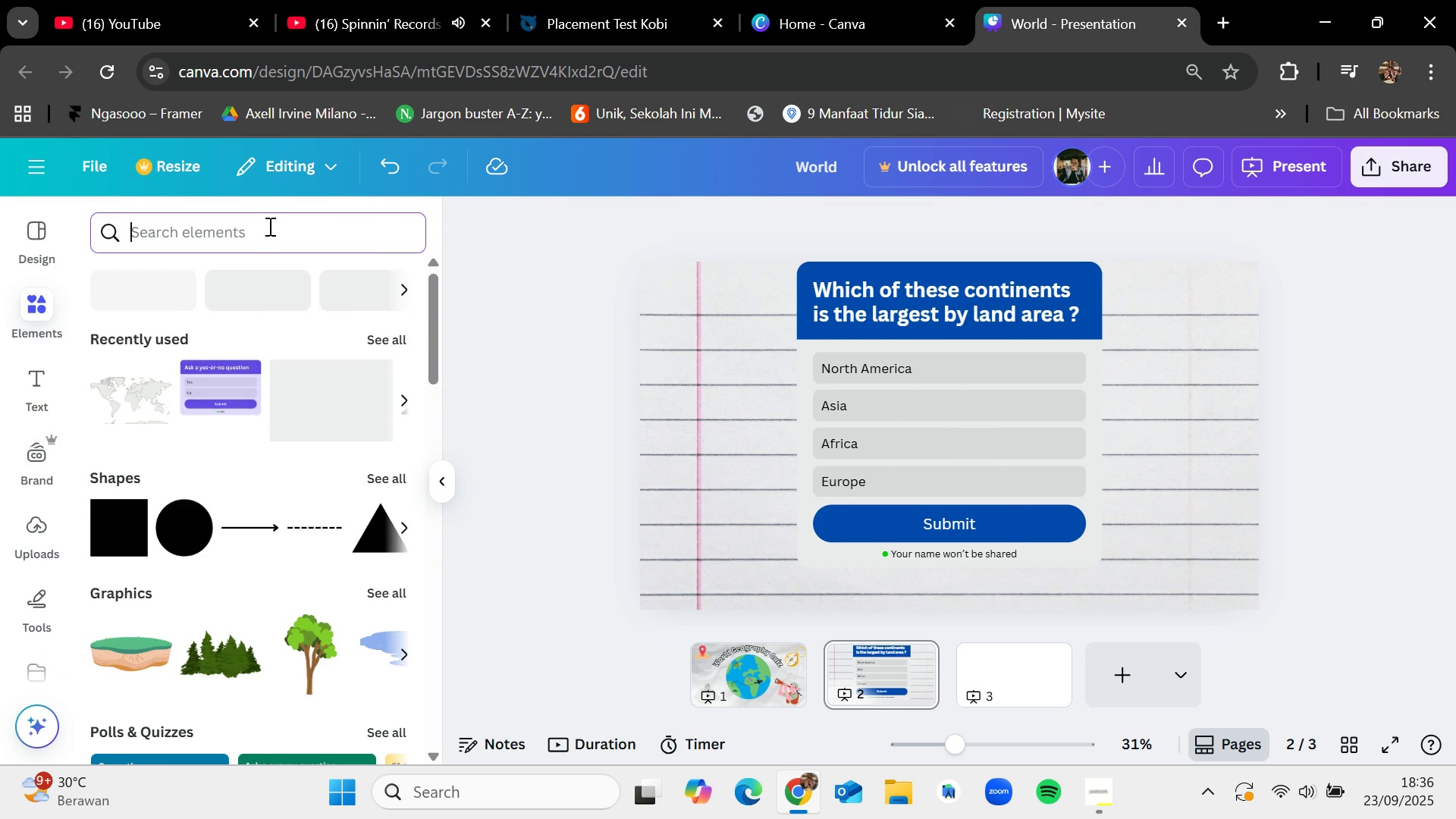 
type(maps)
 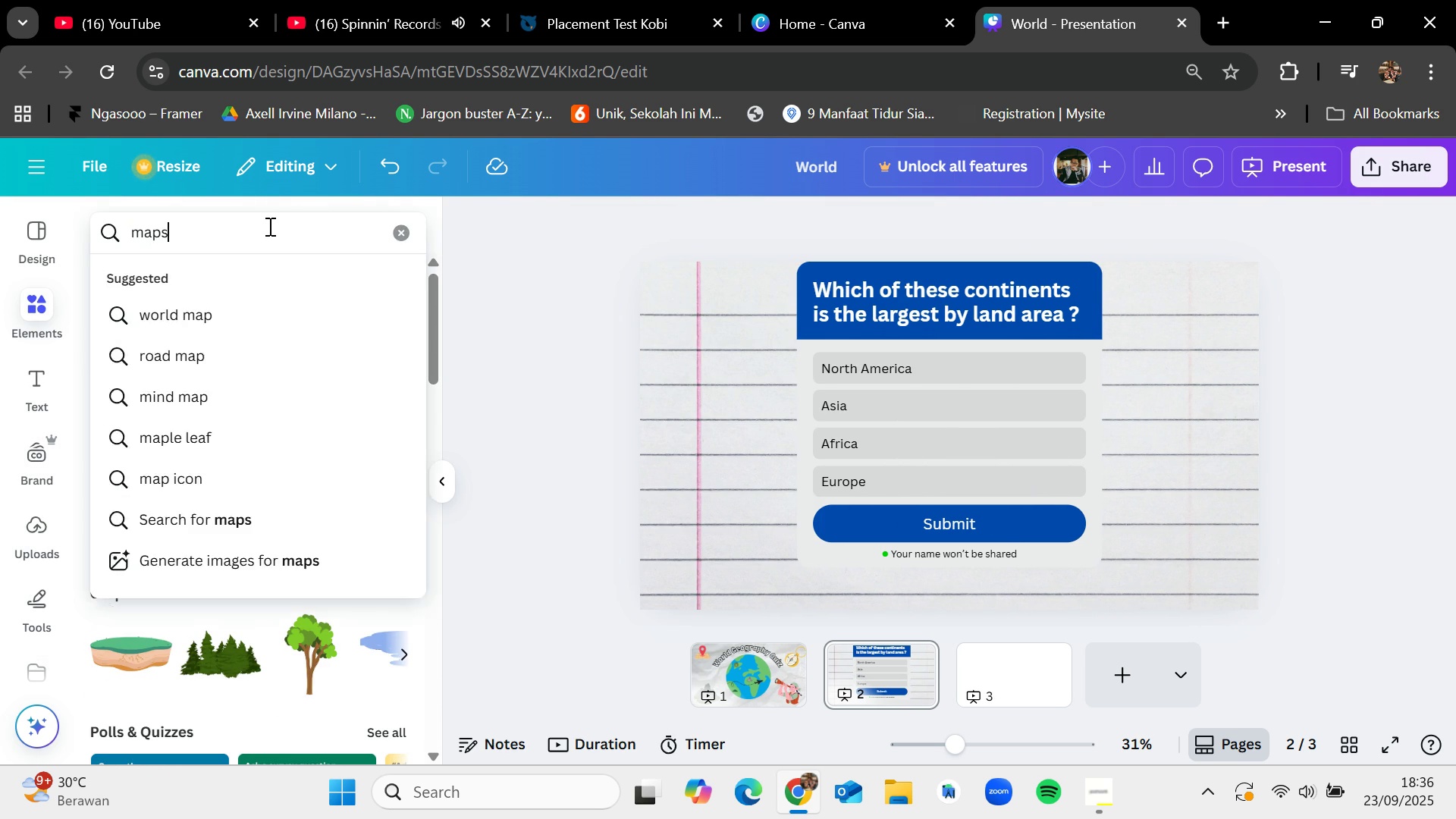 
key(Enter)
 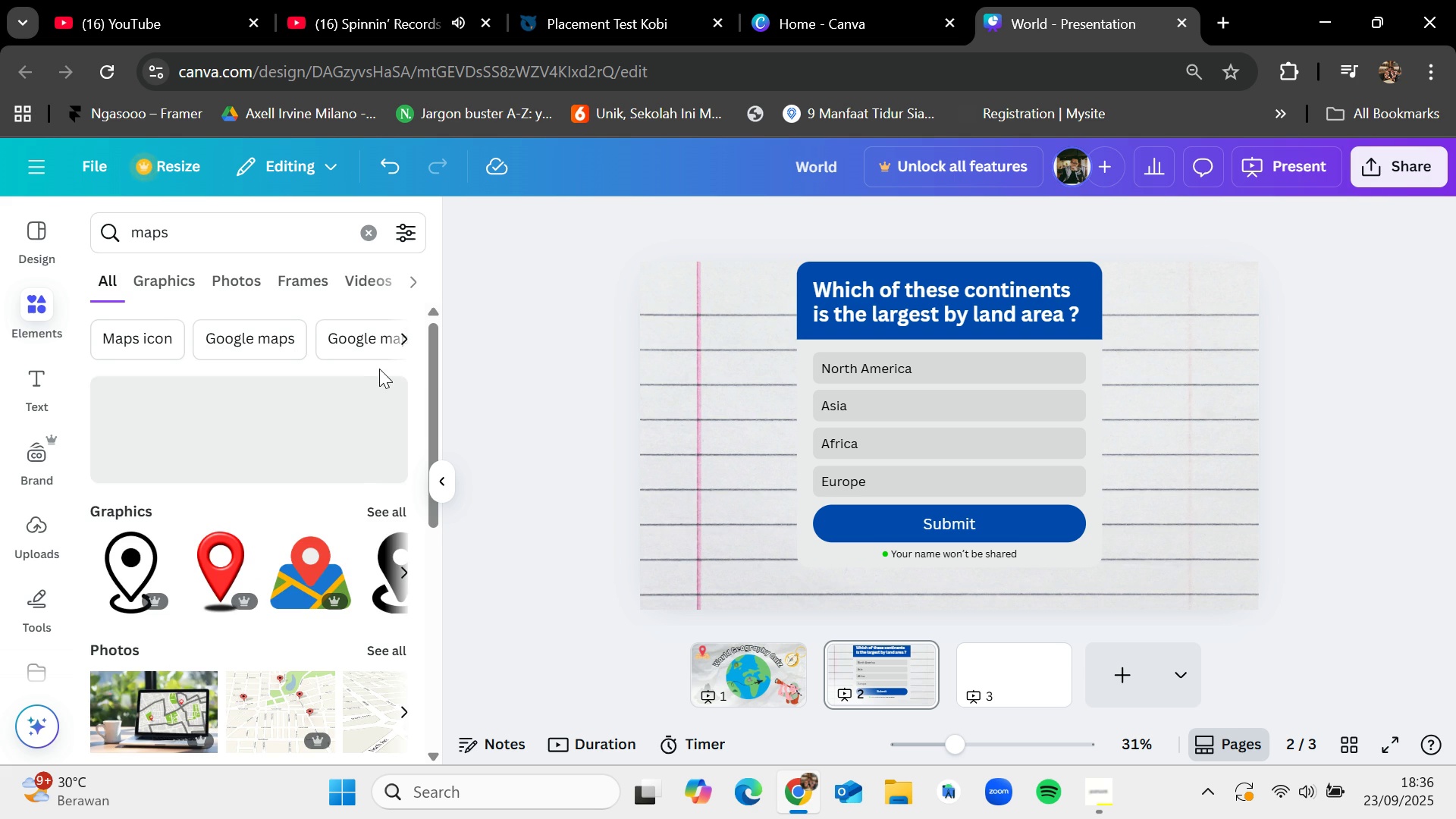 
scroll: coordinate [354, 575], scroll_direction: down, amount: 1.0
 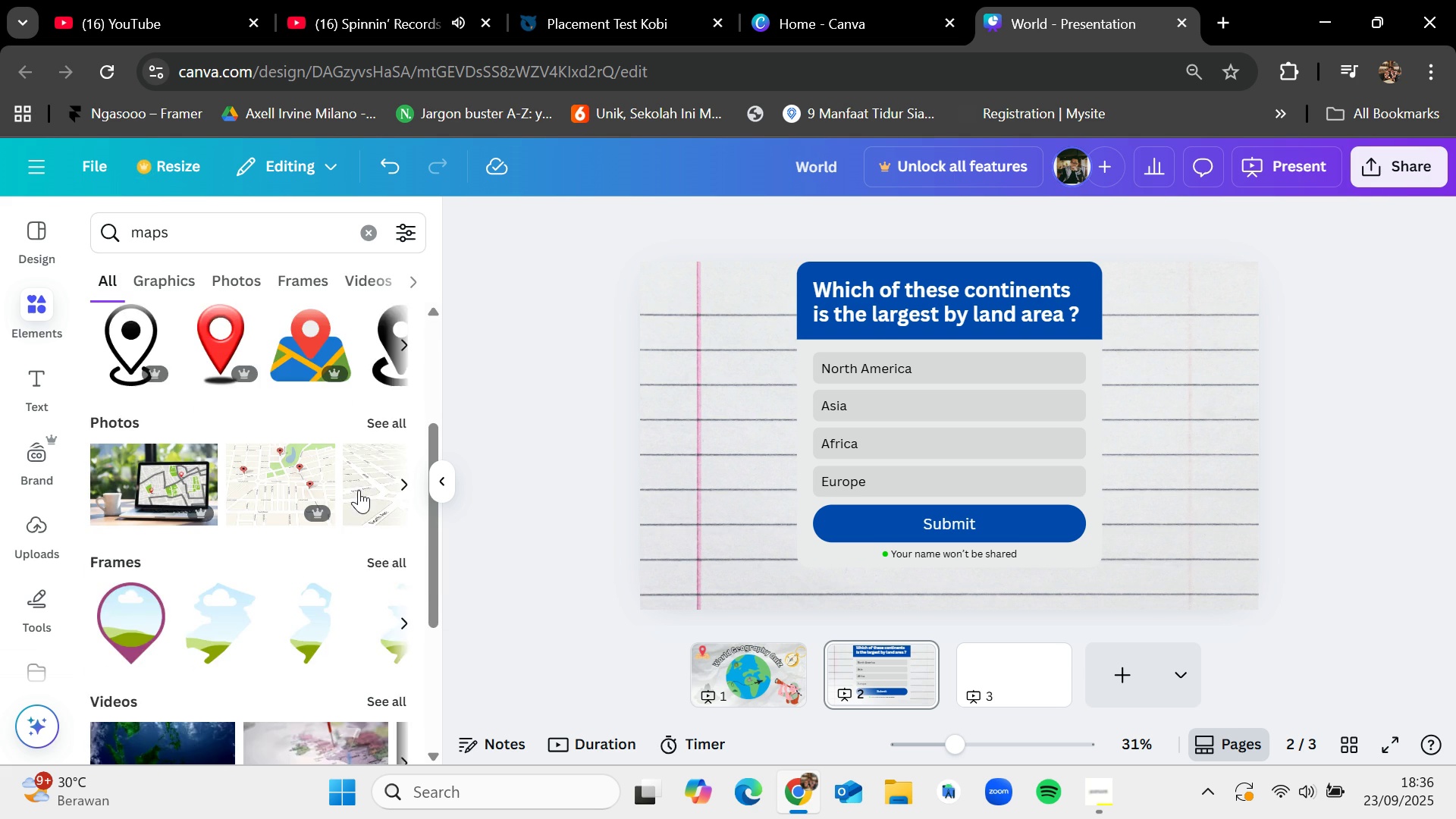 
scroll: coordinate [359, 489], scroll_direction: none, amount: 0.0
 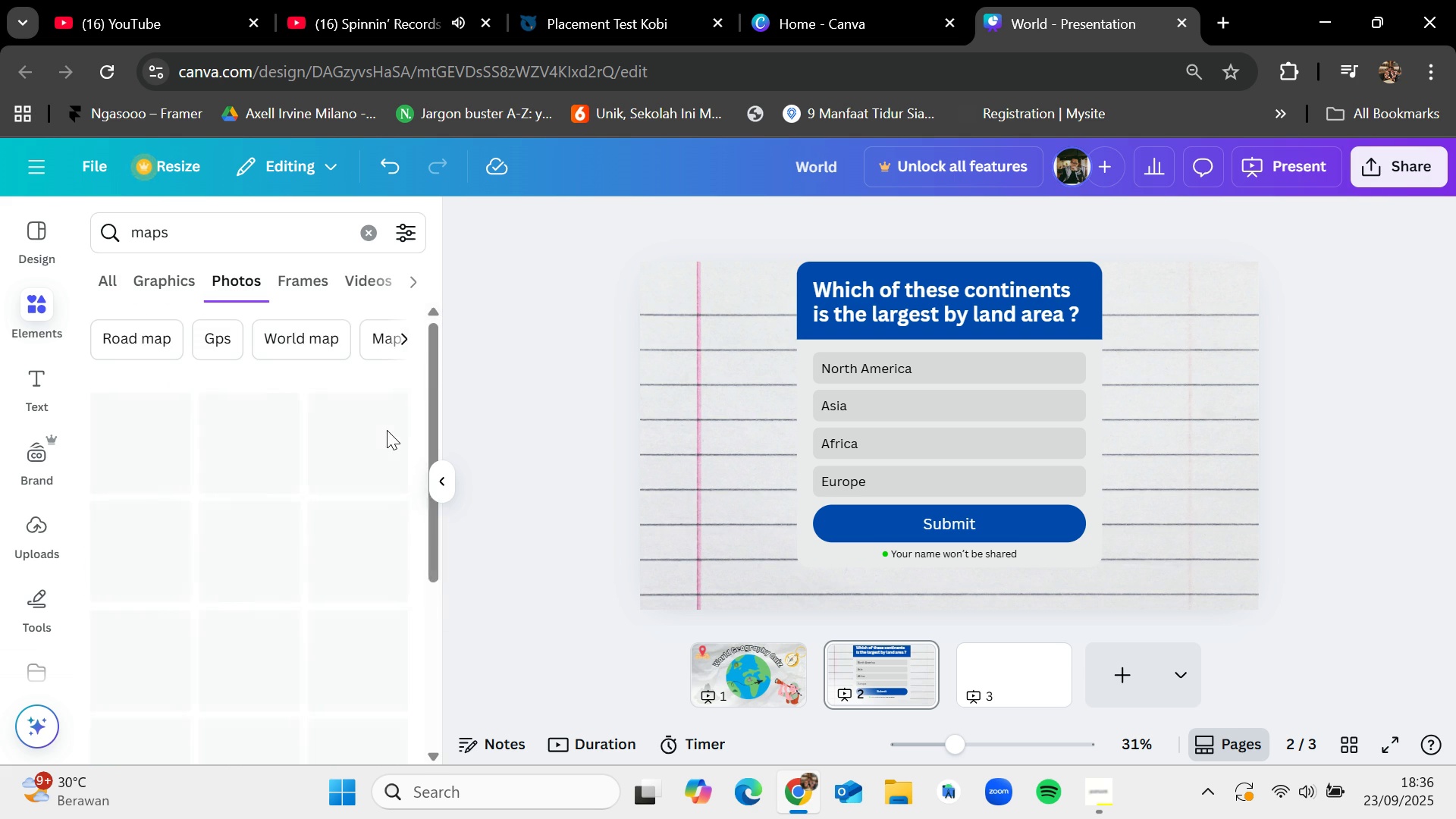 
scroll: coordinate [347, 617], scroll_direction: down, amount: 4.0
 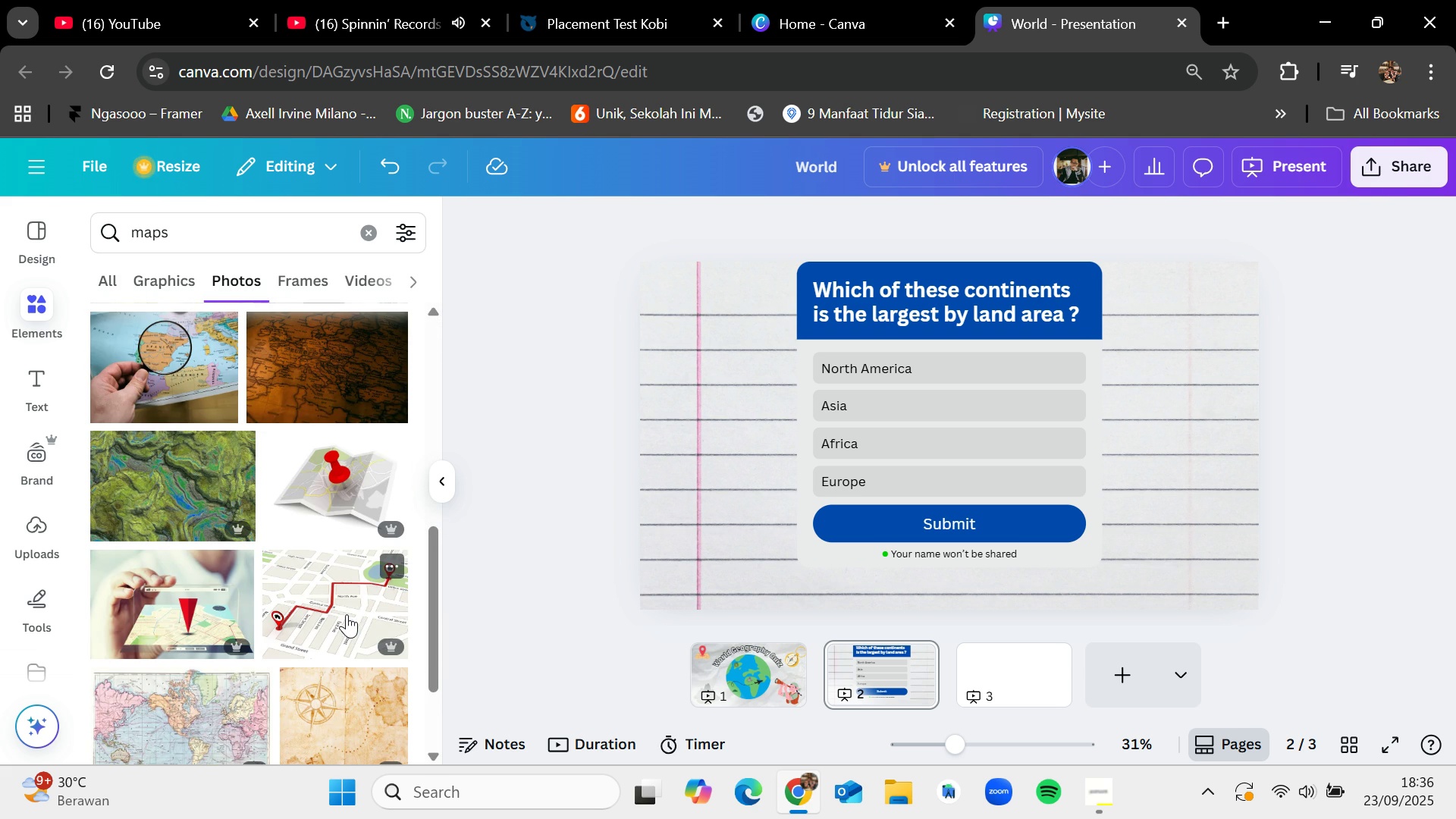 
scroll: coordinate [343, 610], scroll_direction: up, amount: 4.0
 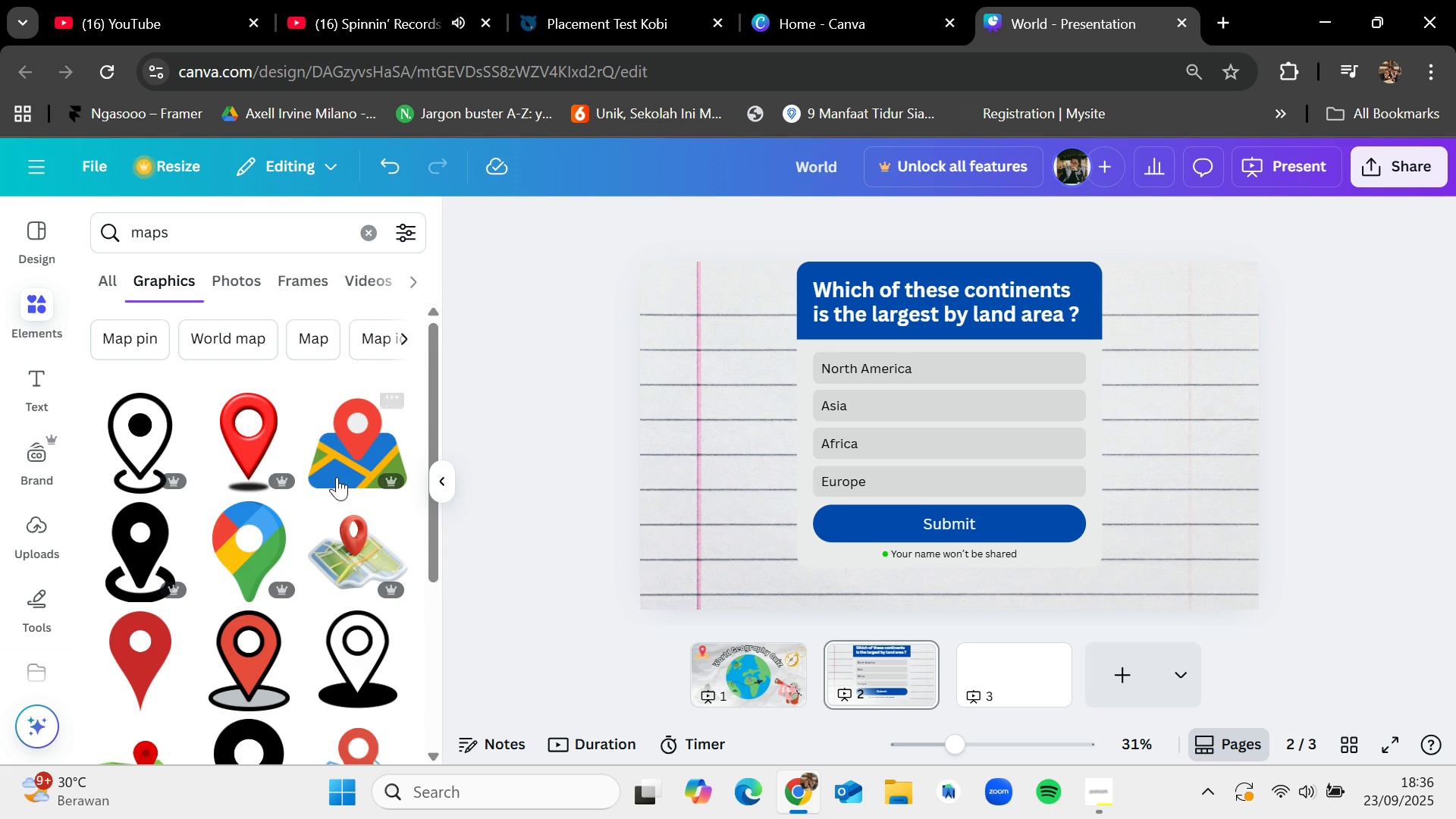 
scroll: coordinate [342, 541], scroll_direction: down, amount: 3.0
 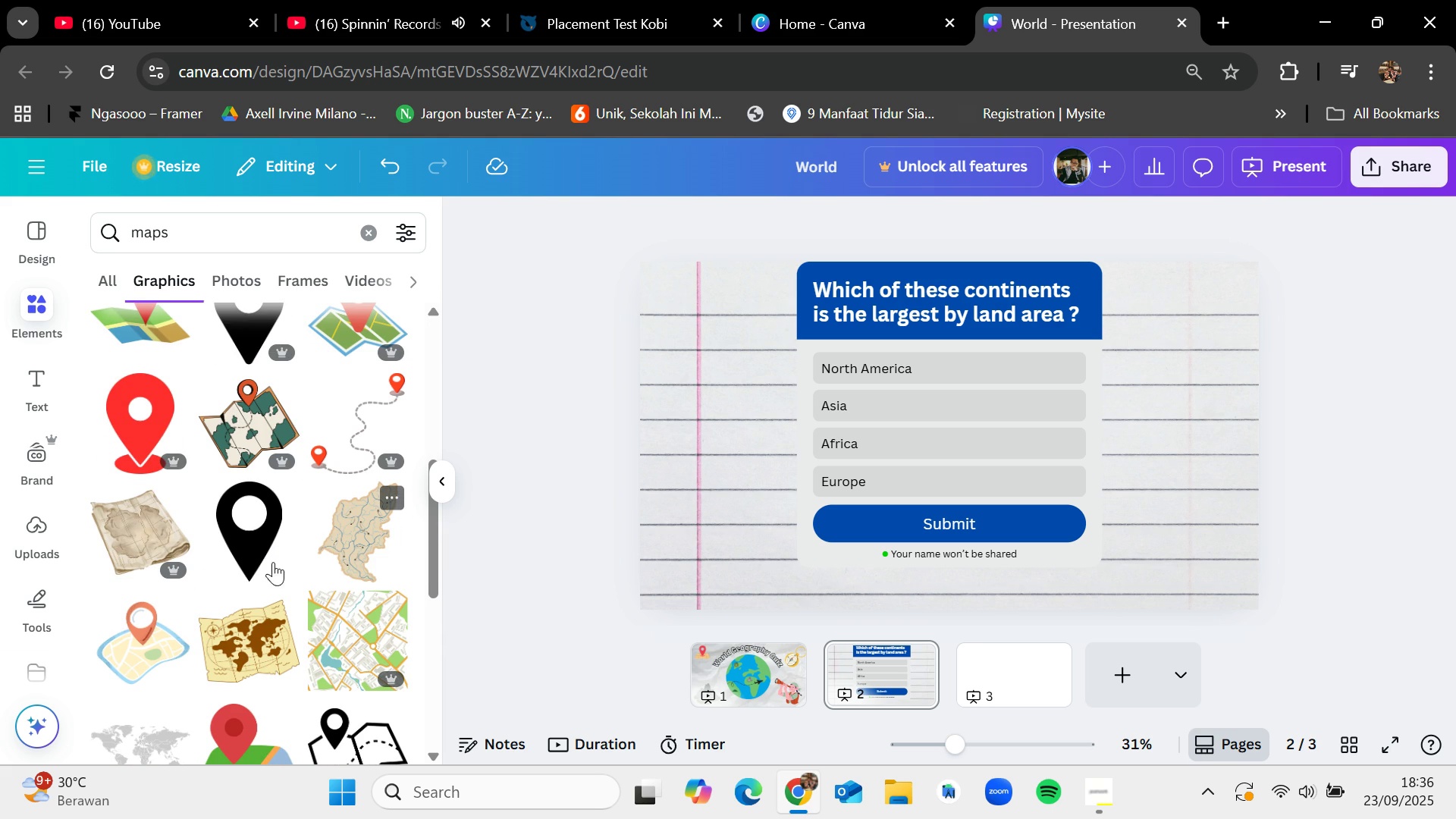 
left_click_drag(start_coordinate=[245, 421], to_coordinate=[717, 332])
 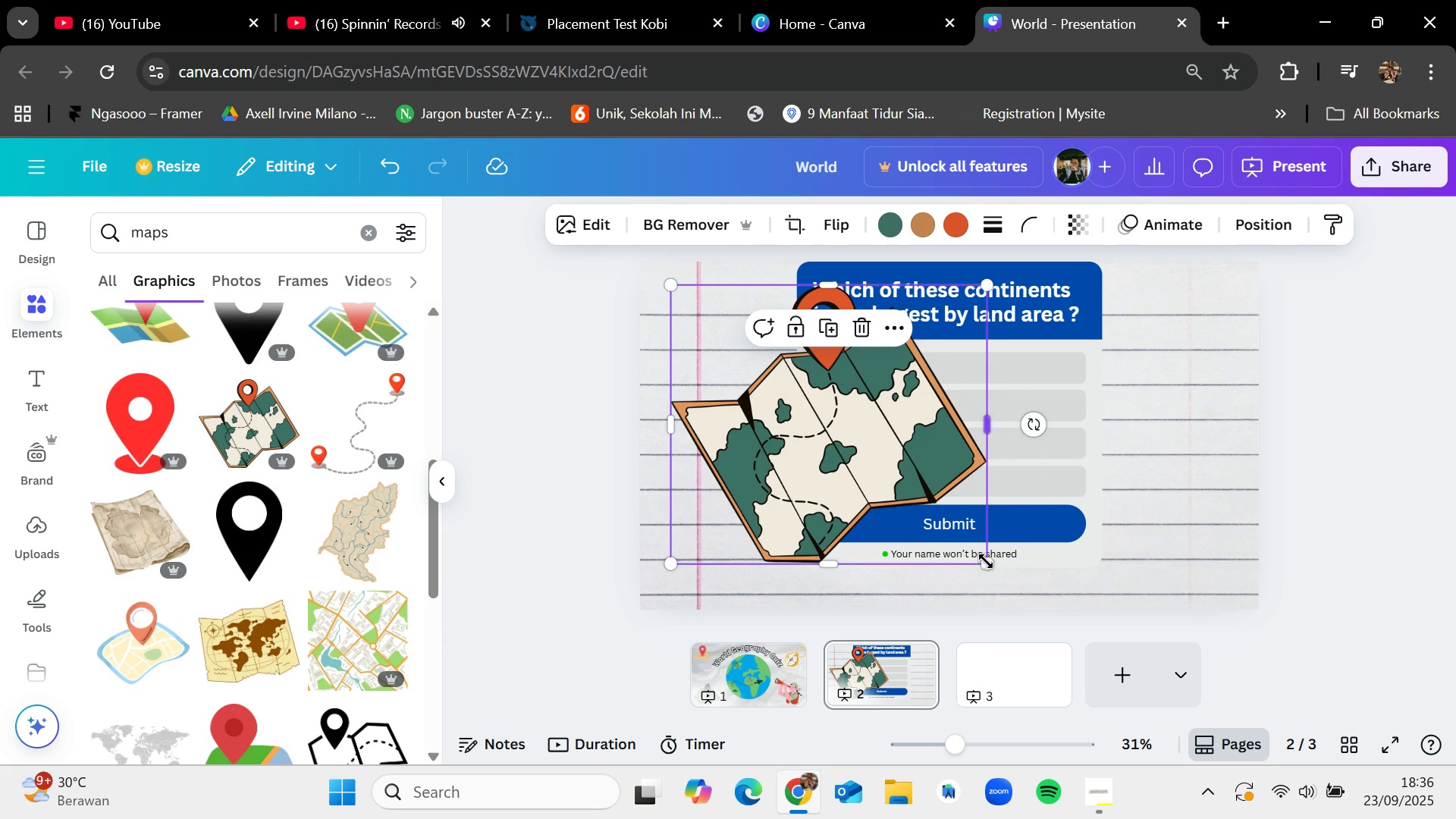 
left_click_drag(start_coordinate=[984, 563], to_coordinate=[794, 453])
 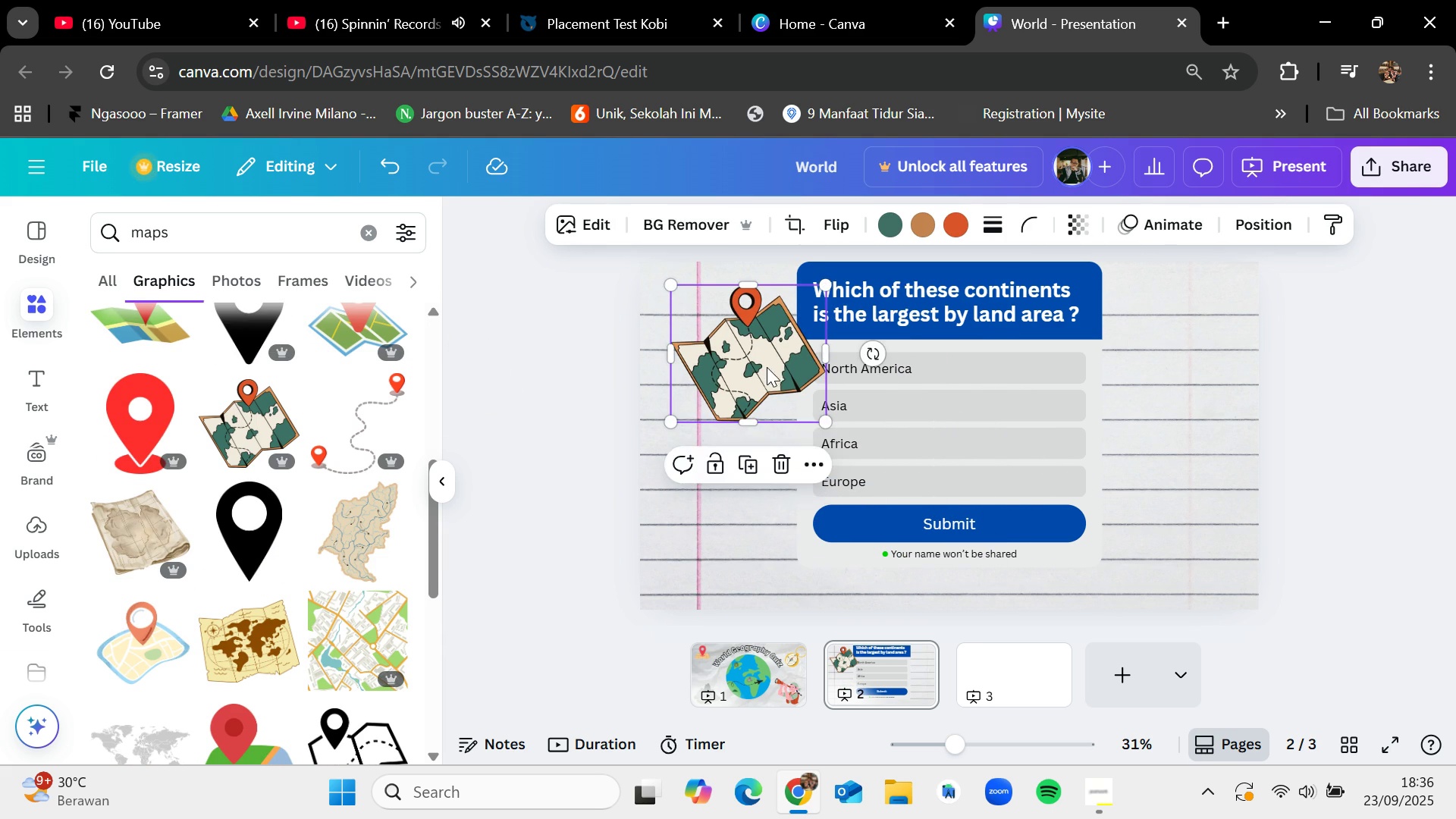 
left_click_drag(start_coordinate=[766, 364], to_coordinate=[735, 338])
 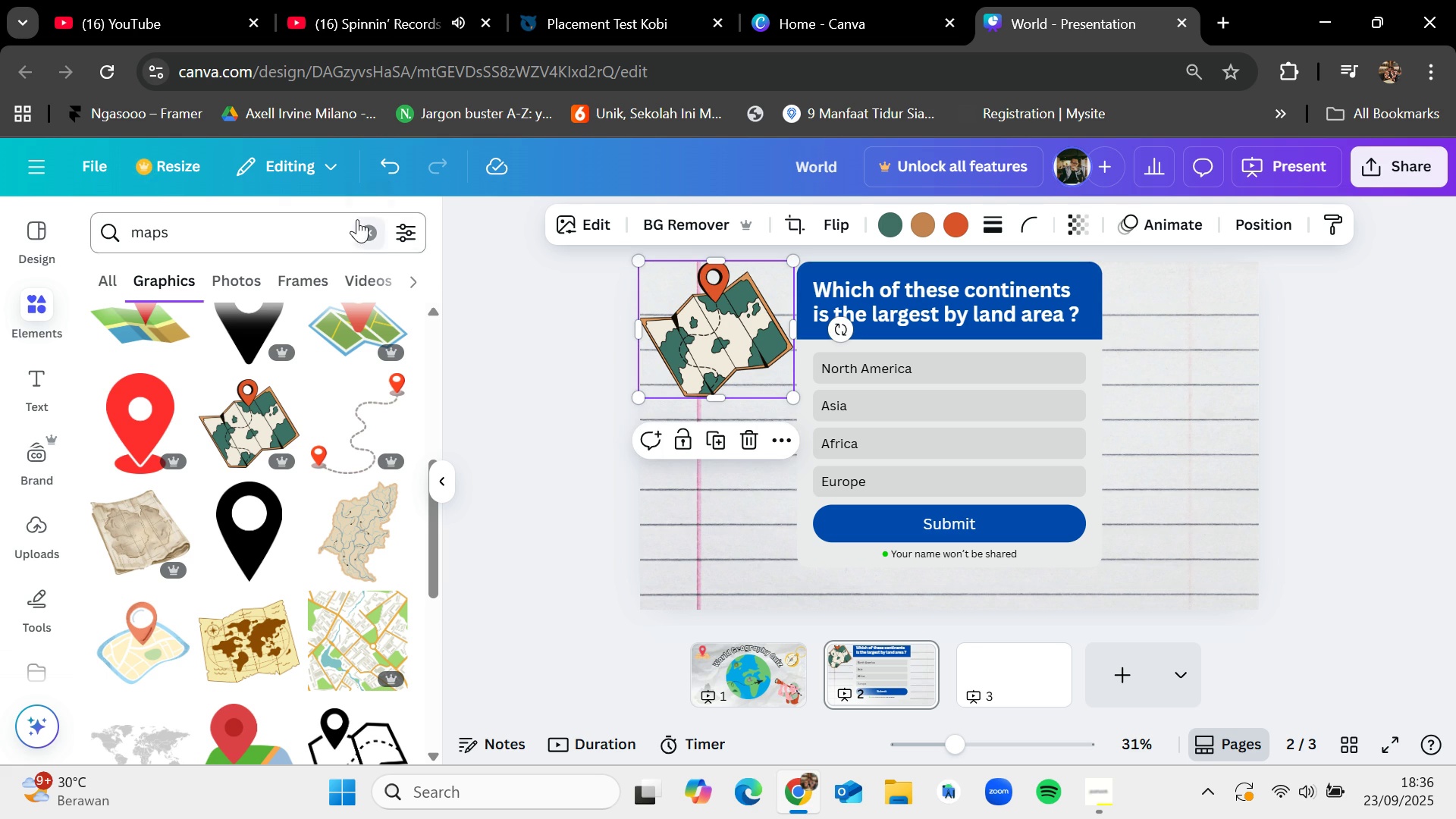 
left_click([363, 230])
 